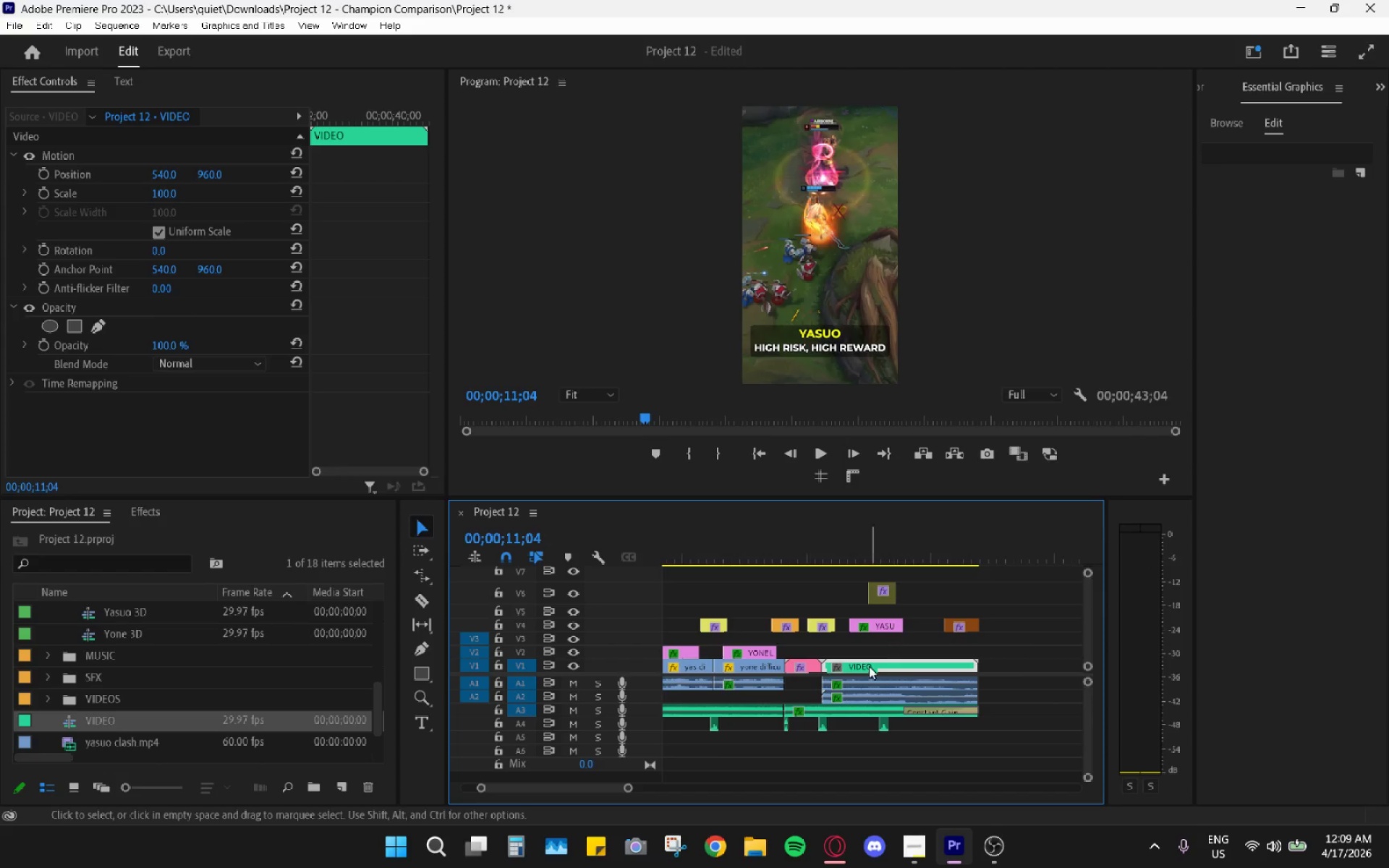 
left_click([869, 666])
 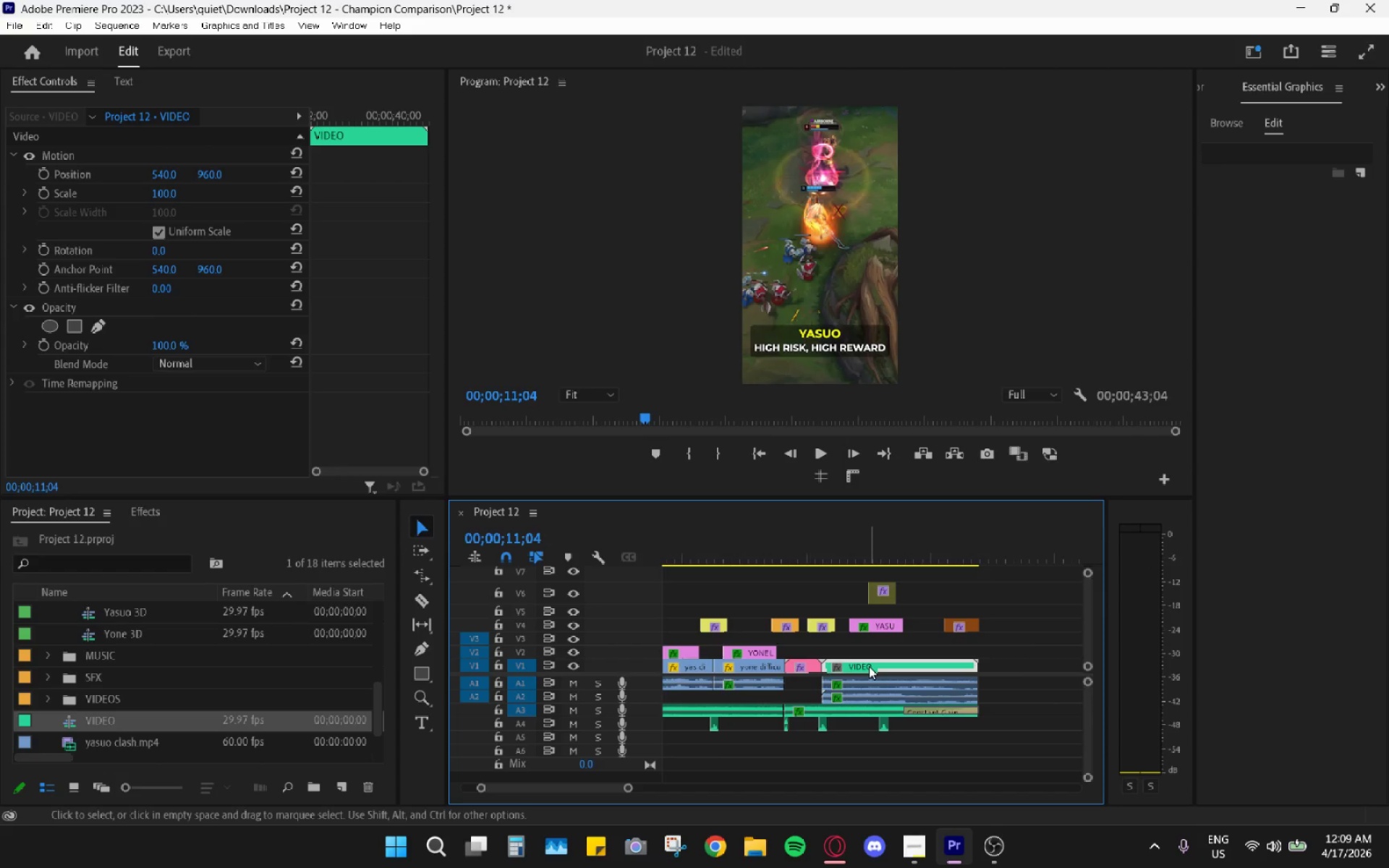 
right_click([869, 666])
 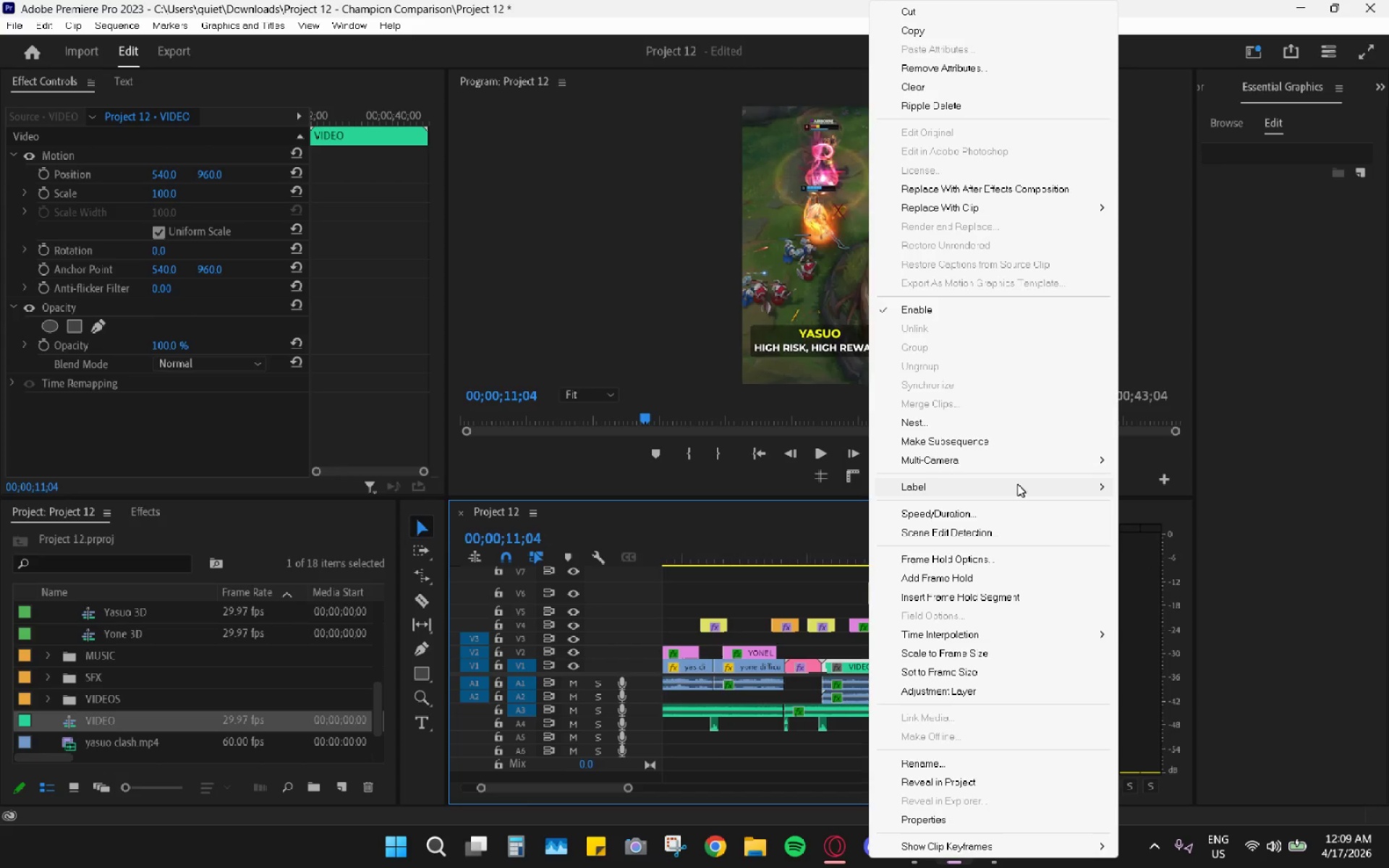 
left_click([1016, 482])
 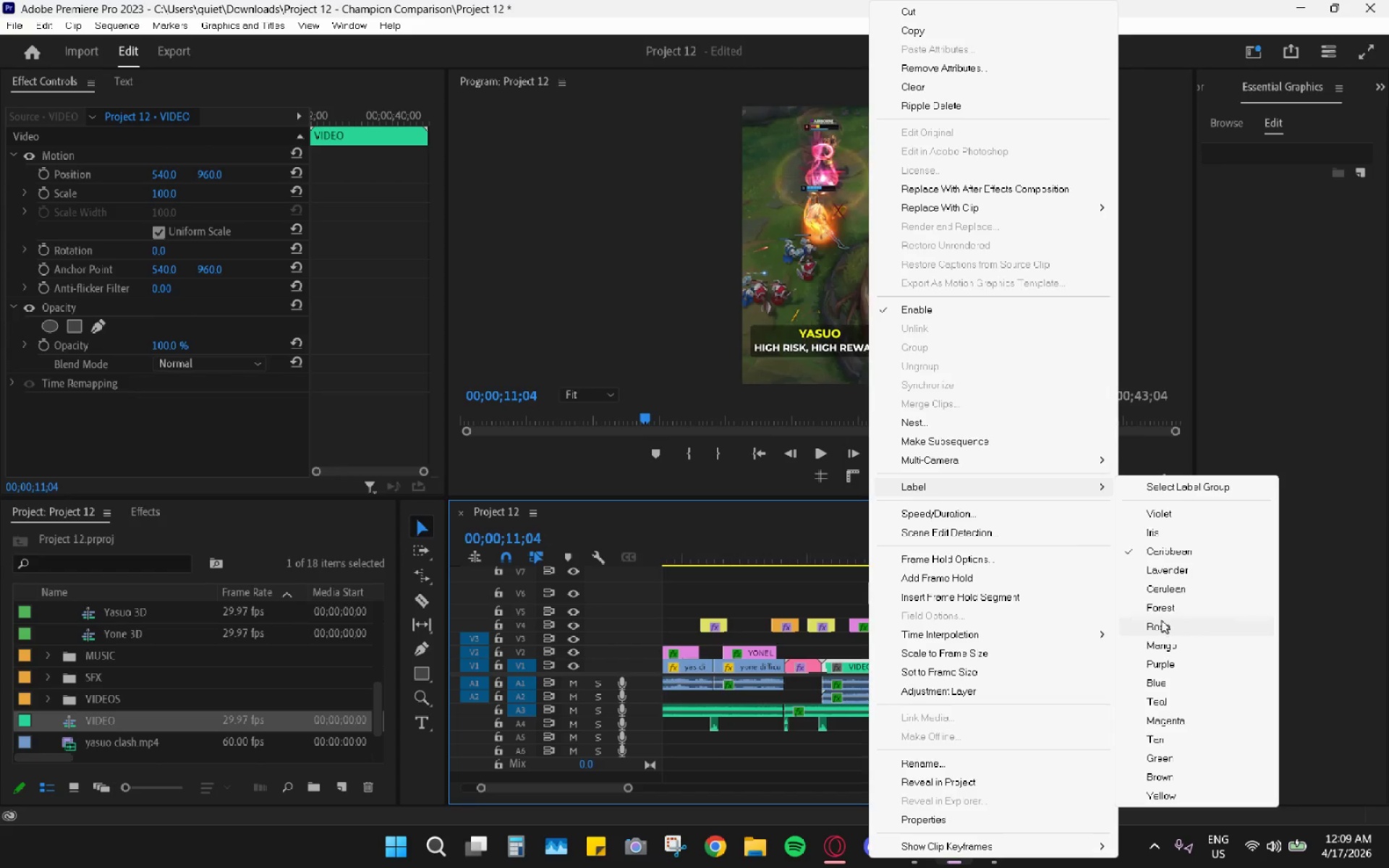 
wait(7.19)
 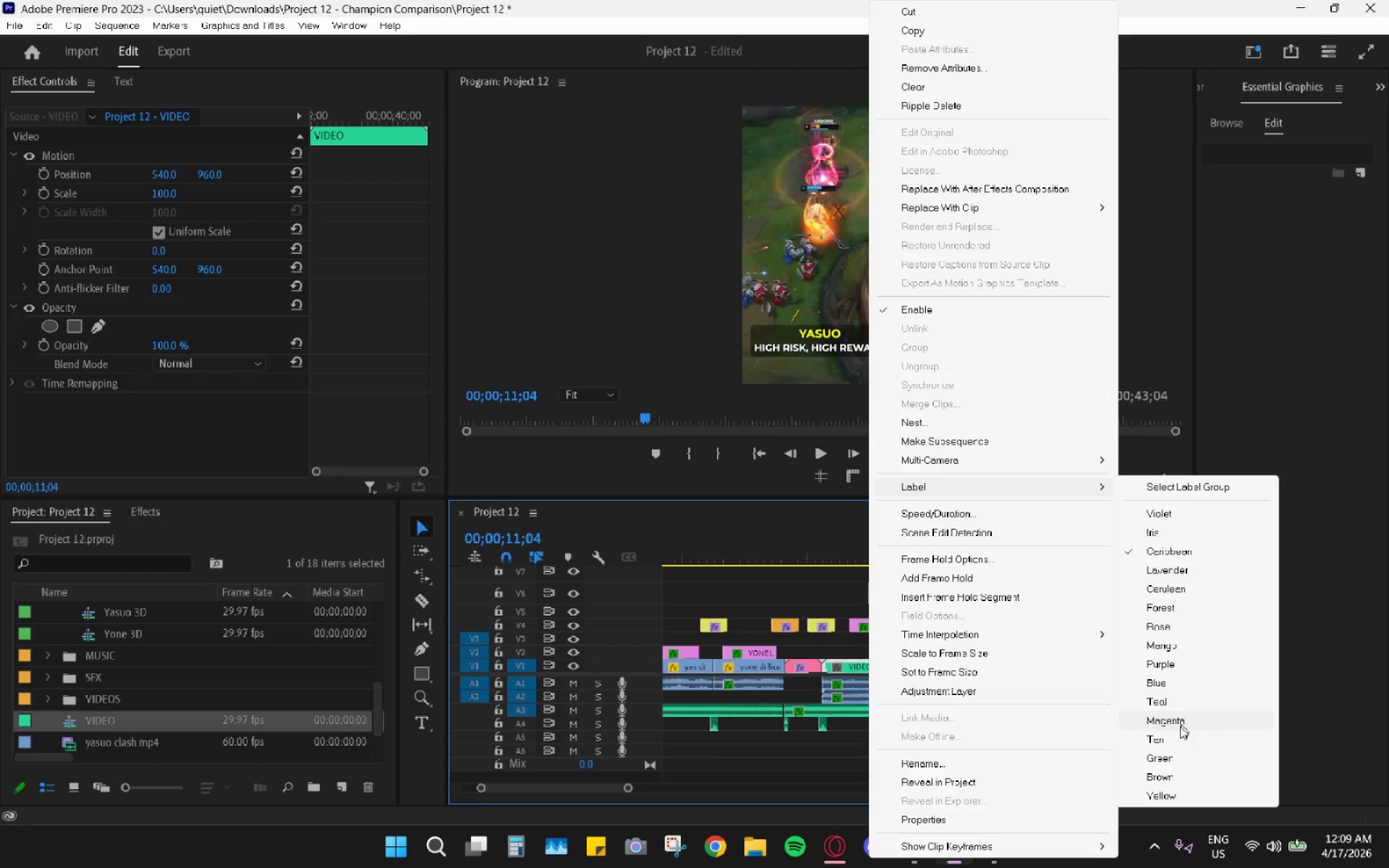 
left_click([1168, 591])
 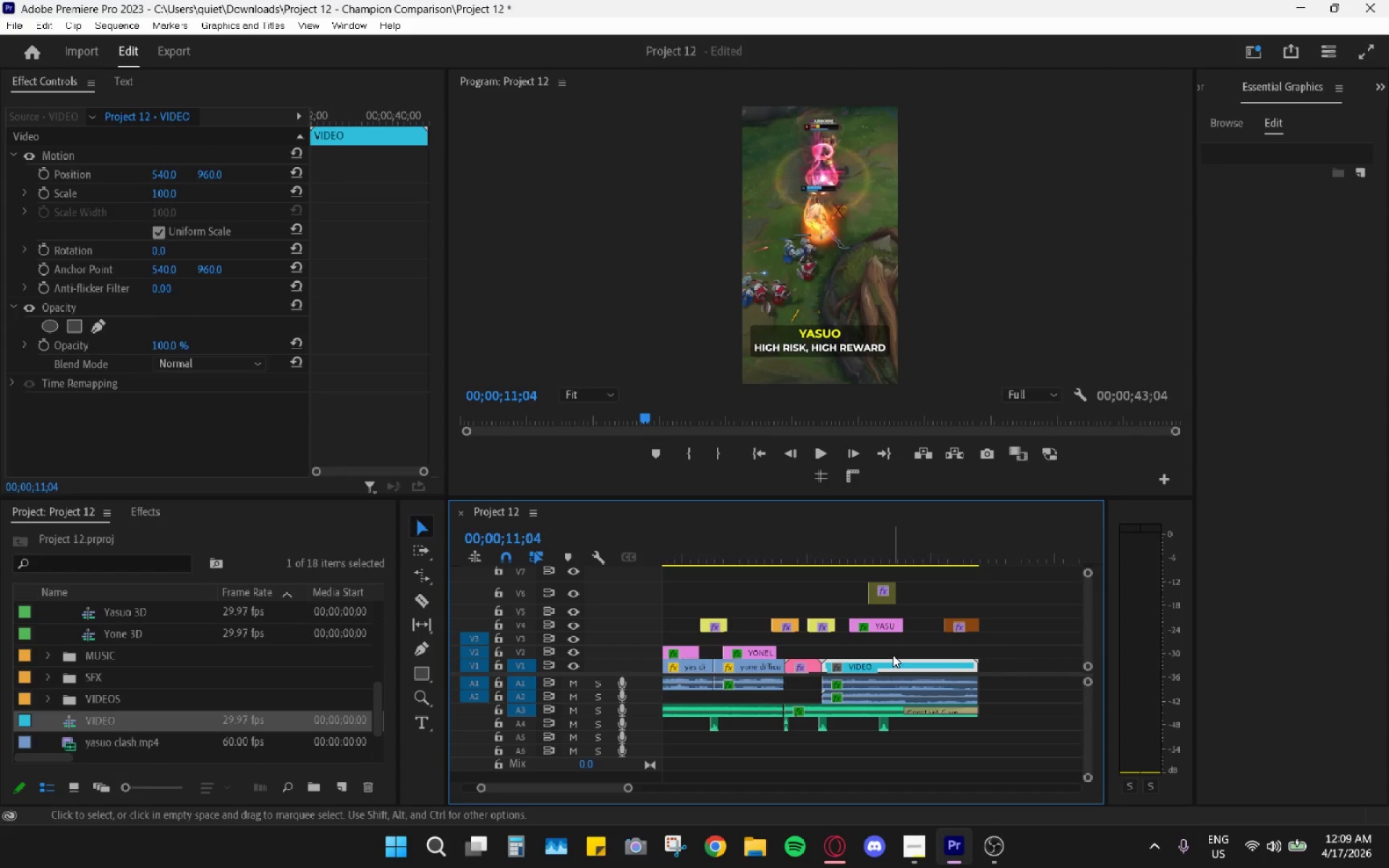 
double_click([897, 666])
 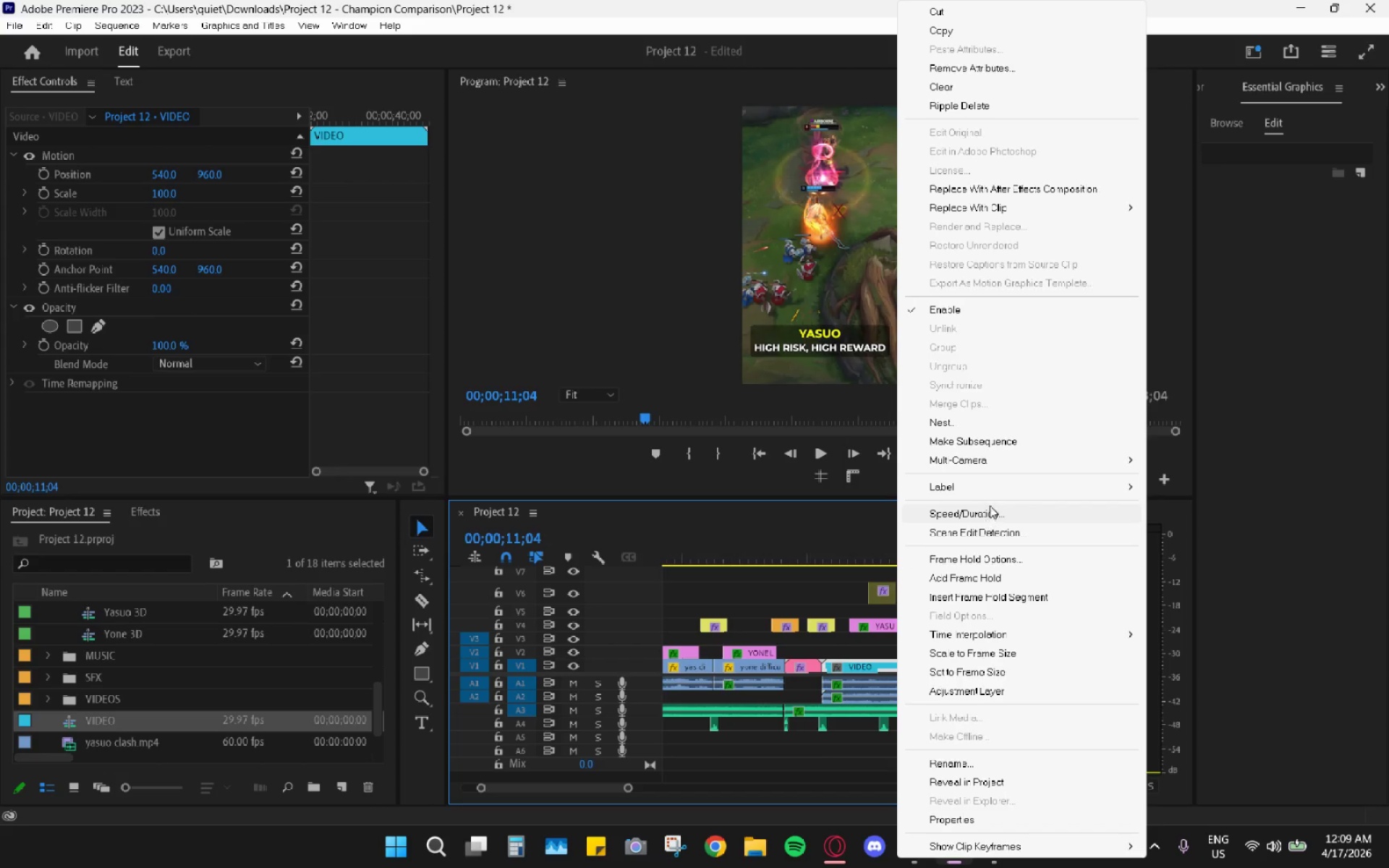 
left_click([1002, 489])
 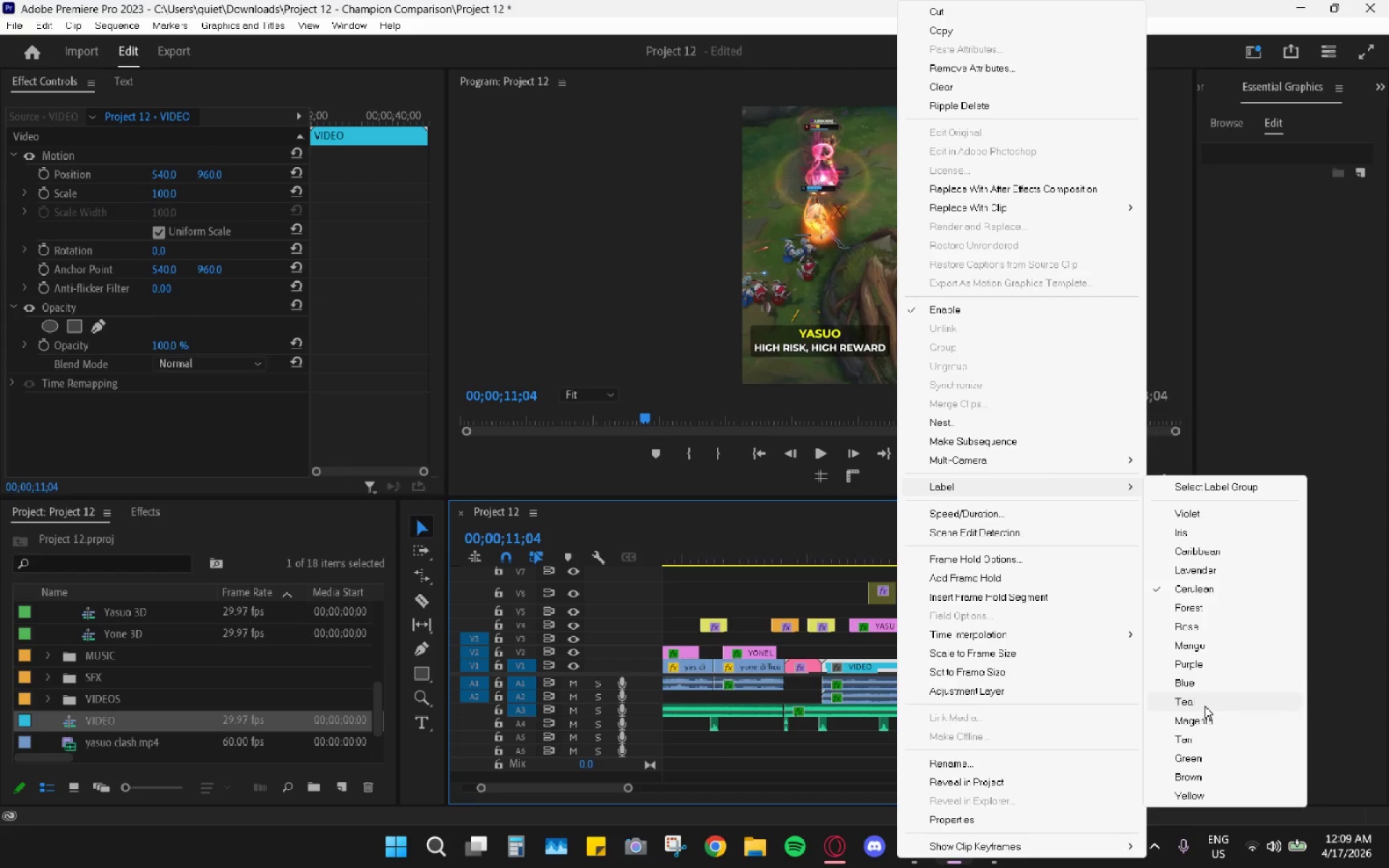 
left_click([1205, 706])
 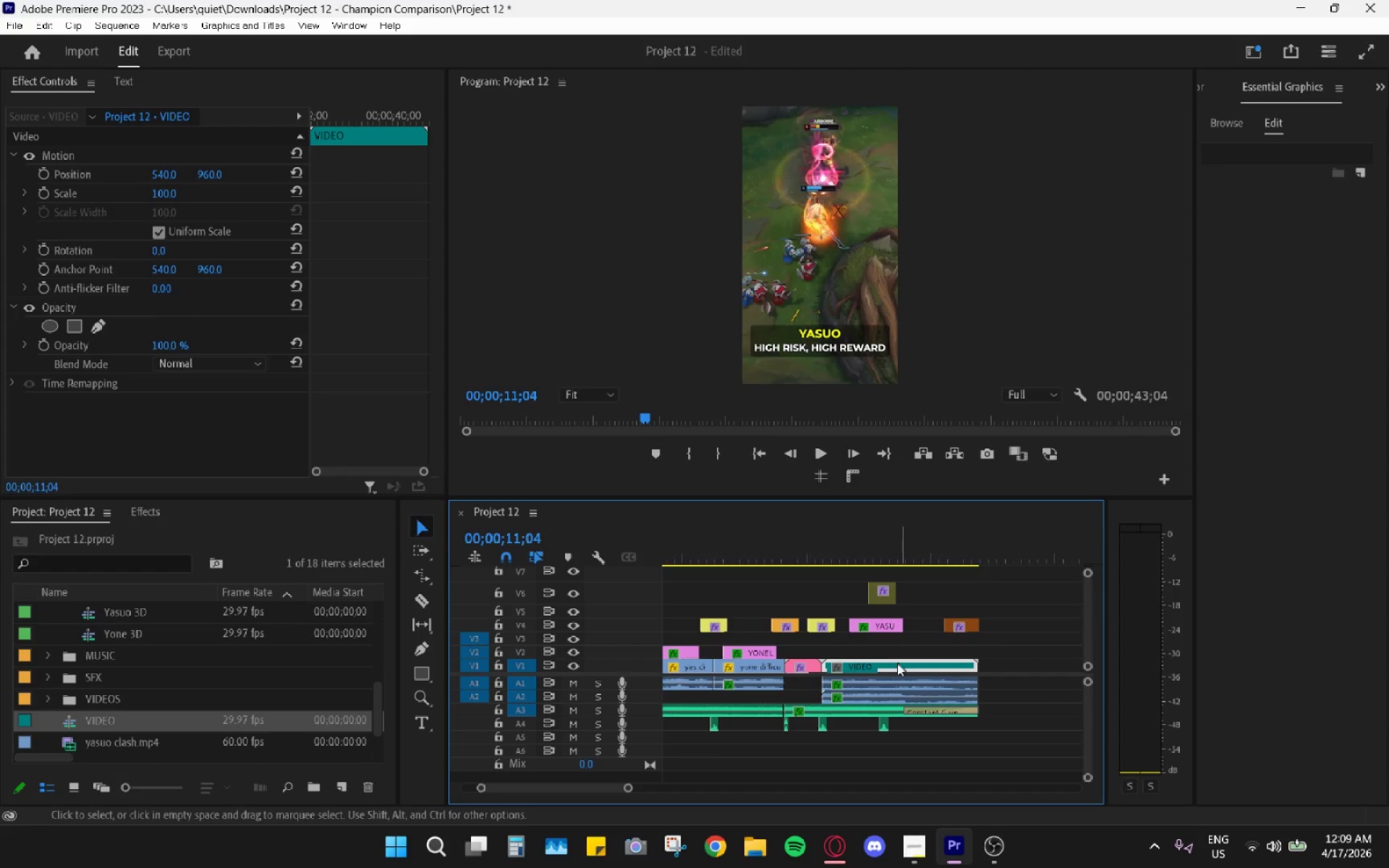 
right_click([896, 665])
 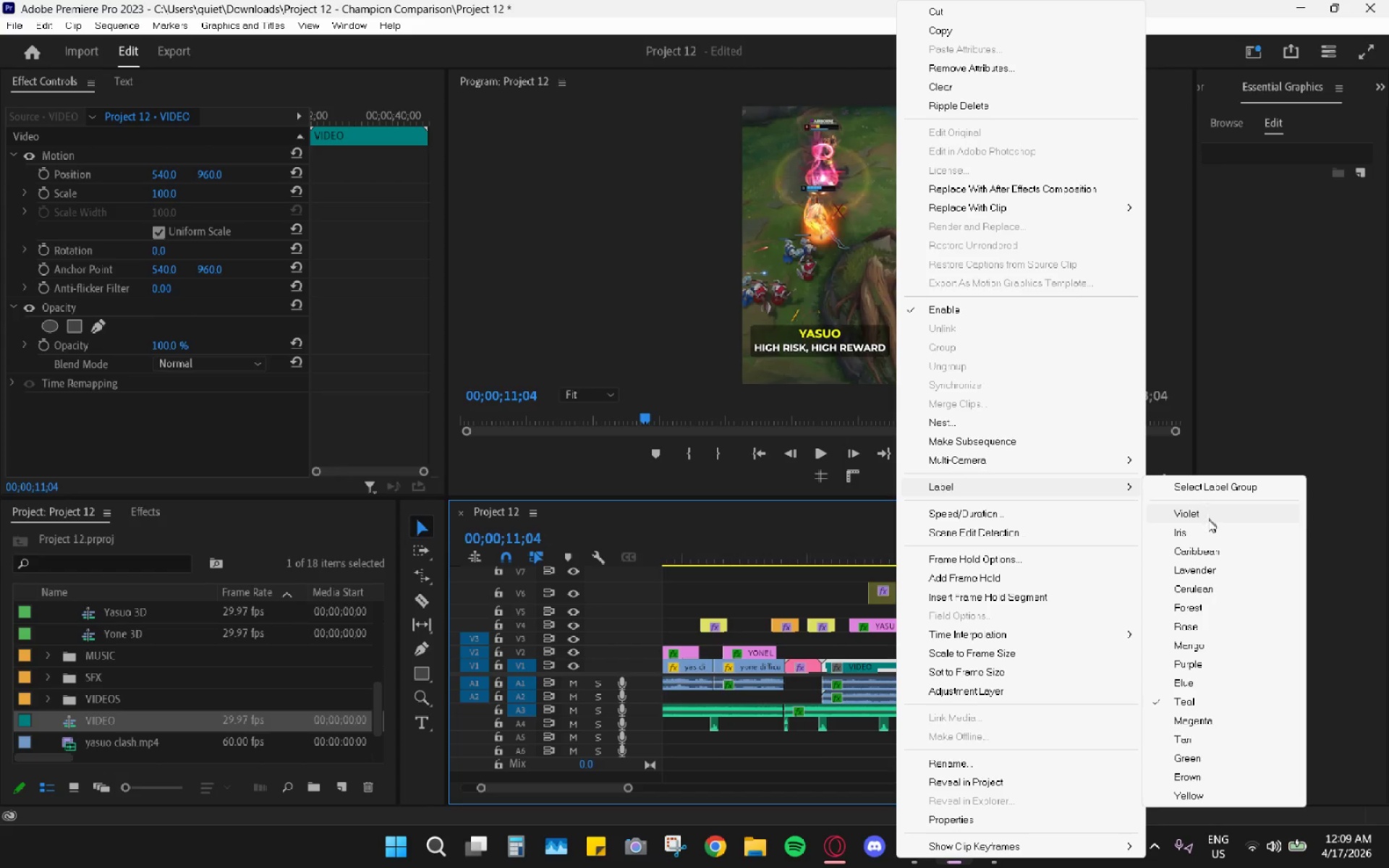 
left_click([1198, 538])
 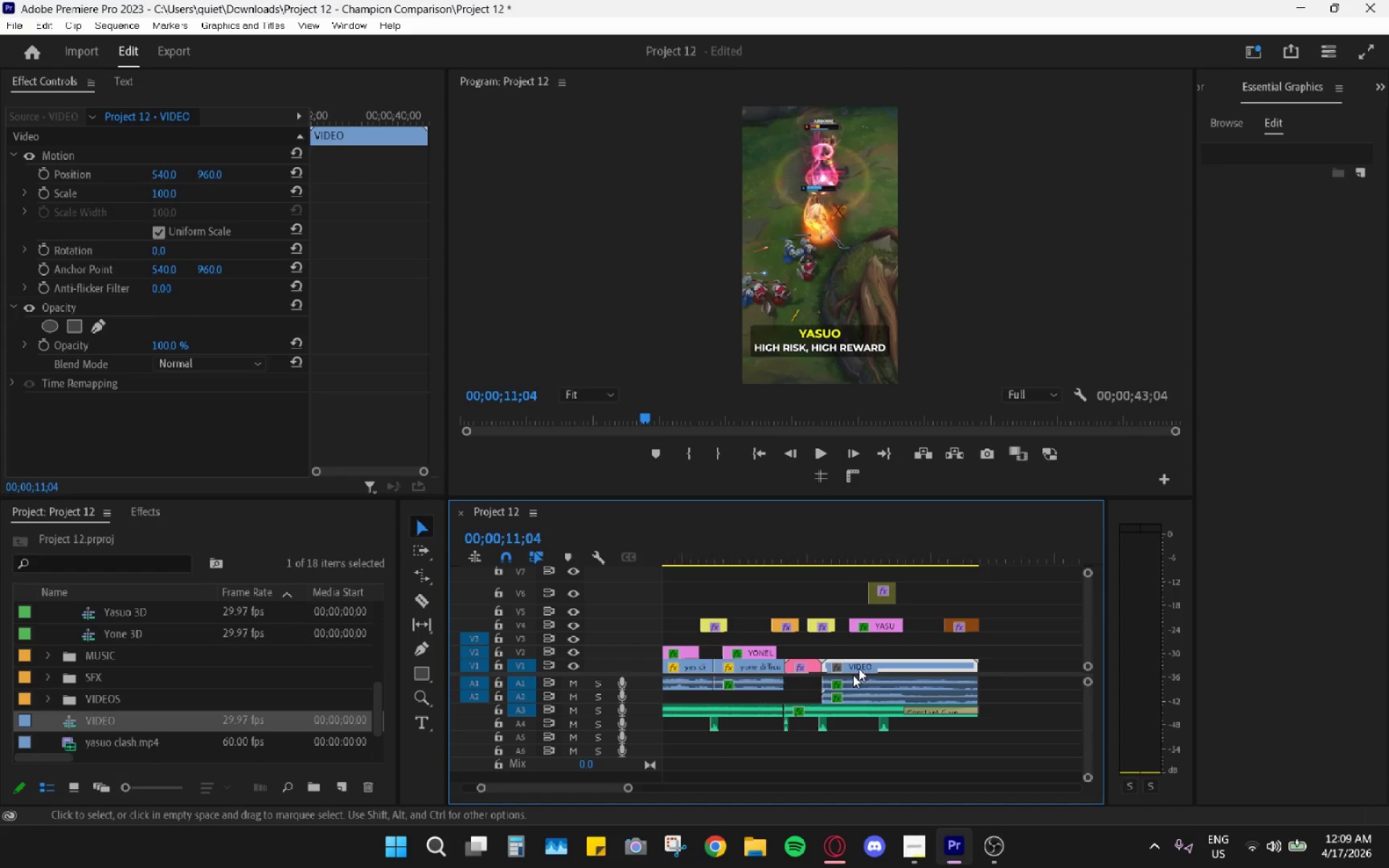 
hold_key(key=AltLeft, duration=0.59)
scroll: coordinate [833, 700], scroll_direction: up, amount: 9.0
 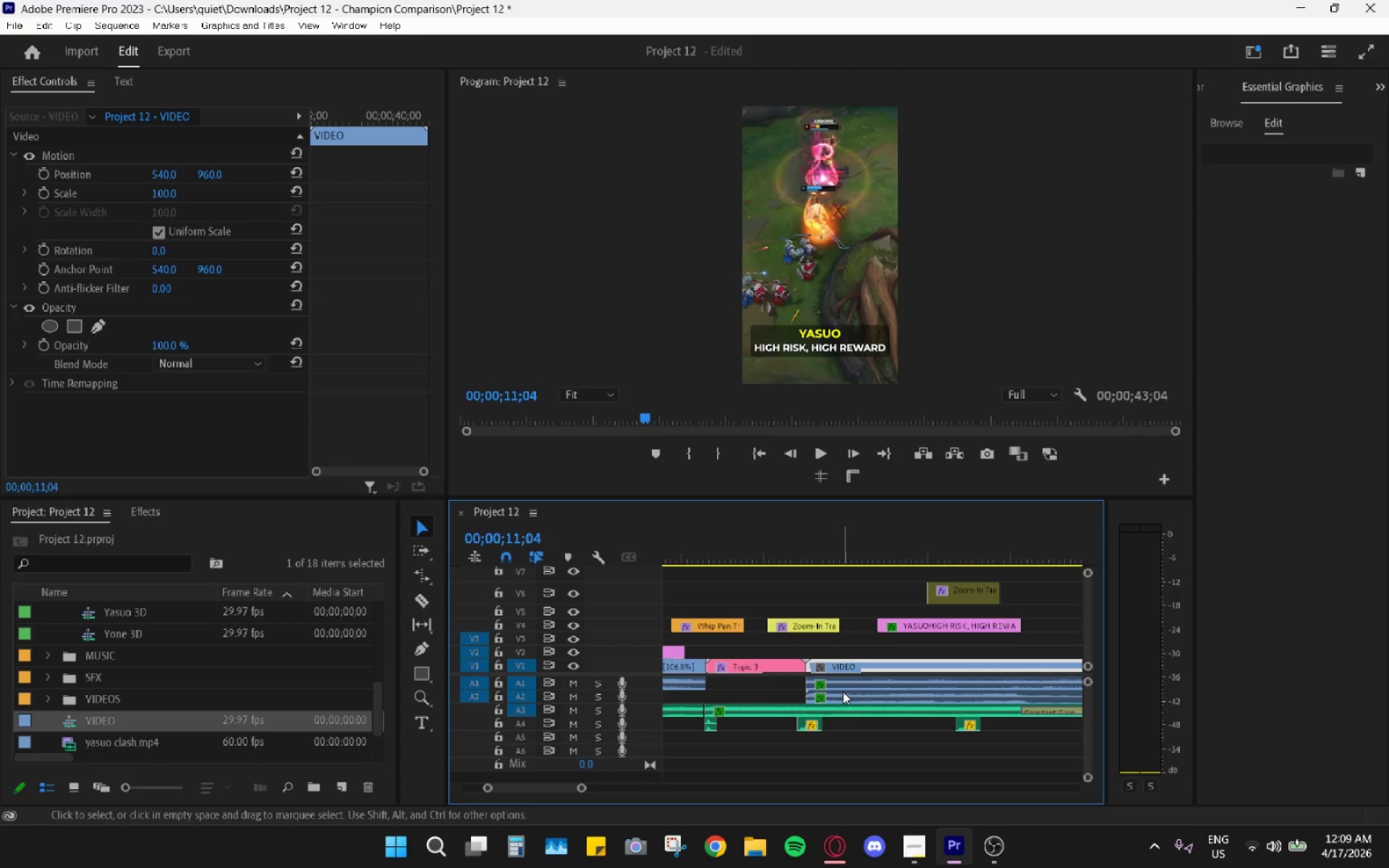 
hold_key(key=AltLeft, duration=0.33)
scroll: coordinate [843, 691], scroll_direction: down, amount: 4.0
 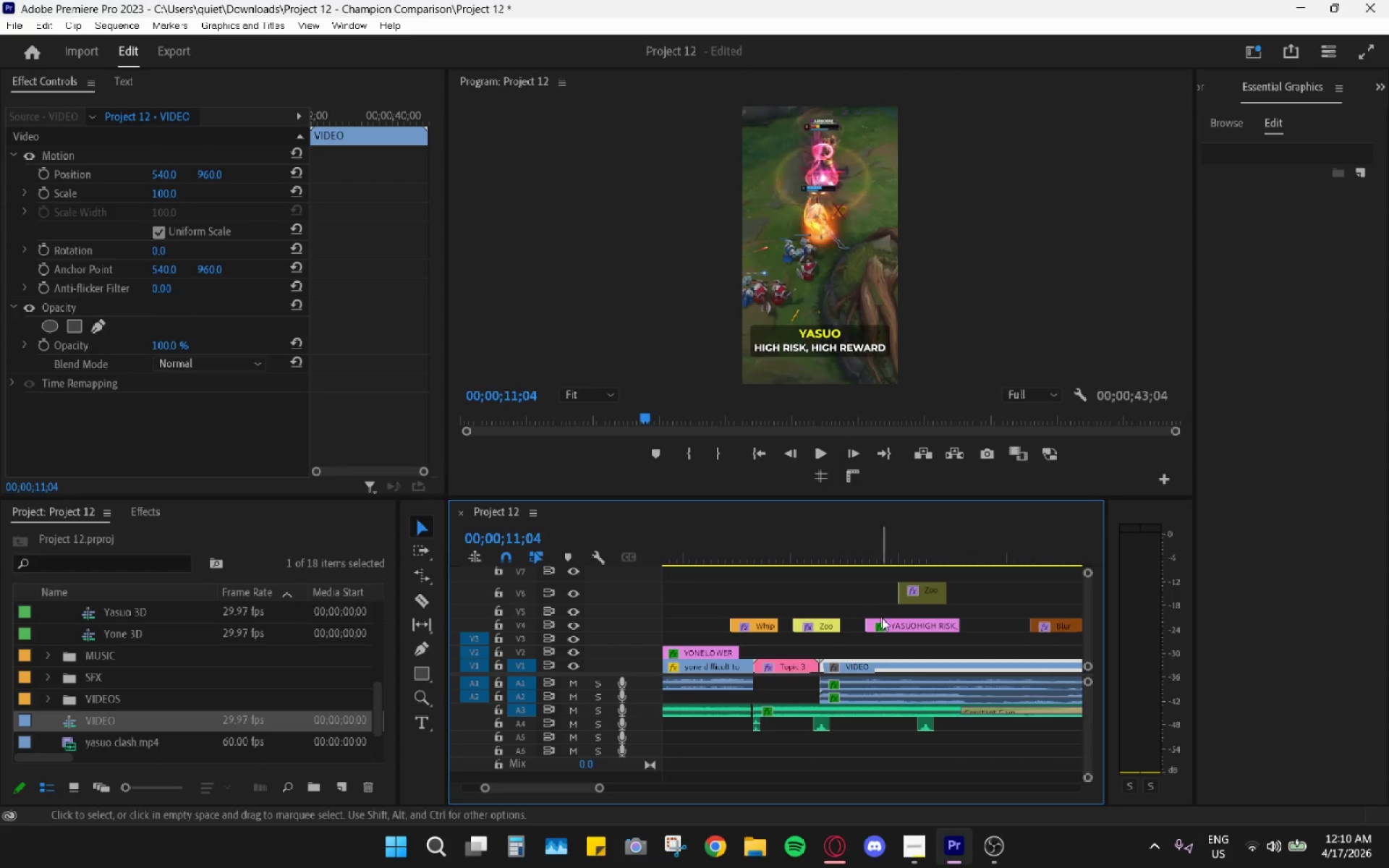 
left_click_drag(start_coordinate=[904, 621], to_coordinate=[902, 644])
 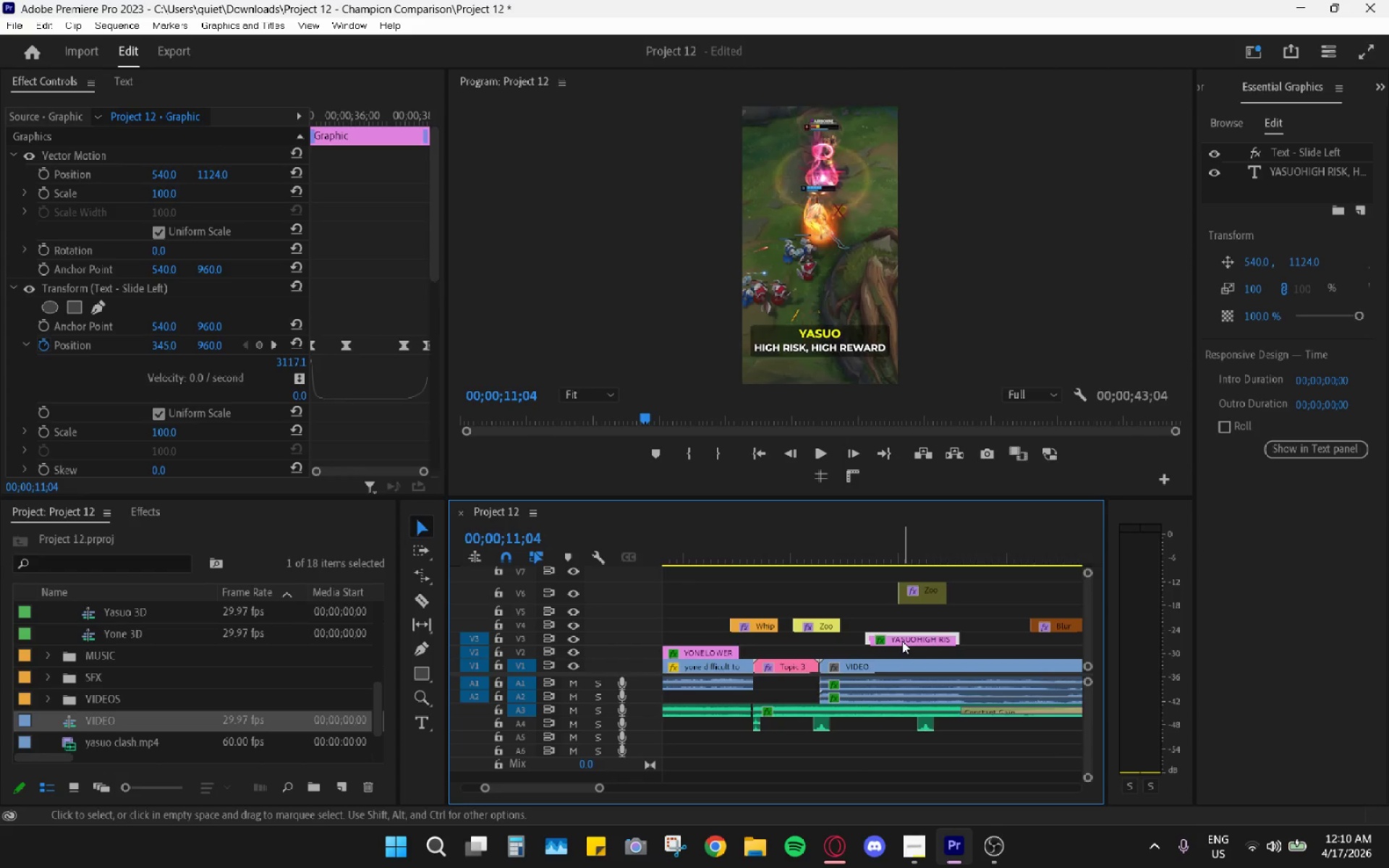 
left_click_drag(start_coordinate=[902, 640], to_coordinate=[899, 651])
 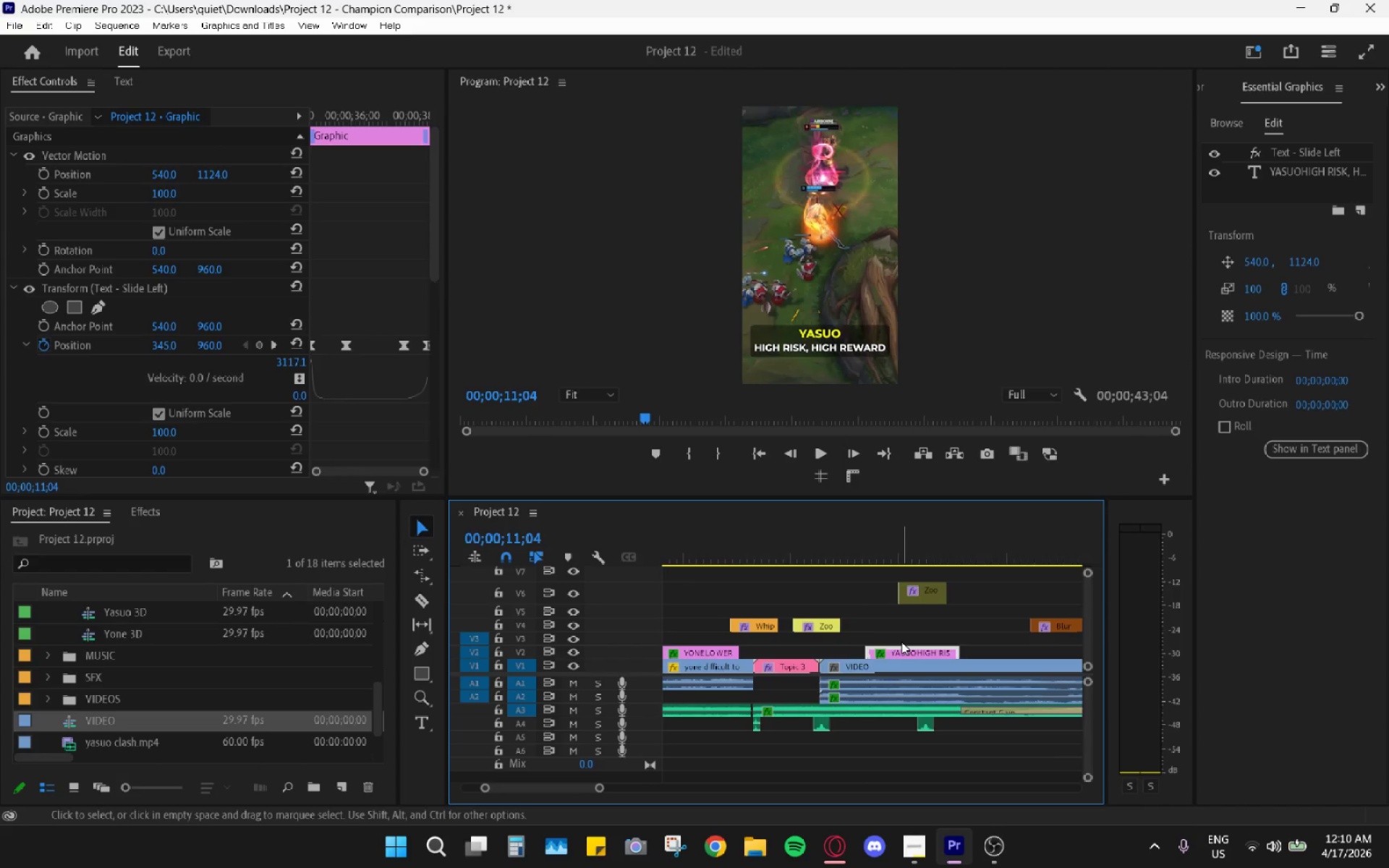 
hold_key(key=AltLeft, duration=0.34)
scroll: coordinate [901, 641], scroll_direction: down, amount: 4.0
 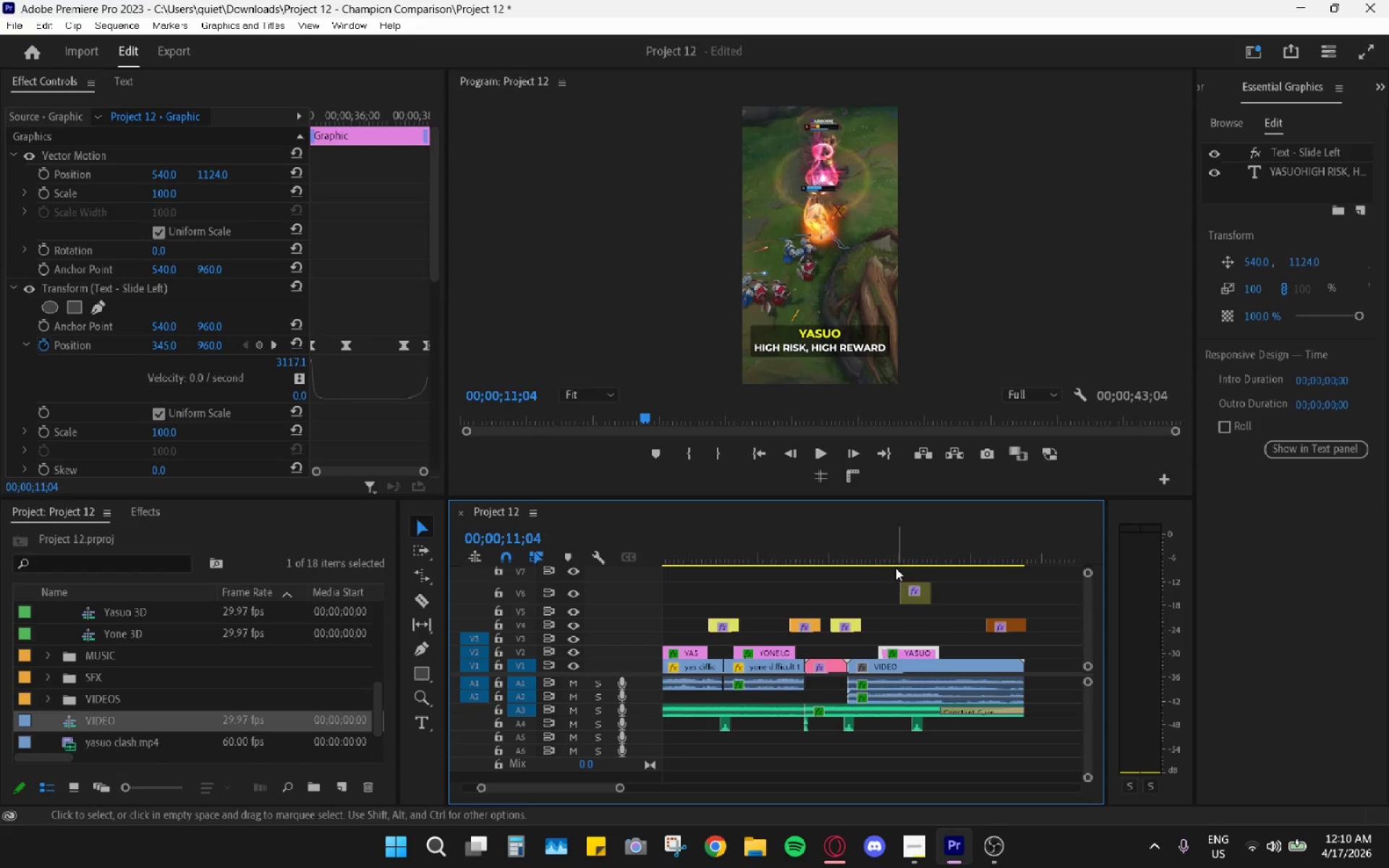 
left_click_drag(start_coordinate=[882, 553], to_coordinate=[860, 545])
 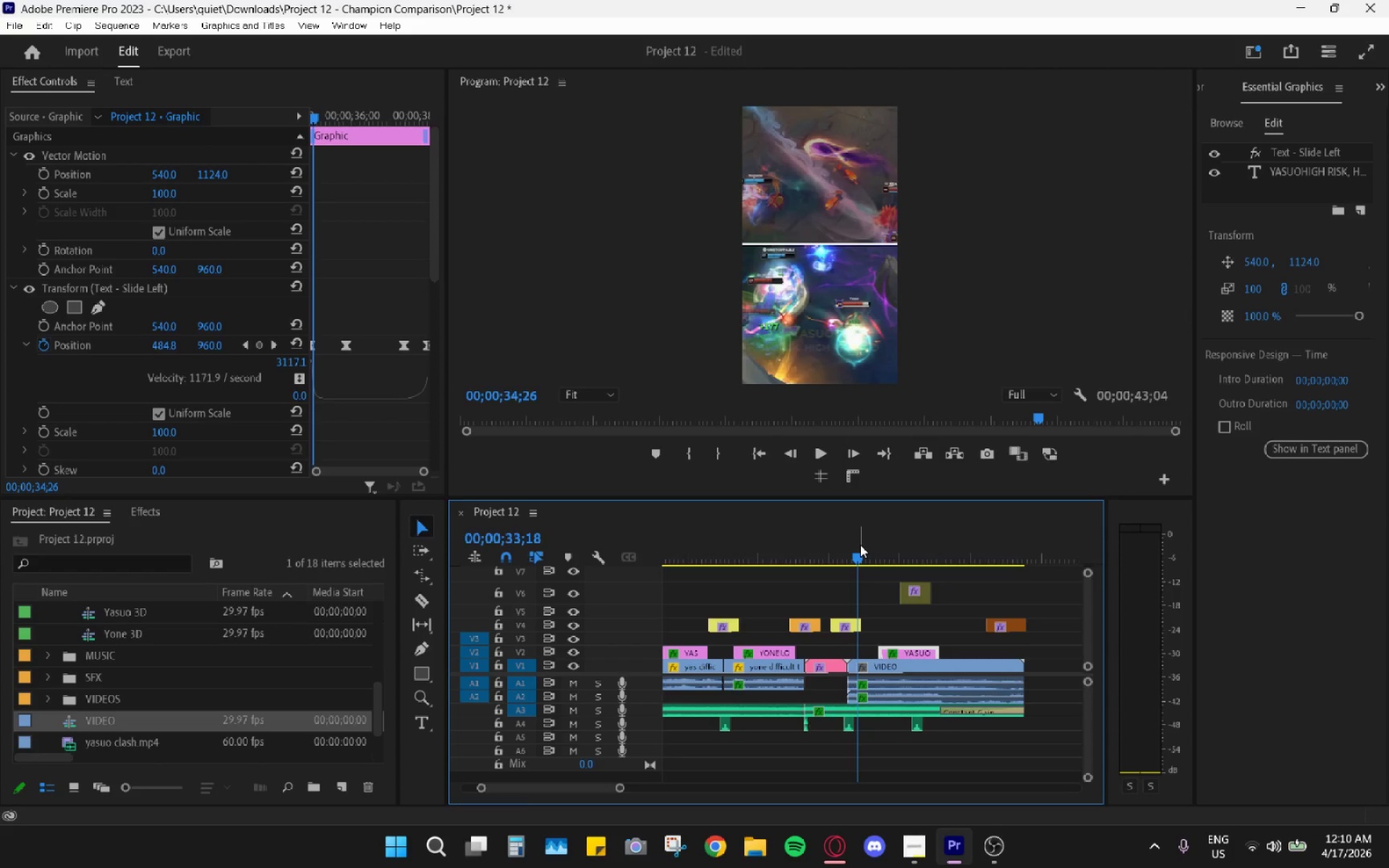 
key(Space)
 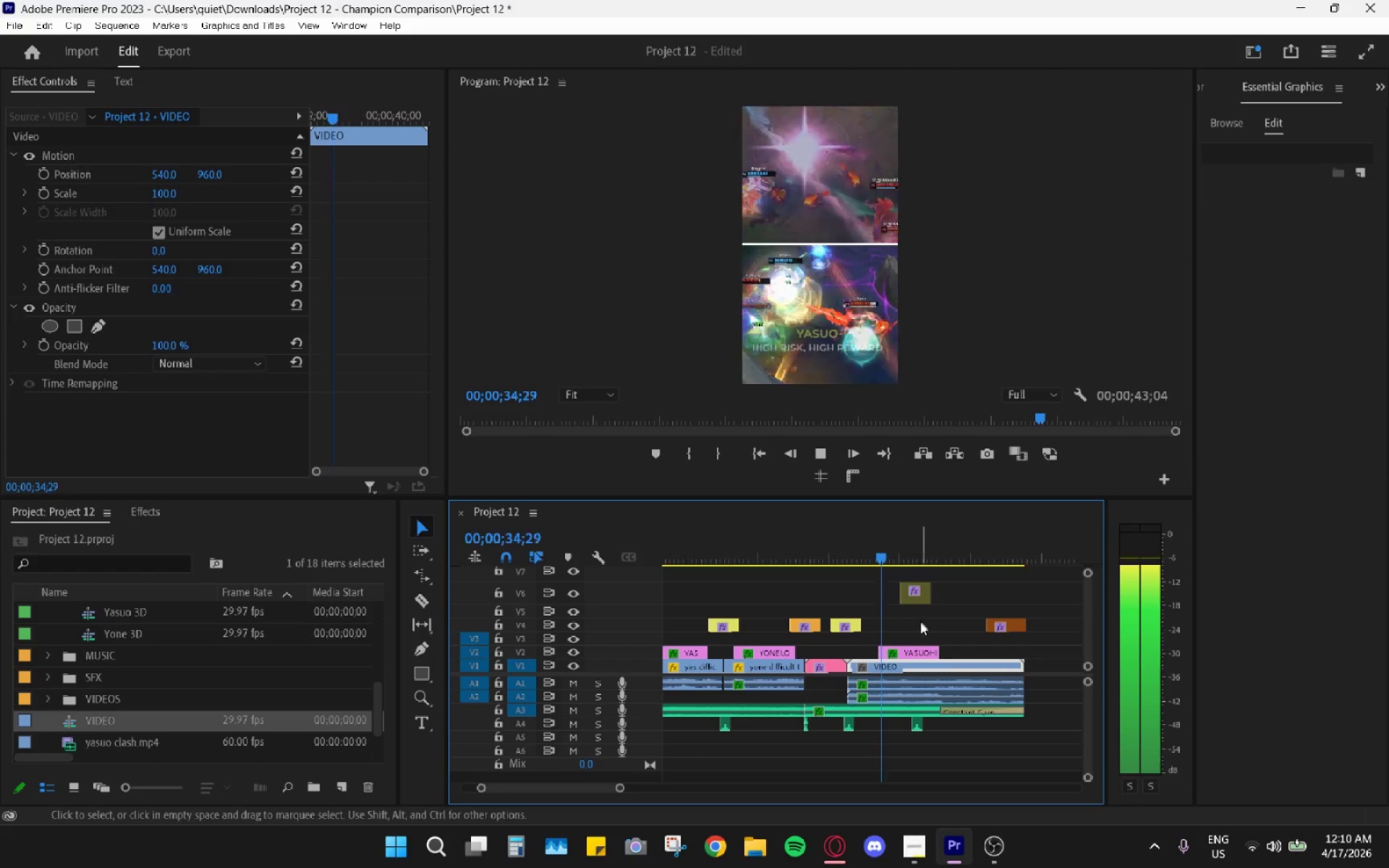 
key(Space)
 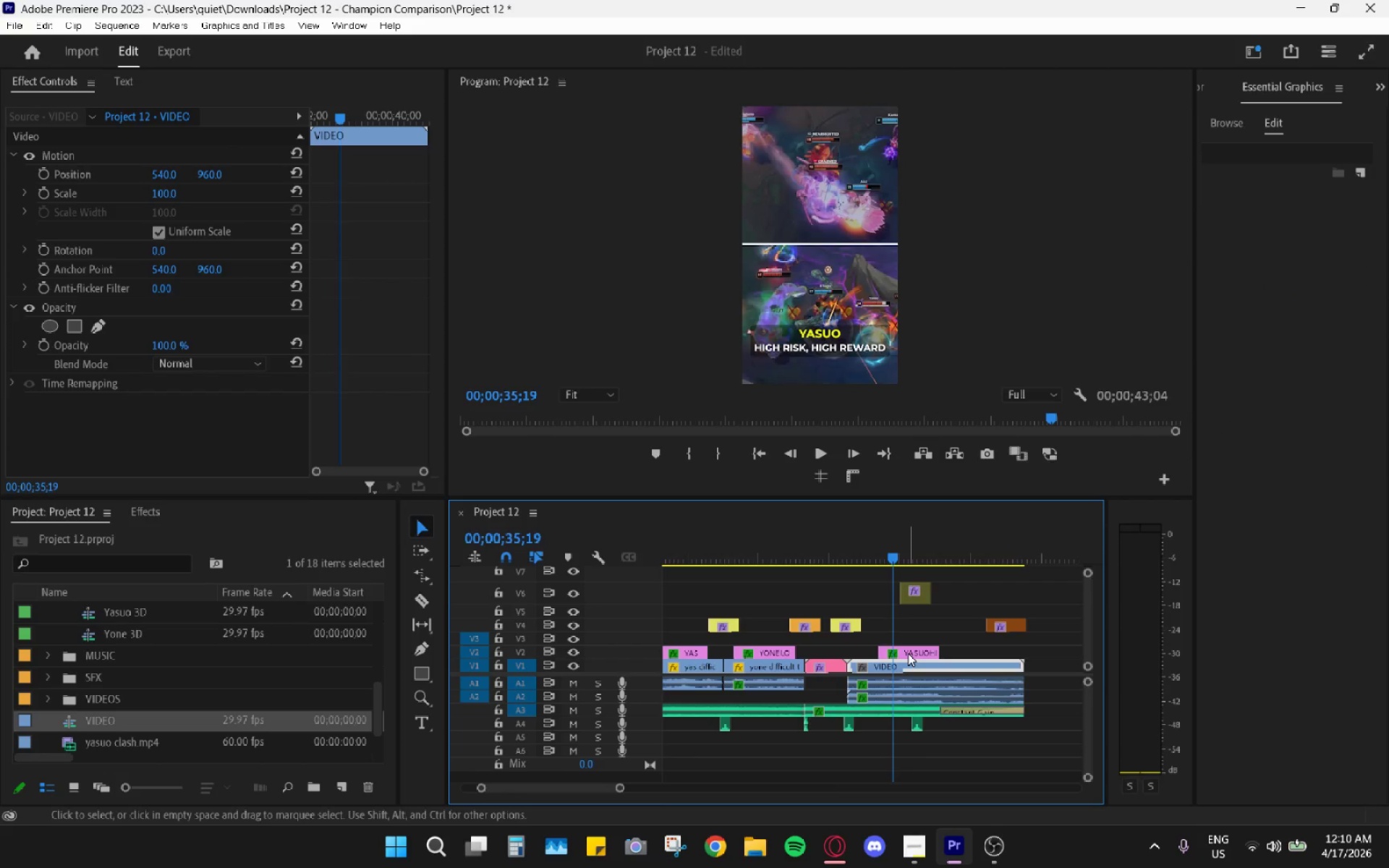 
left_click_drag(start_coordinate=[908, 653], to_coordinate=[891, 654])
 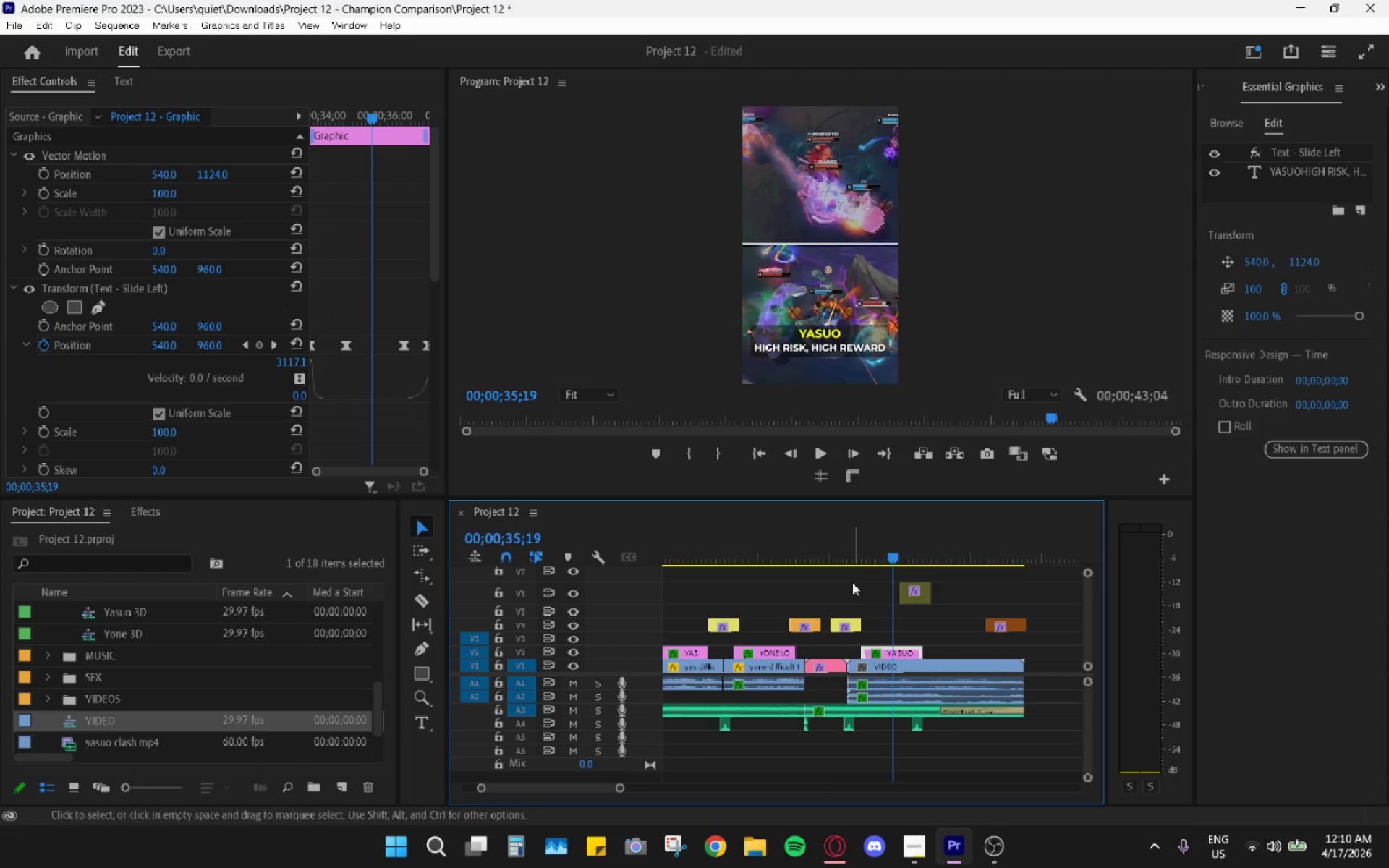 
left_click([846, 556])
 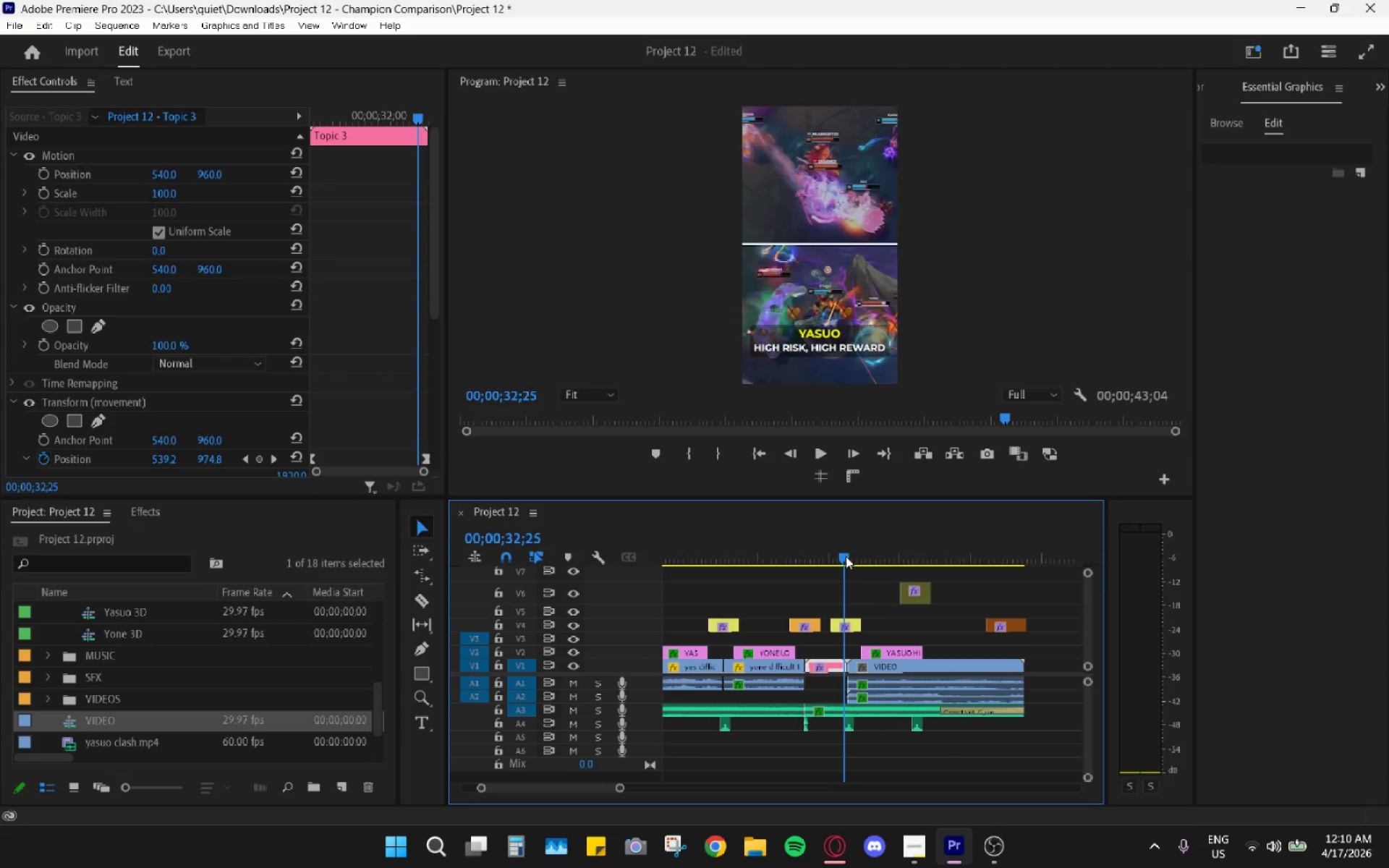 
key(Space)
 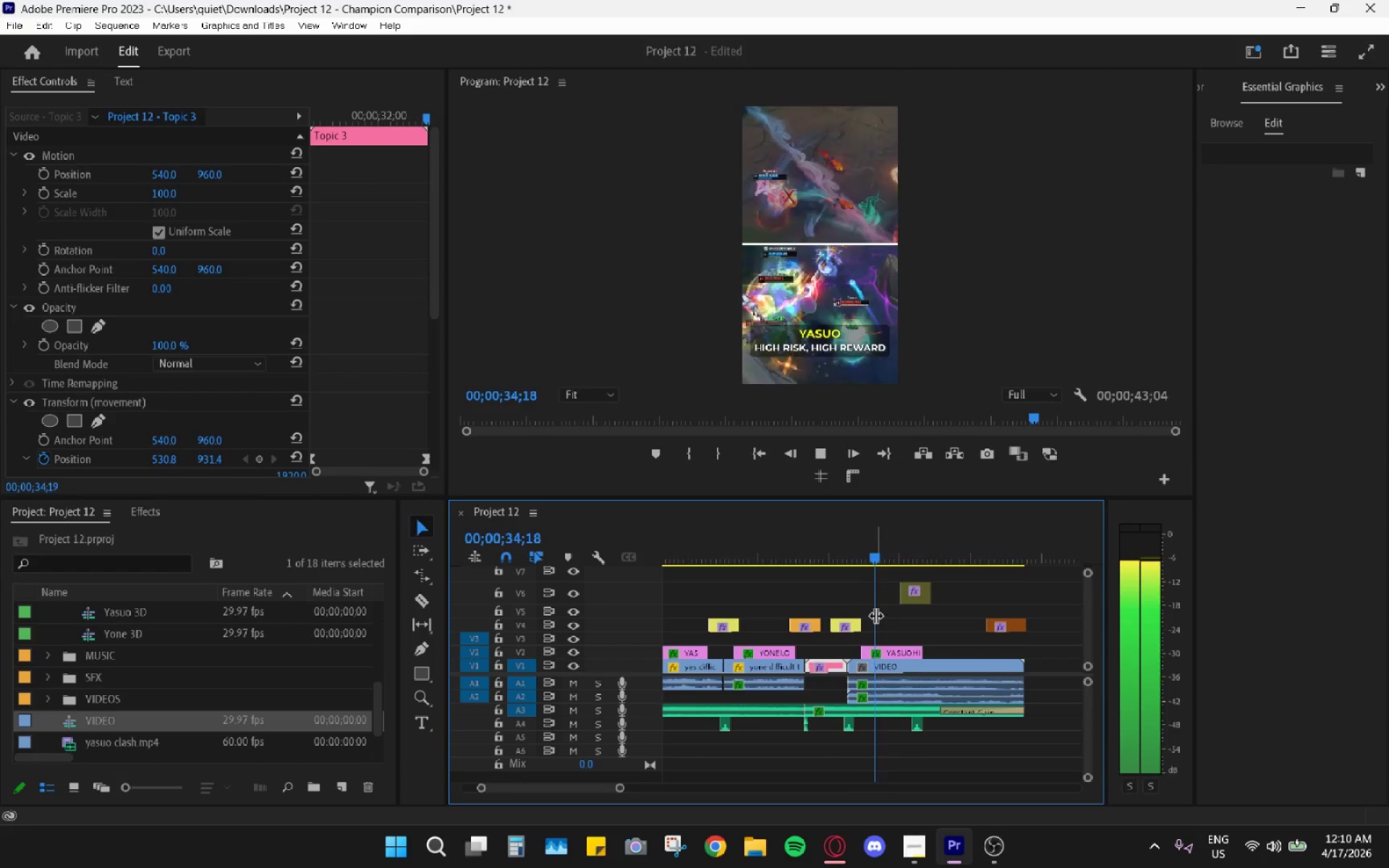 
key(Space)
 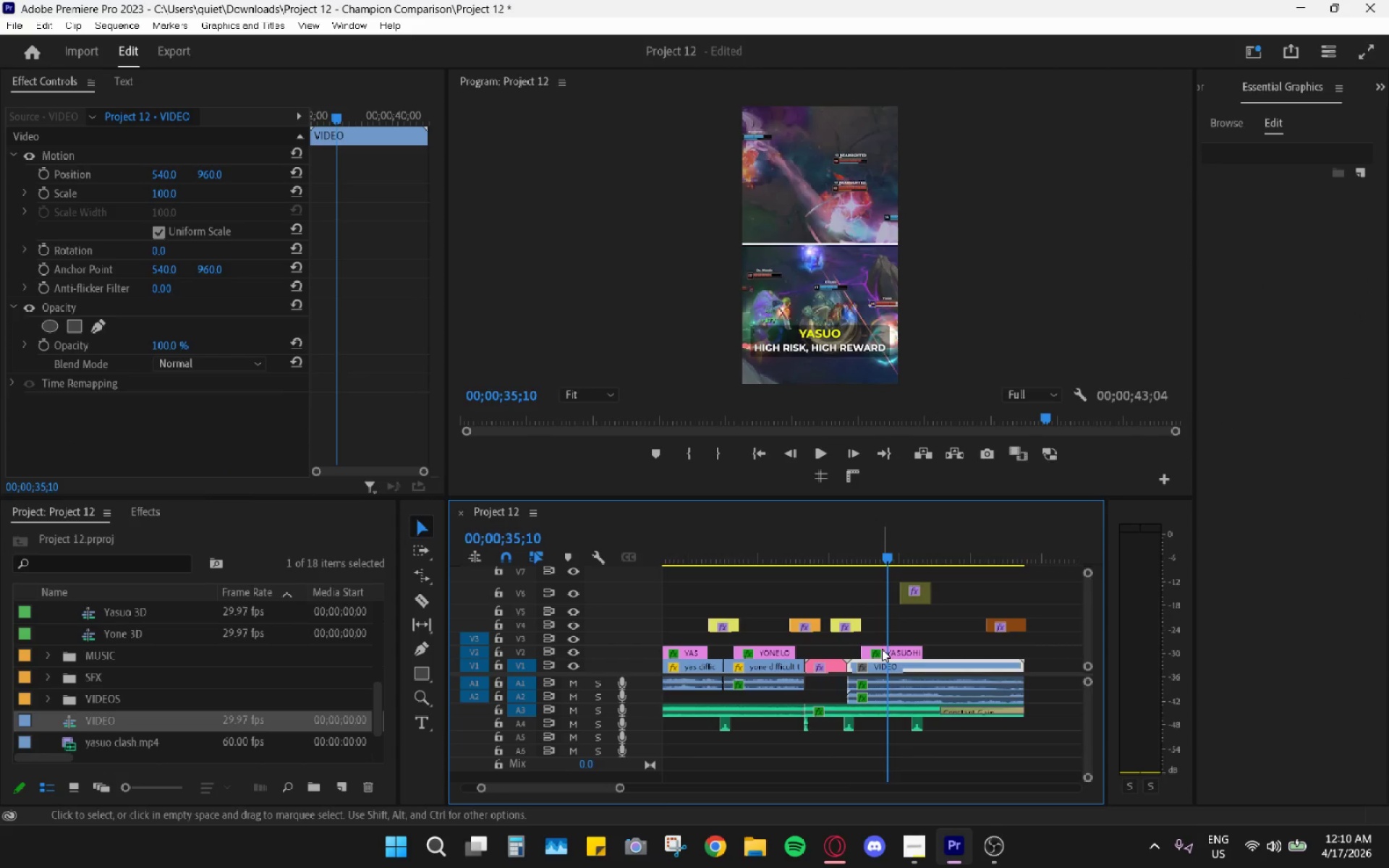 
left_click([880, 650])
 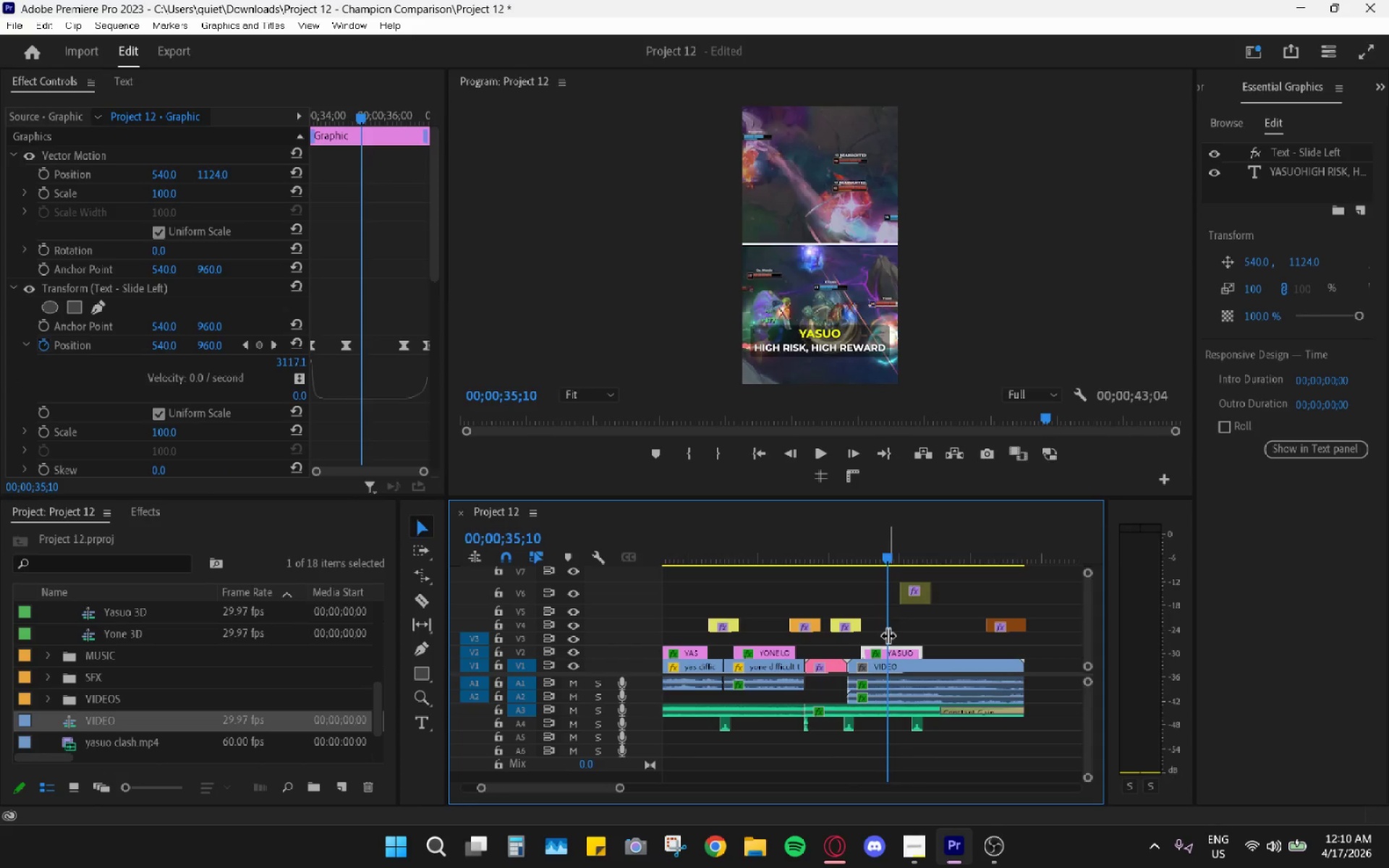 
left_click([889, 650])
 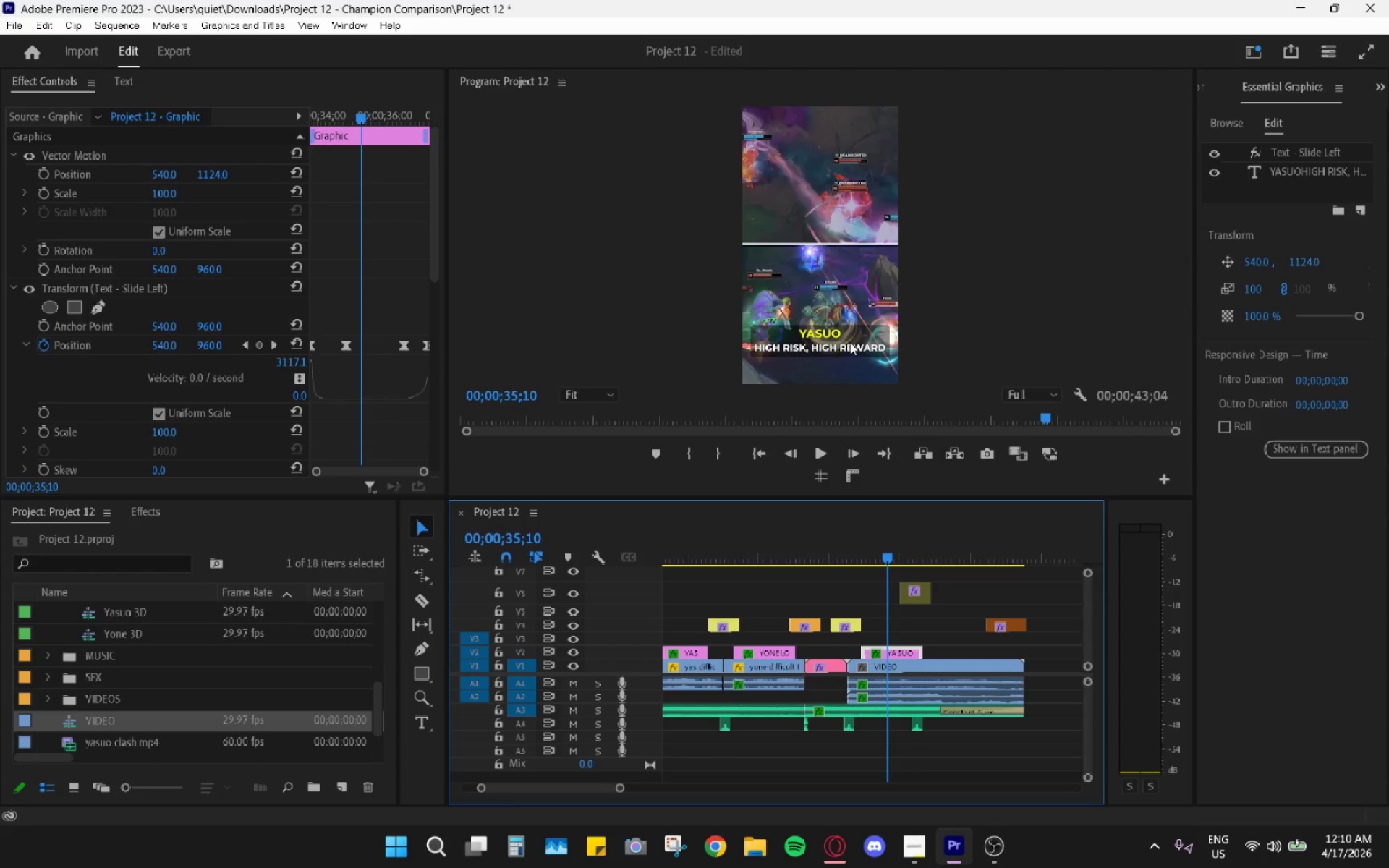 
left_click([850, 341])
 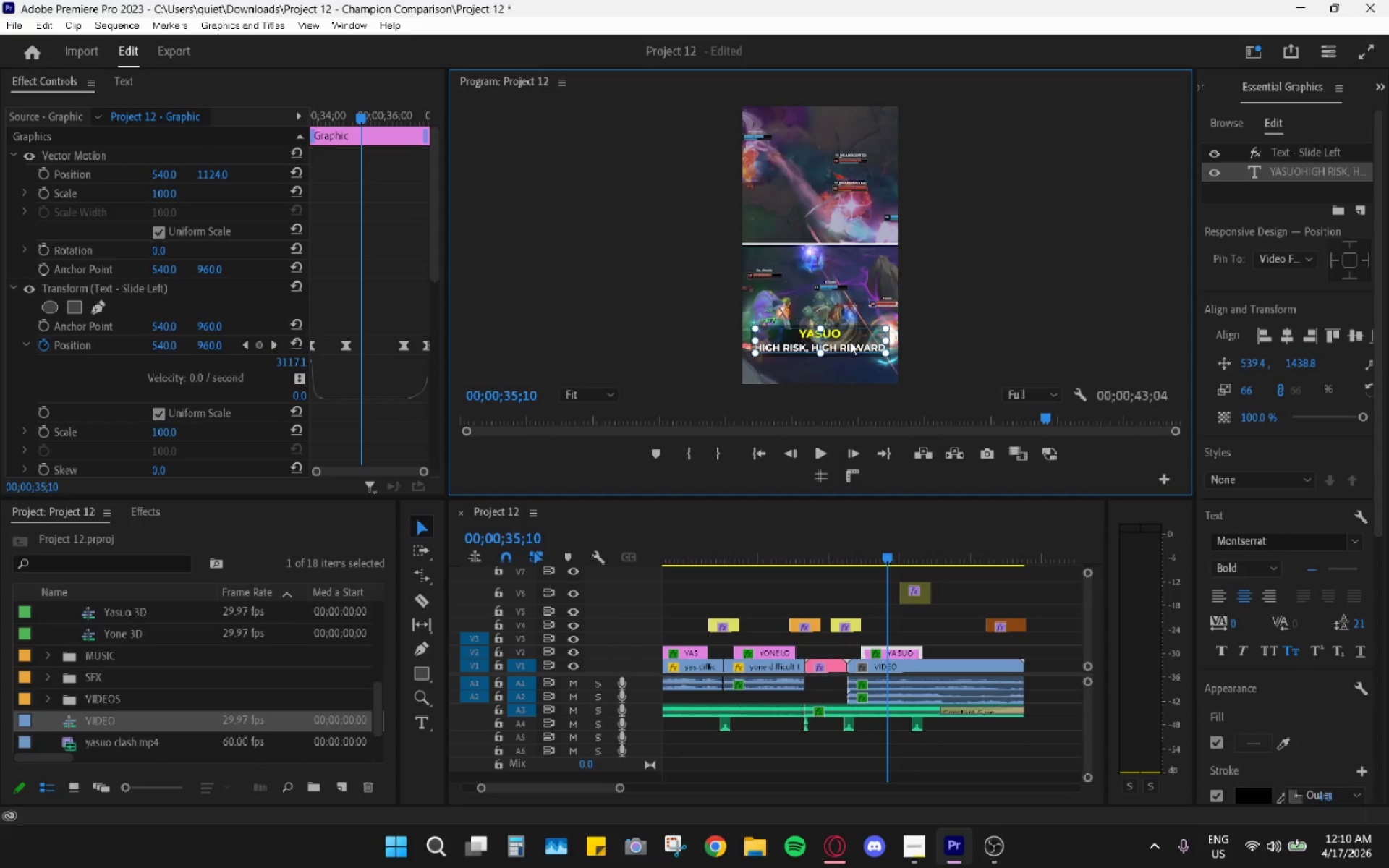 
double_click([844, 345])
 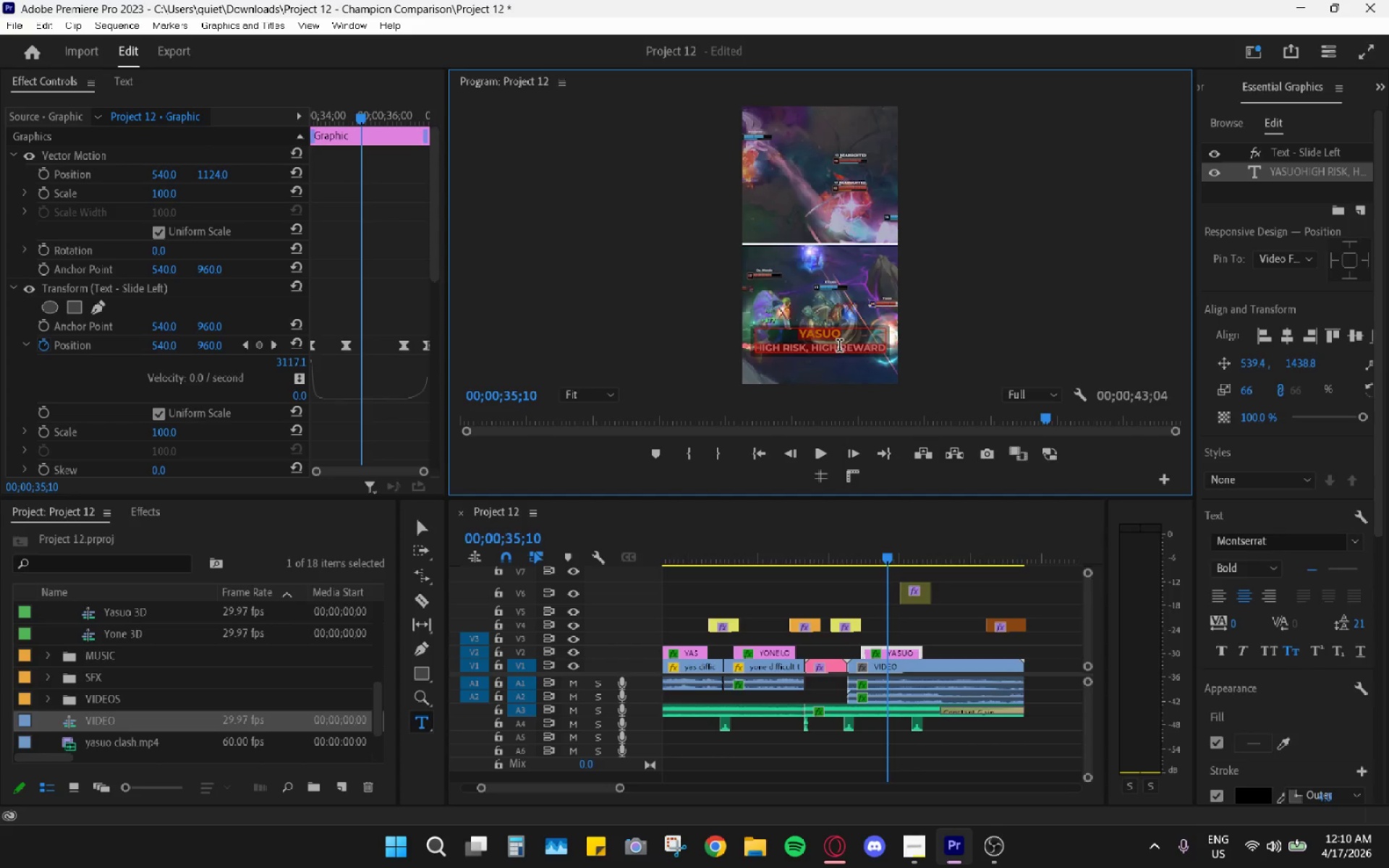 
double_click([839, 347])
 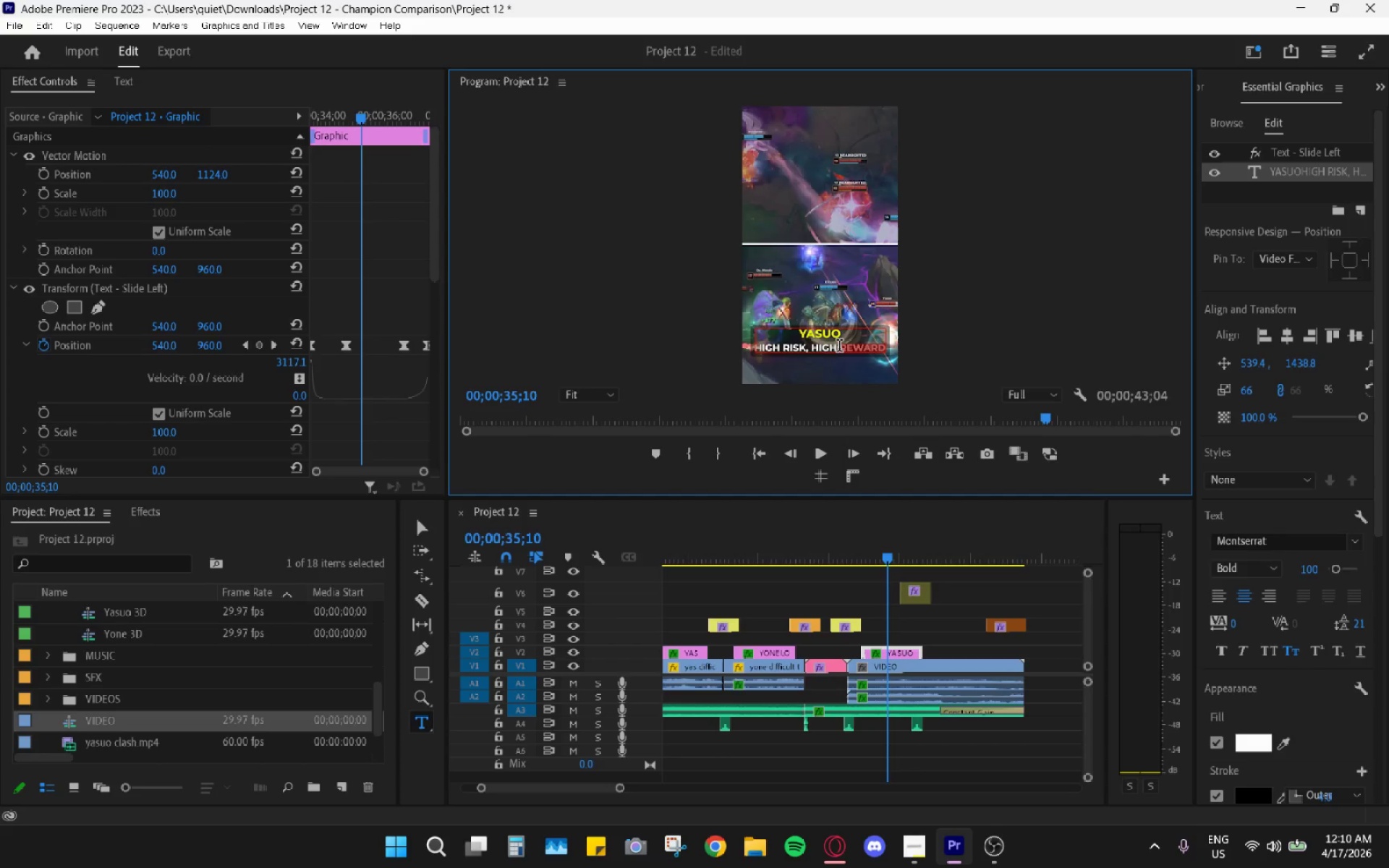 
triple_click([839, 347])
 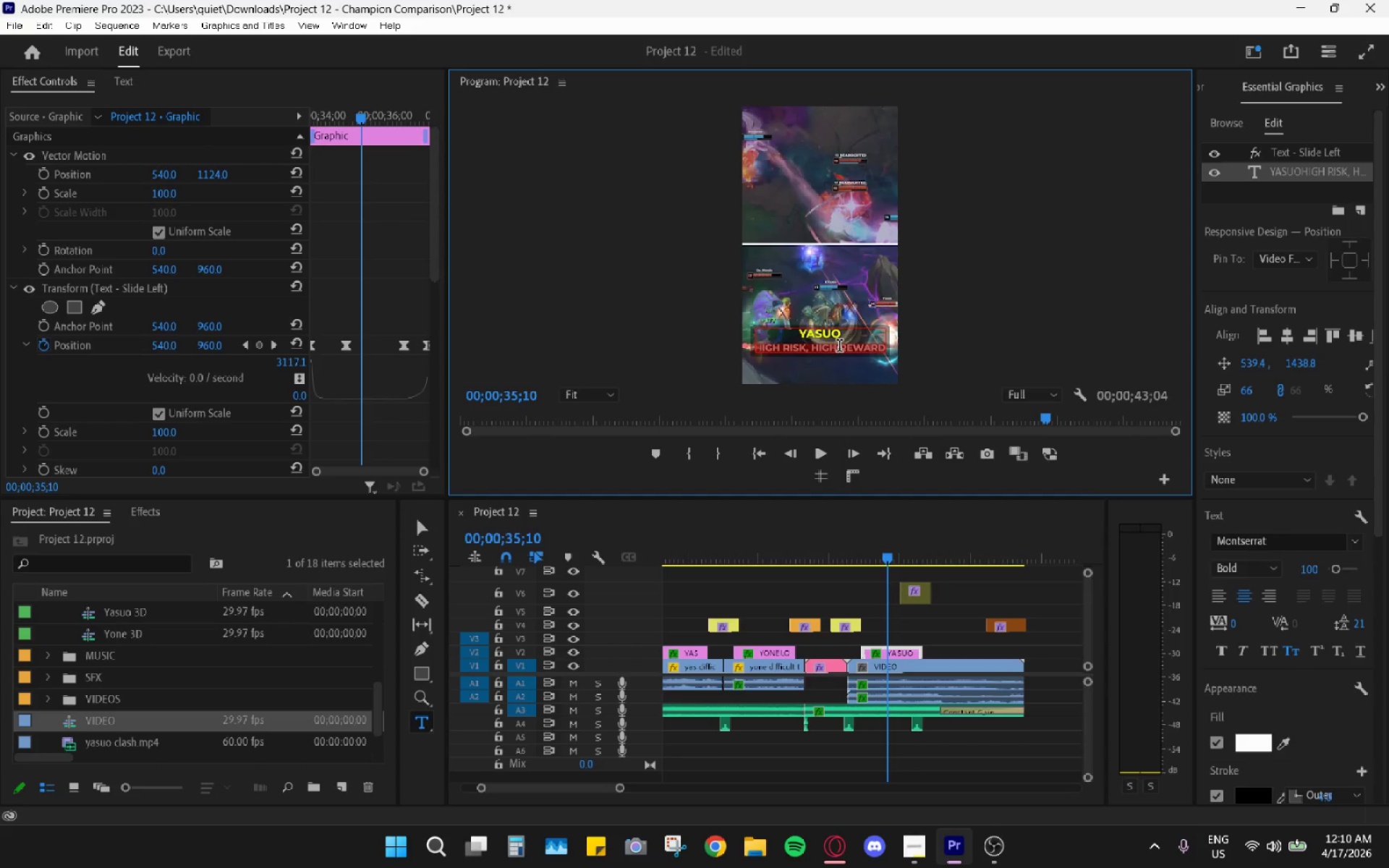 
key(Control+ControlLeft)
 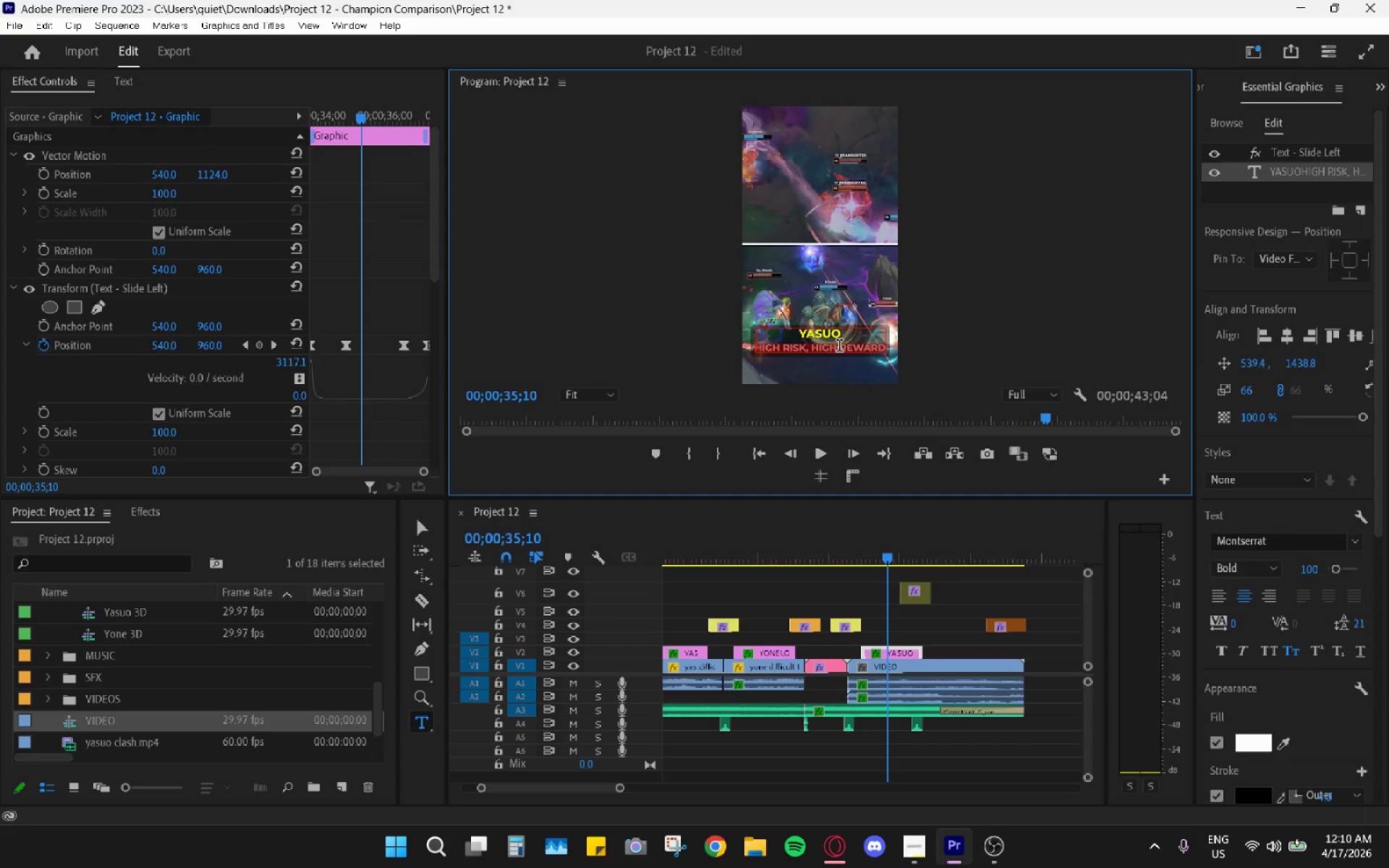 
key(Control+V)
 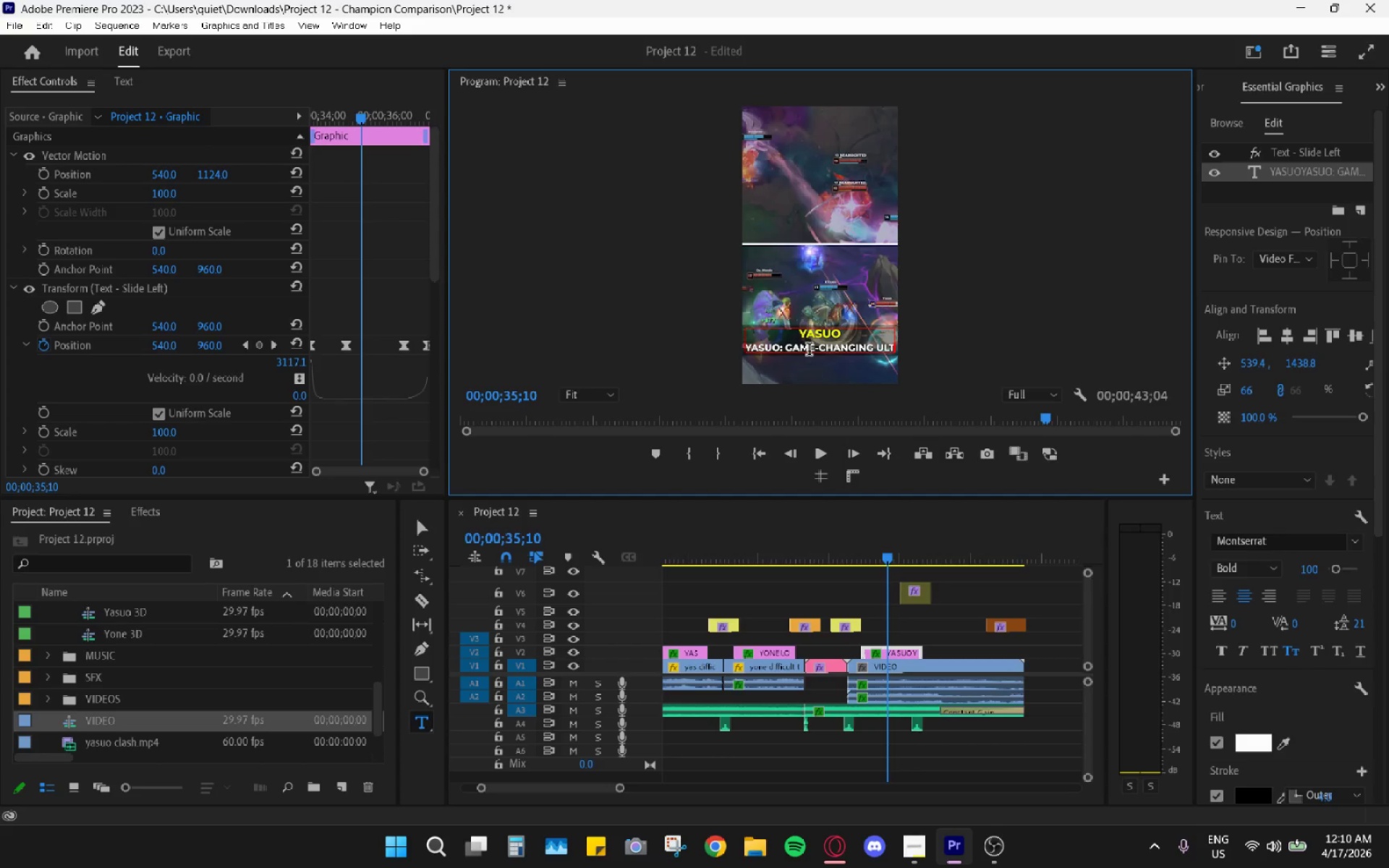 
left_click_drag(start_coordinate=[788, 351], to_coordinate=[719, 350])
 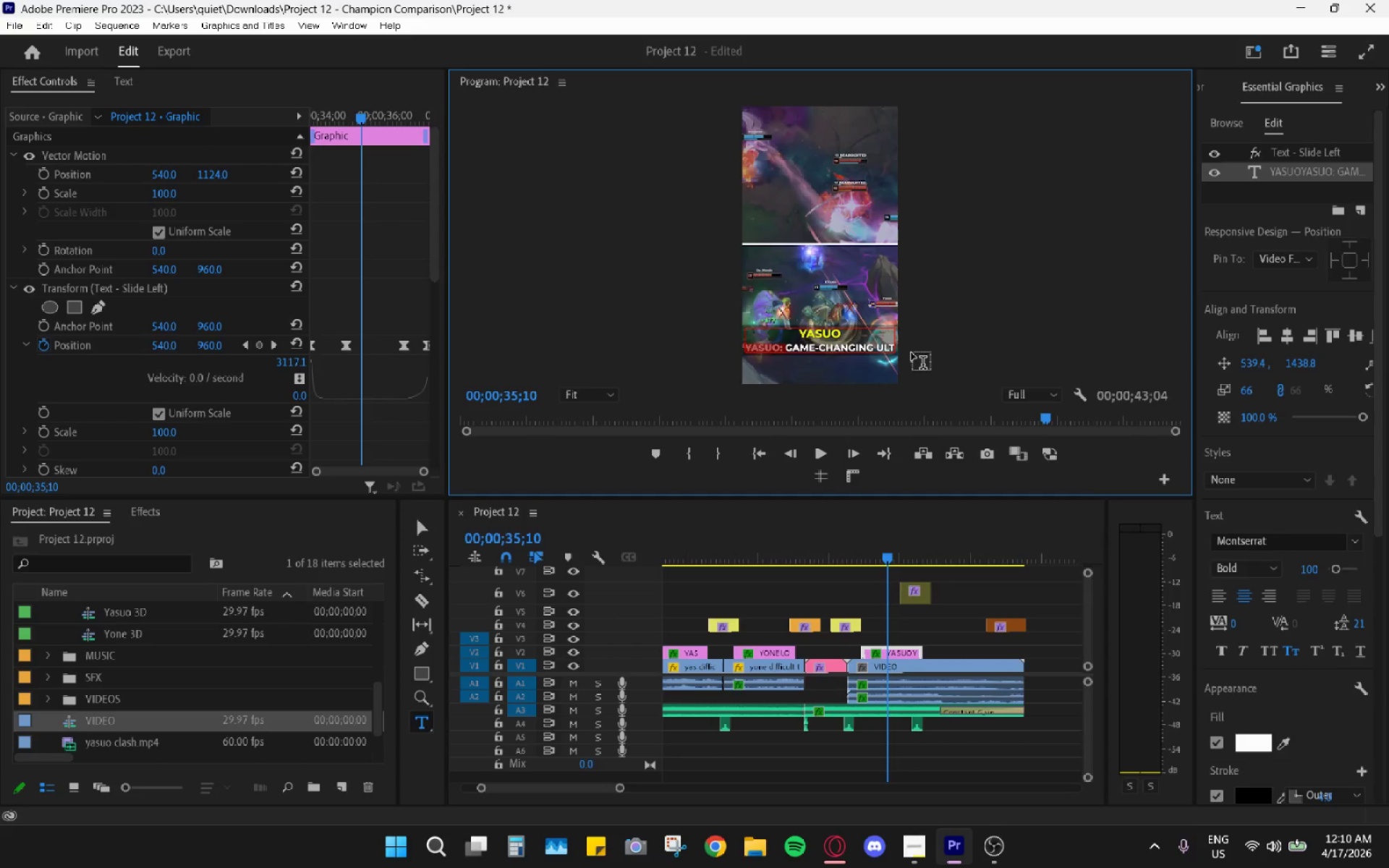 
key(Backspace)
 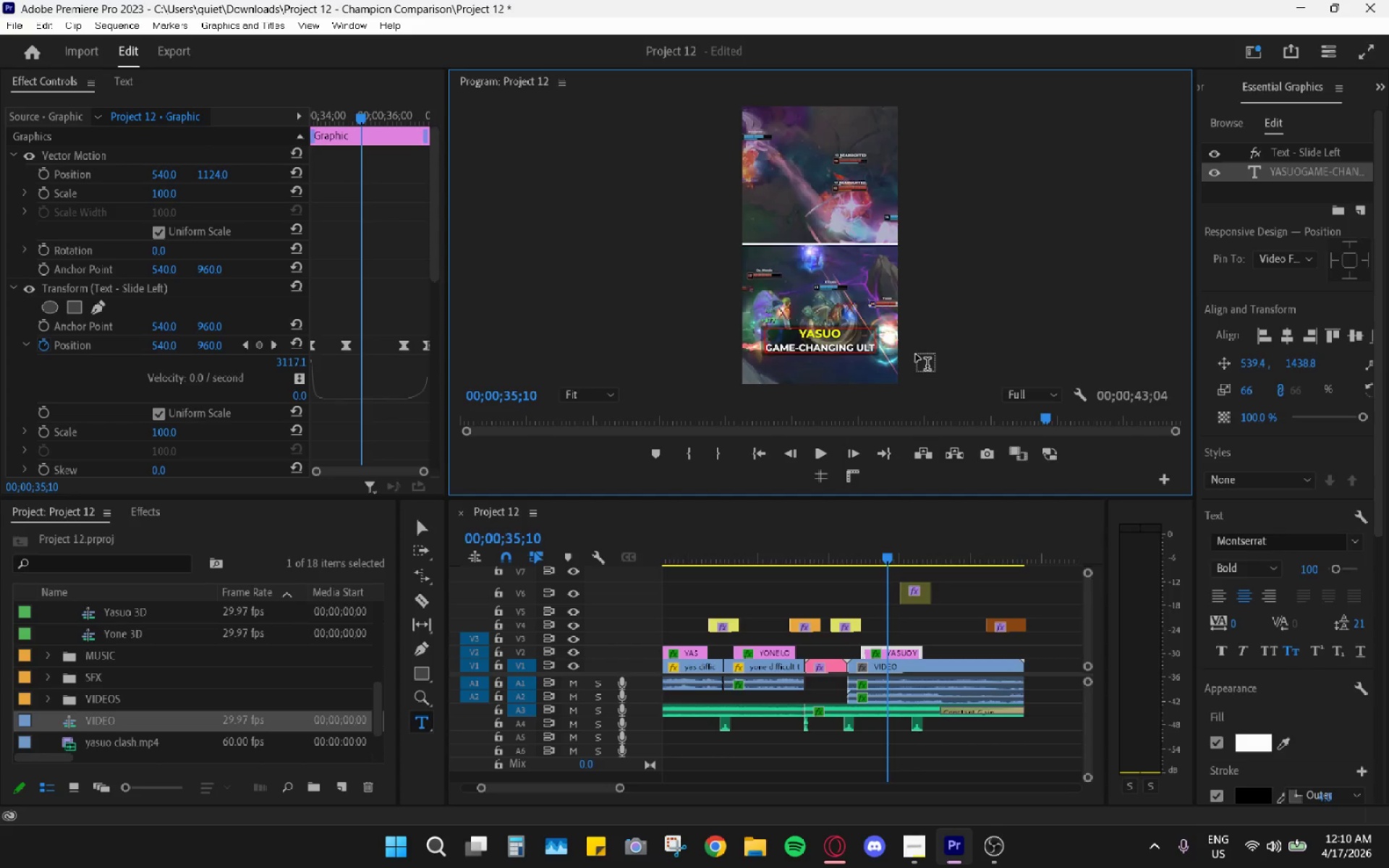 
key(Alt+AltLeft)
 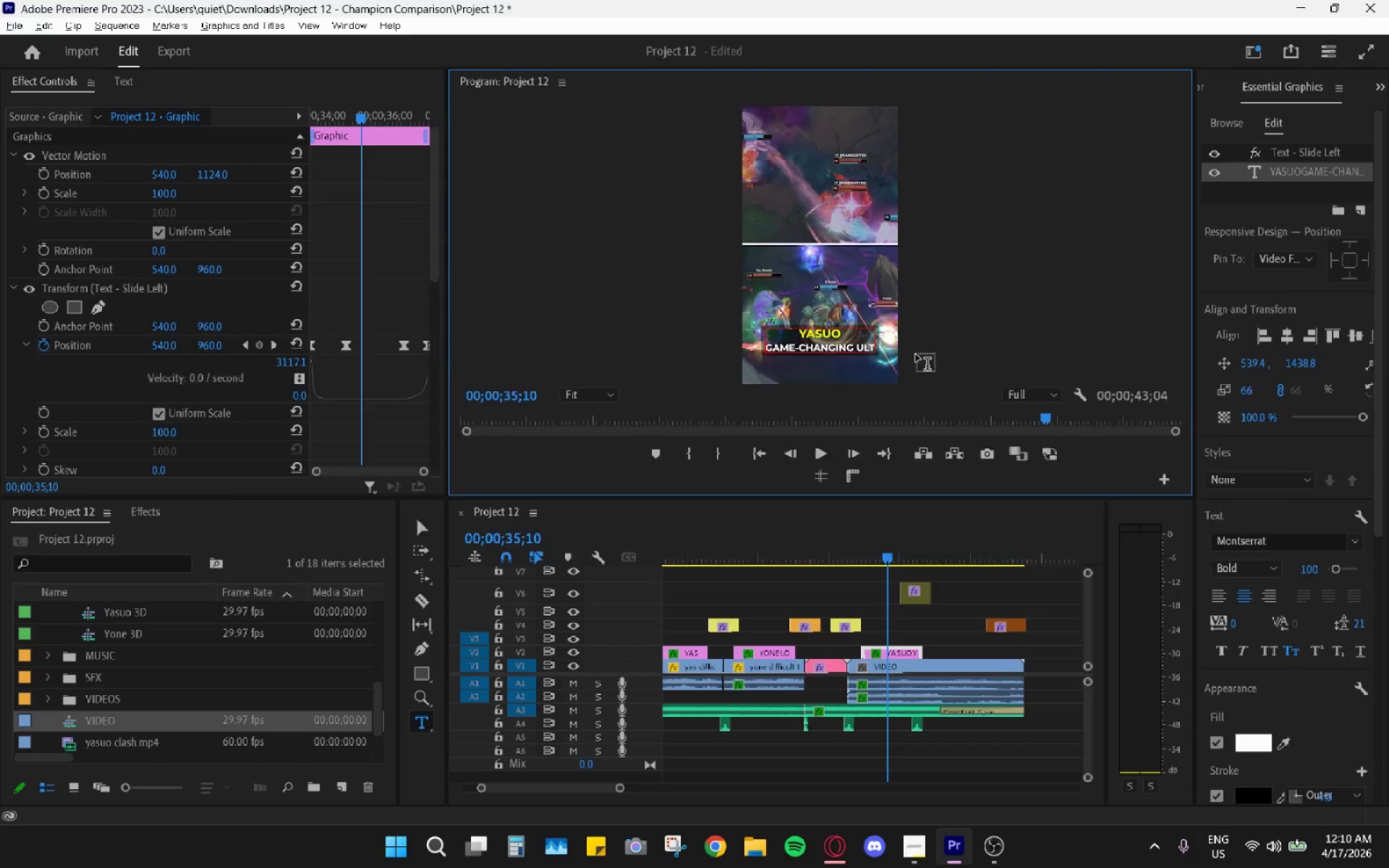 
key(Alt+Tab)
 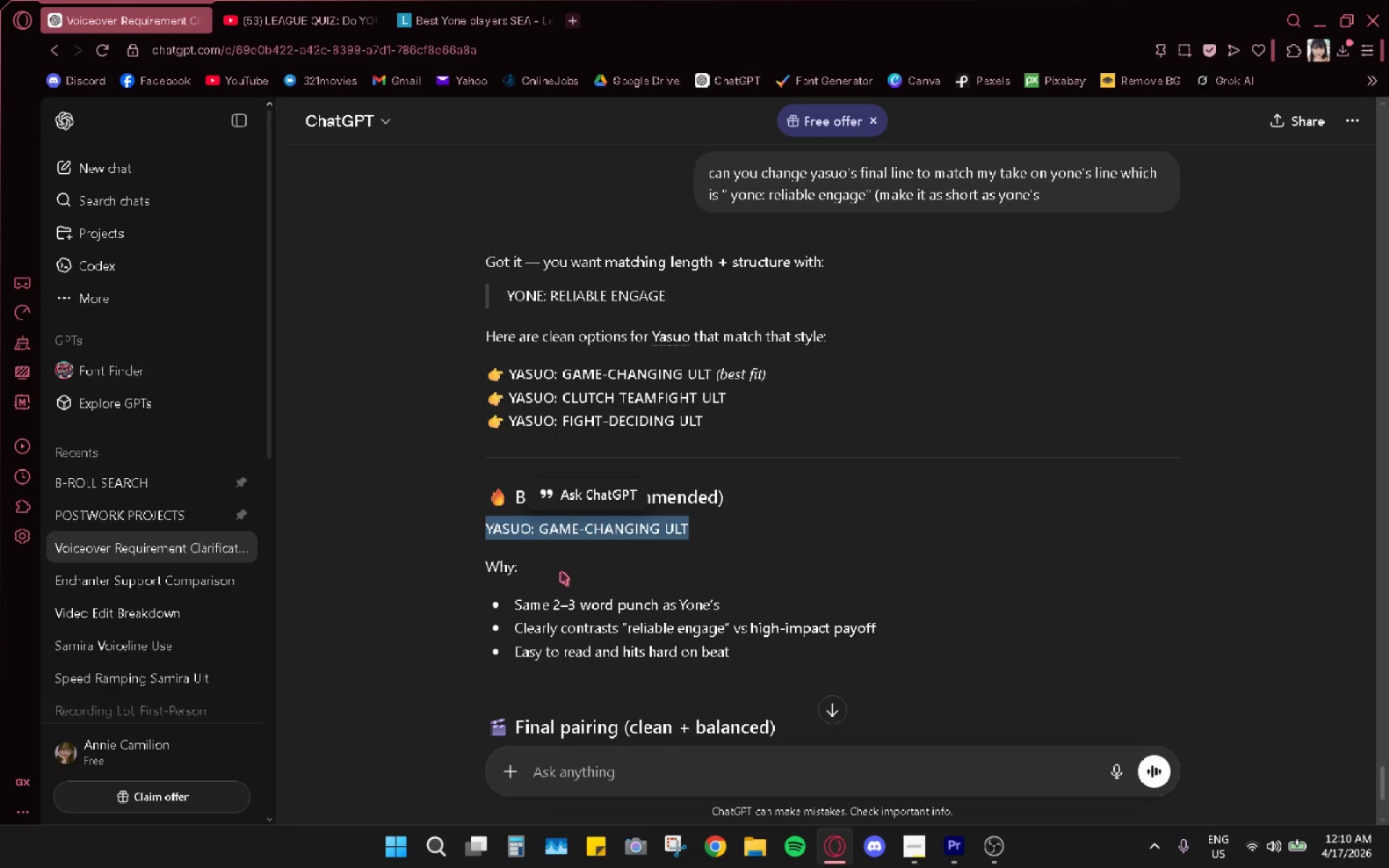 
scroll: coordinate [558, 365], scroll_direction: up, amount: 9.0
 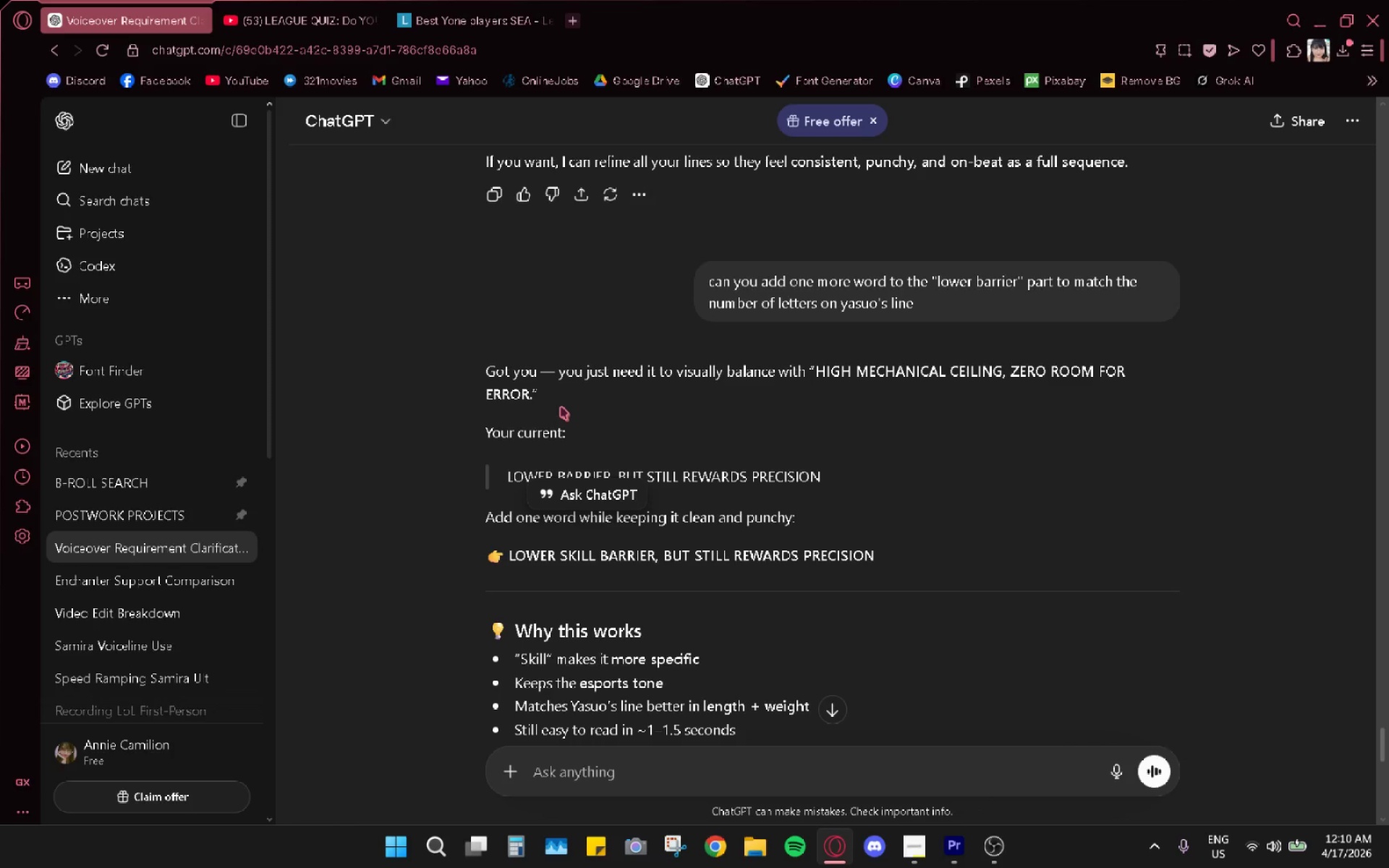 
scroll: coordinate [568, 430], scroll_direction: down, amount: 14.0
 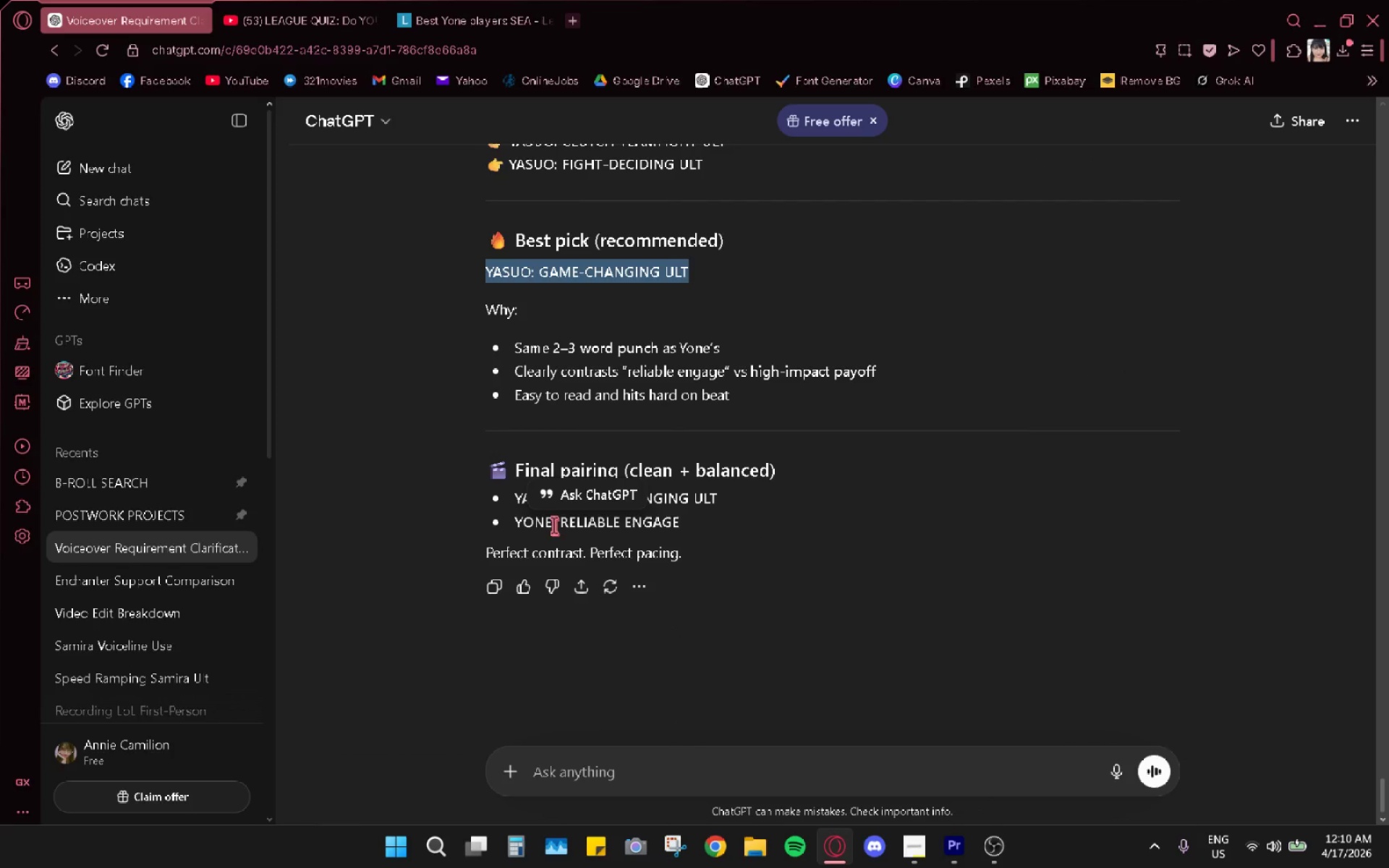 
left_click([564, 525])
 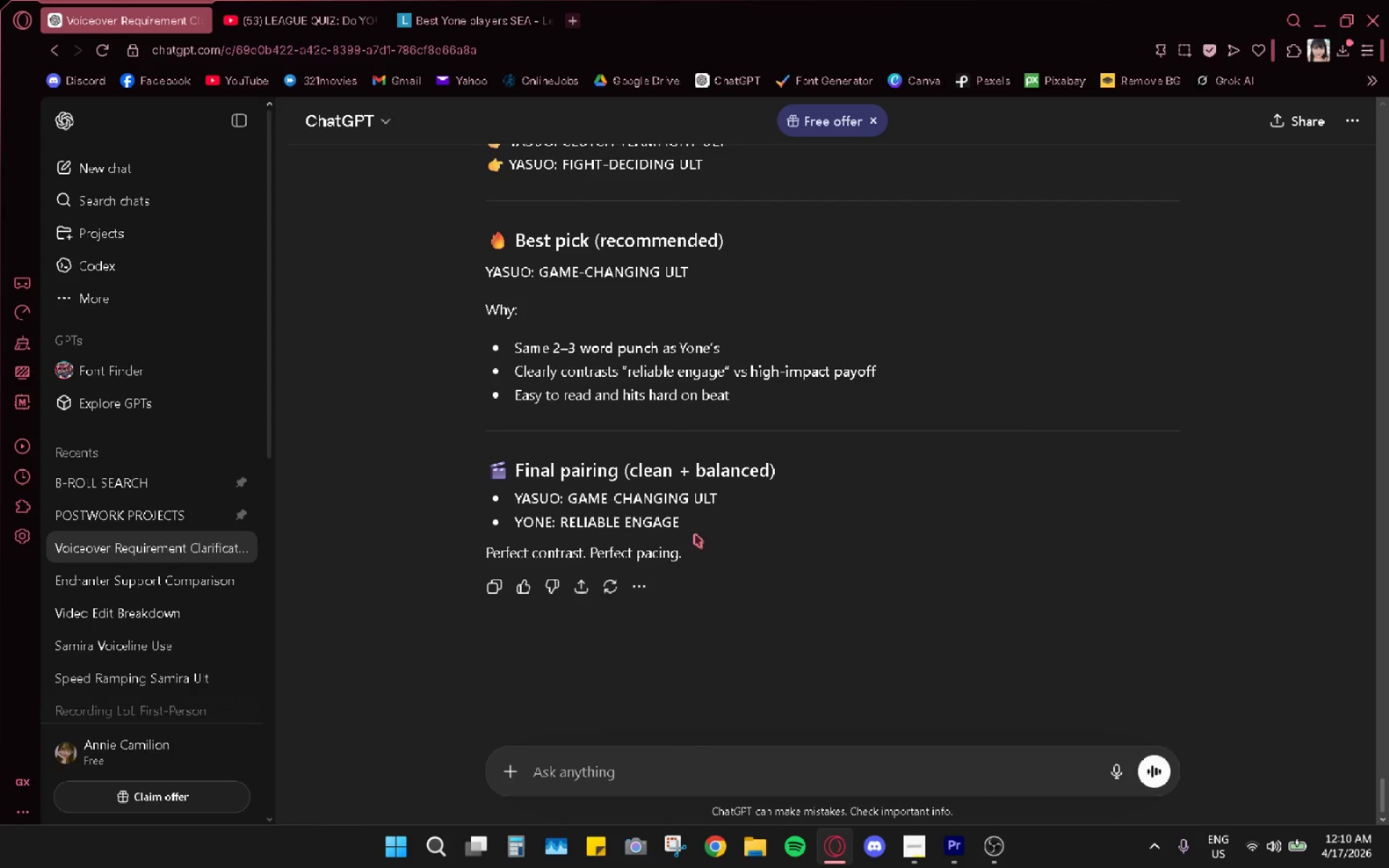 
left_click_drag(start_coordinate=[688, 529], to_coordinate=[562, 519])
 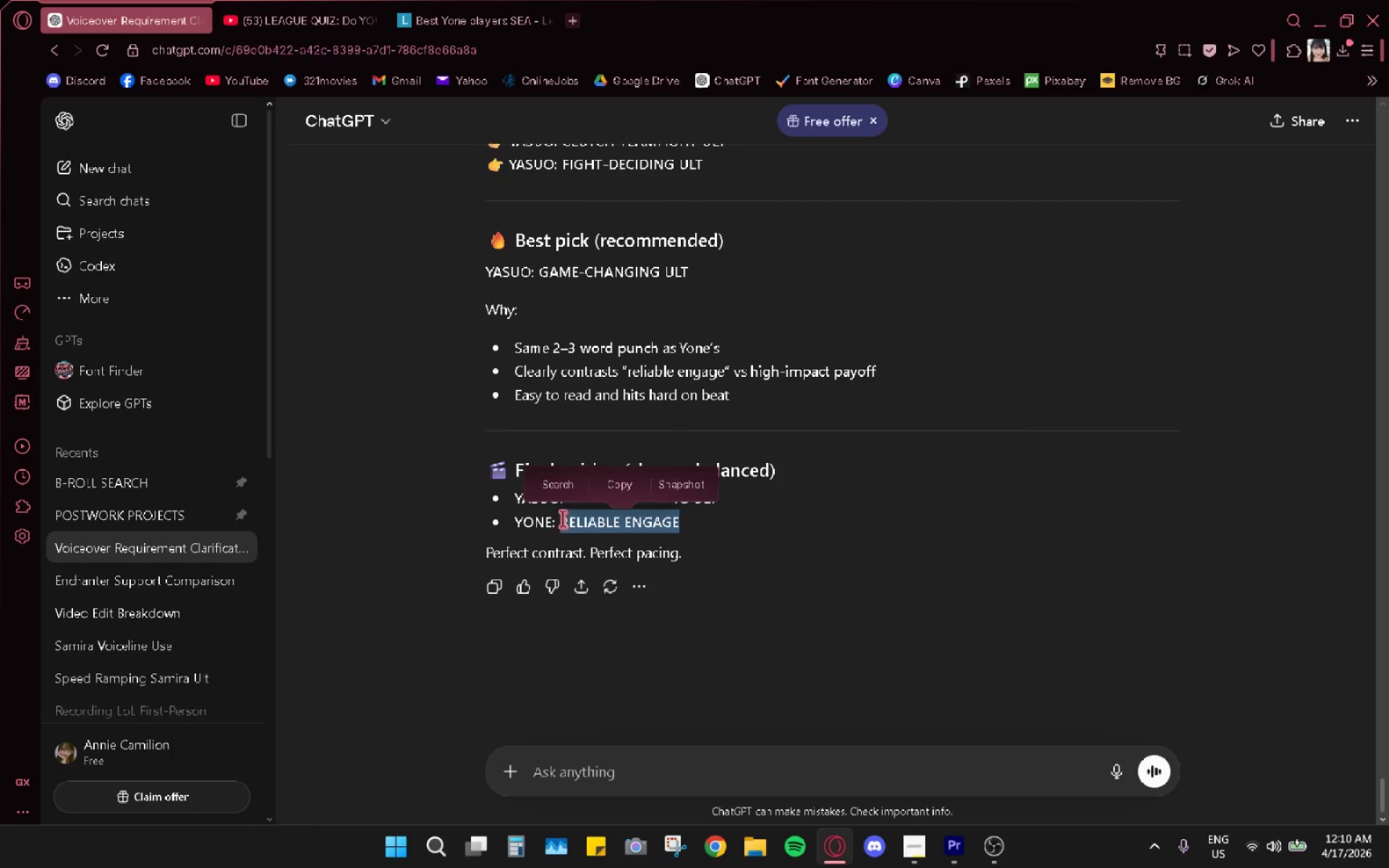 
key(Control+C)
 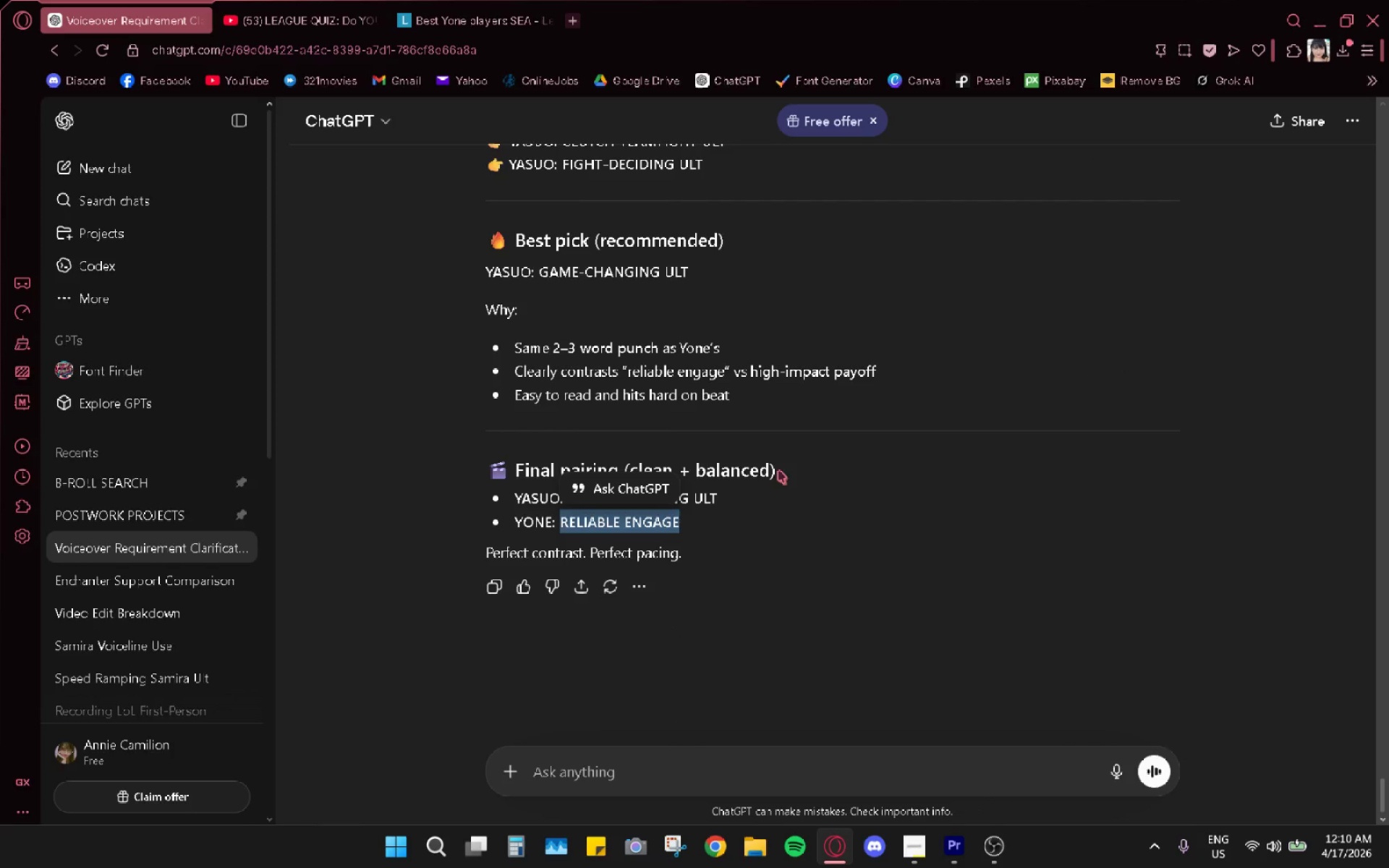 
key(Alt+AltLeft)
 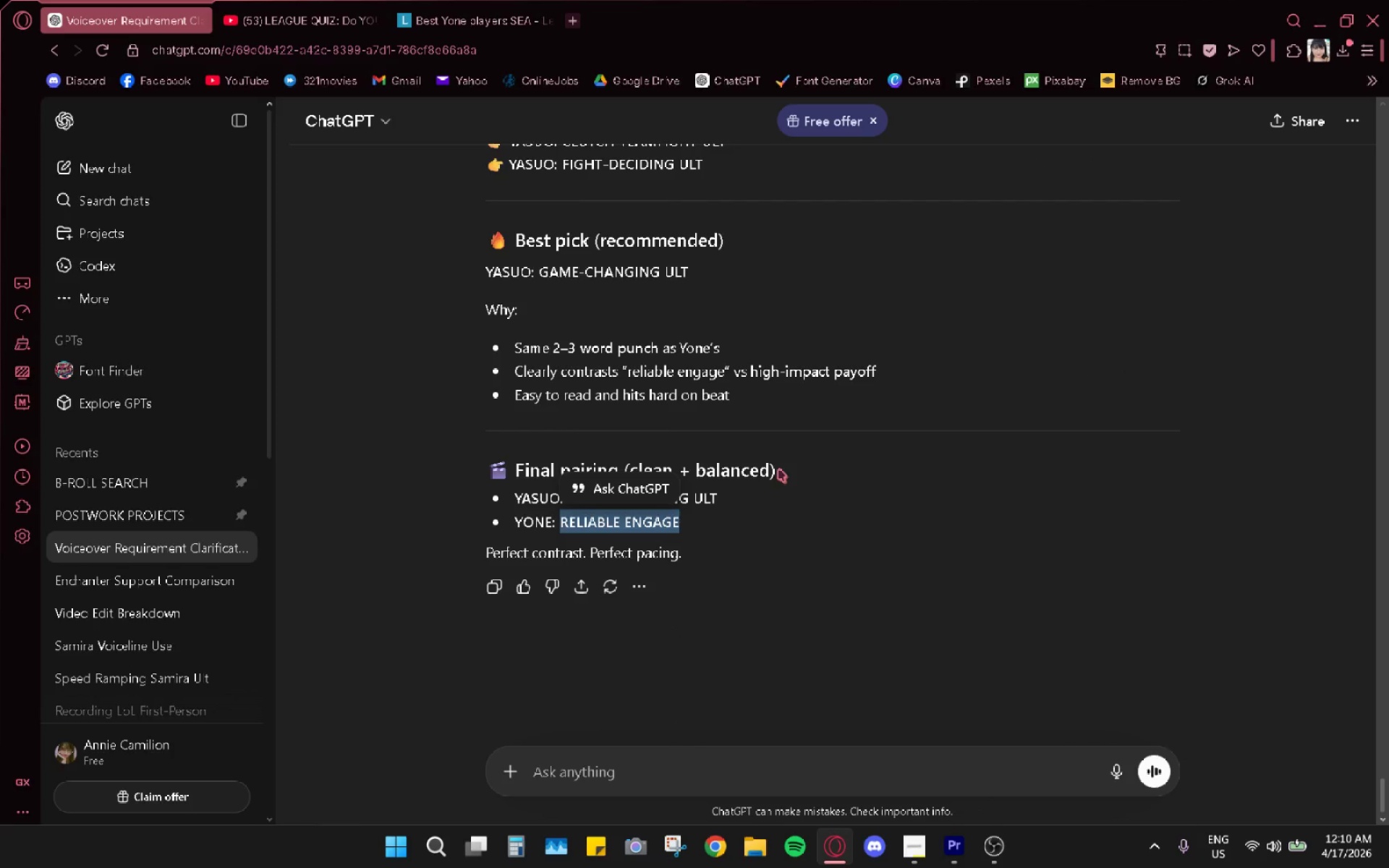 
key(Alt+Tab)
 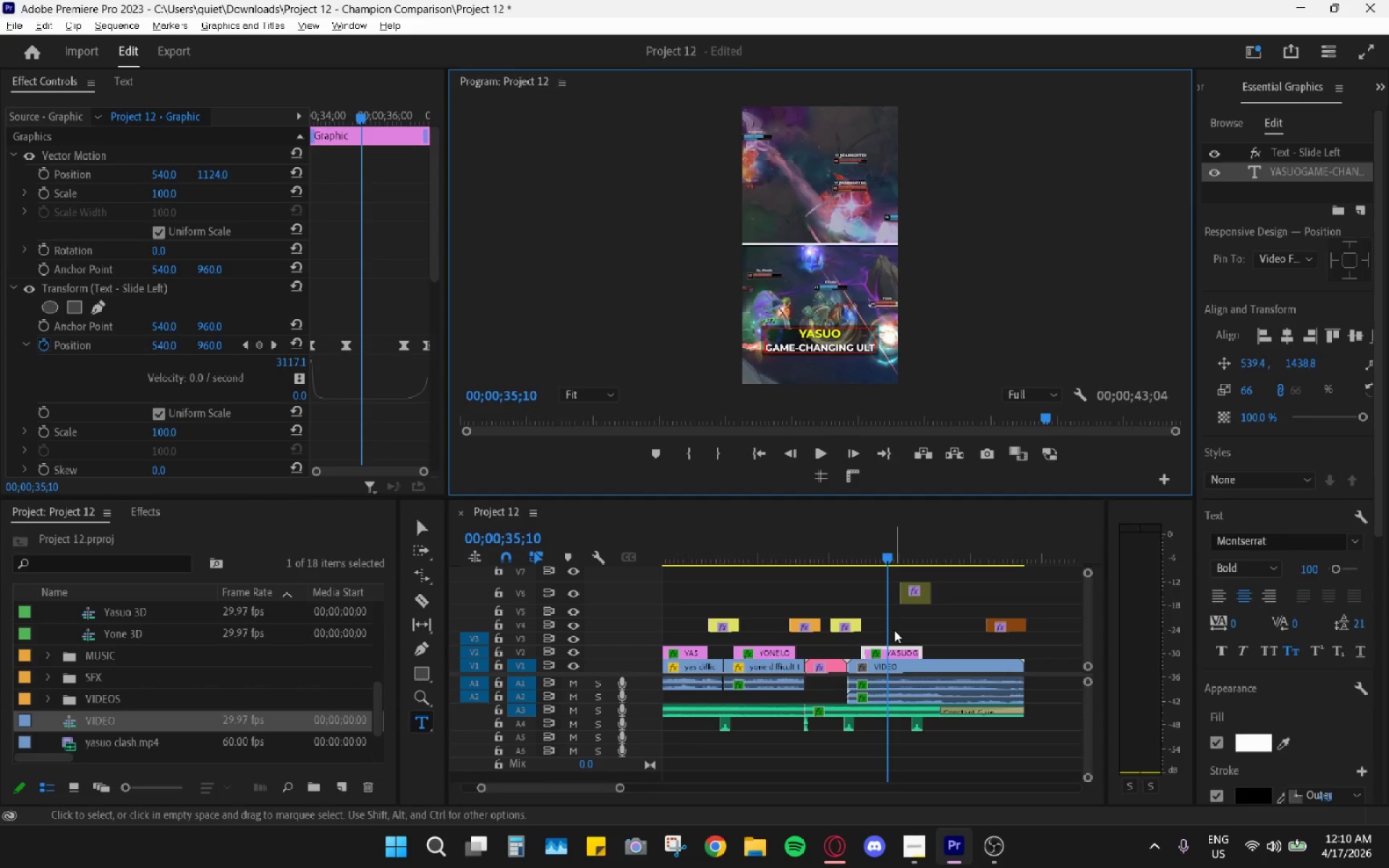 
hold_key(key=AltLeft, duration=1.14)
left_click_drag(start_coordinate=[895, 649], to_coordinate=[892, 641])
 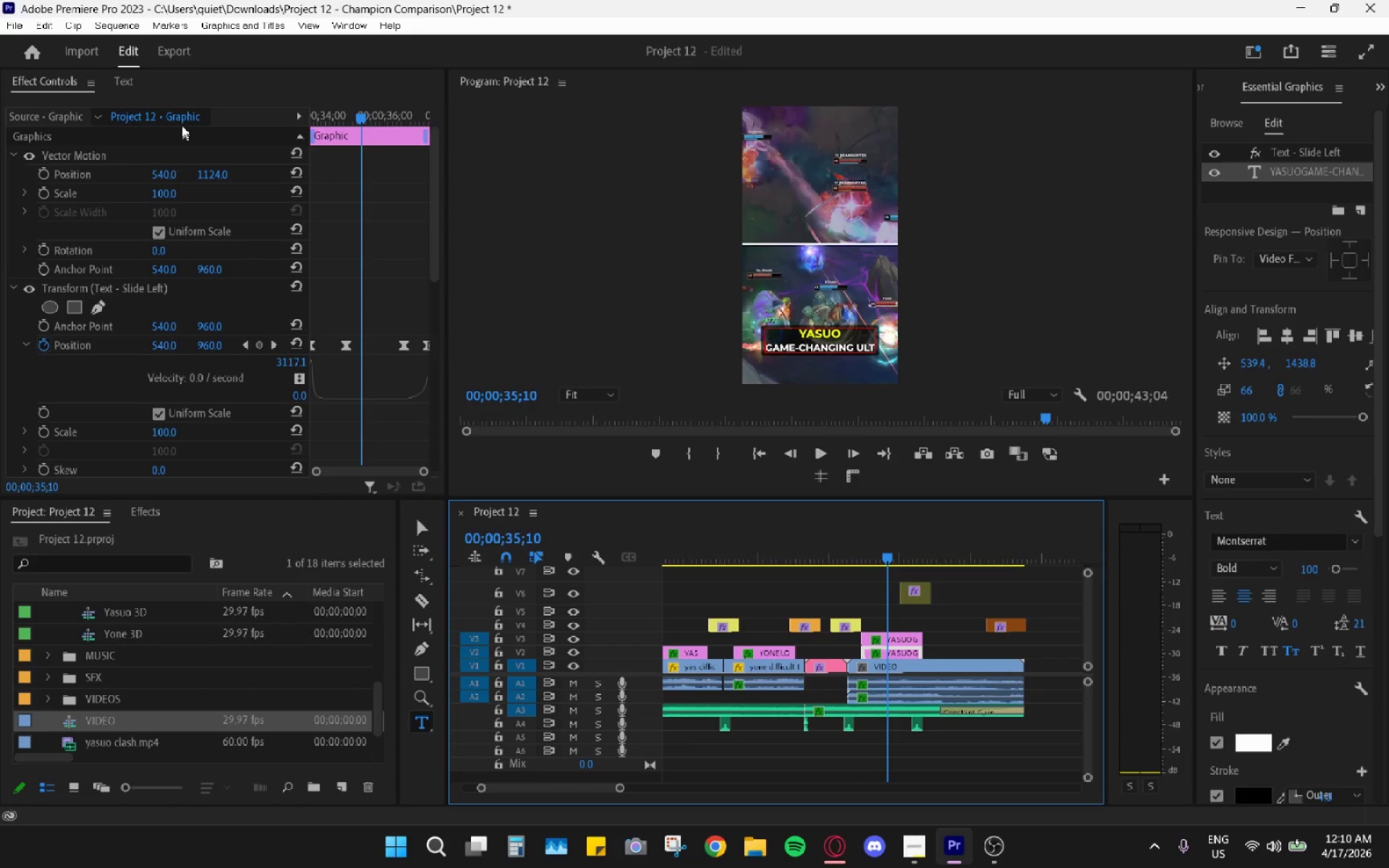 
left_click_drag(start_coordinate=[208, 175], to_coordinate=[111, 195])
 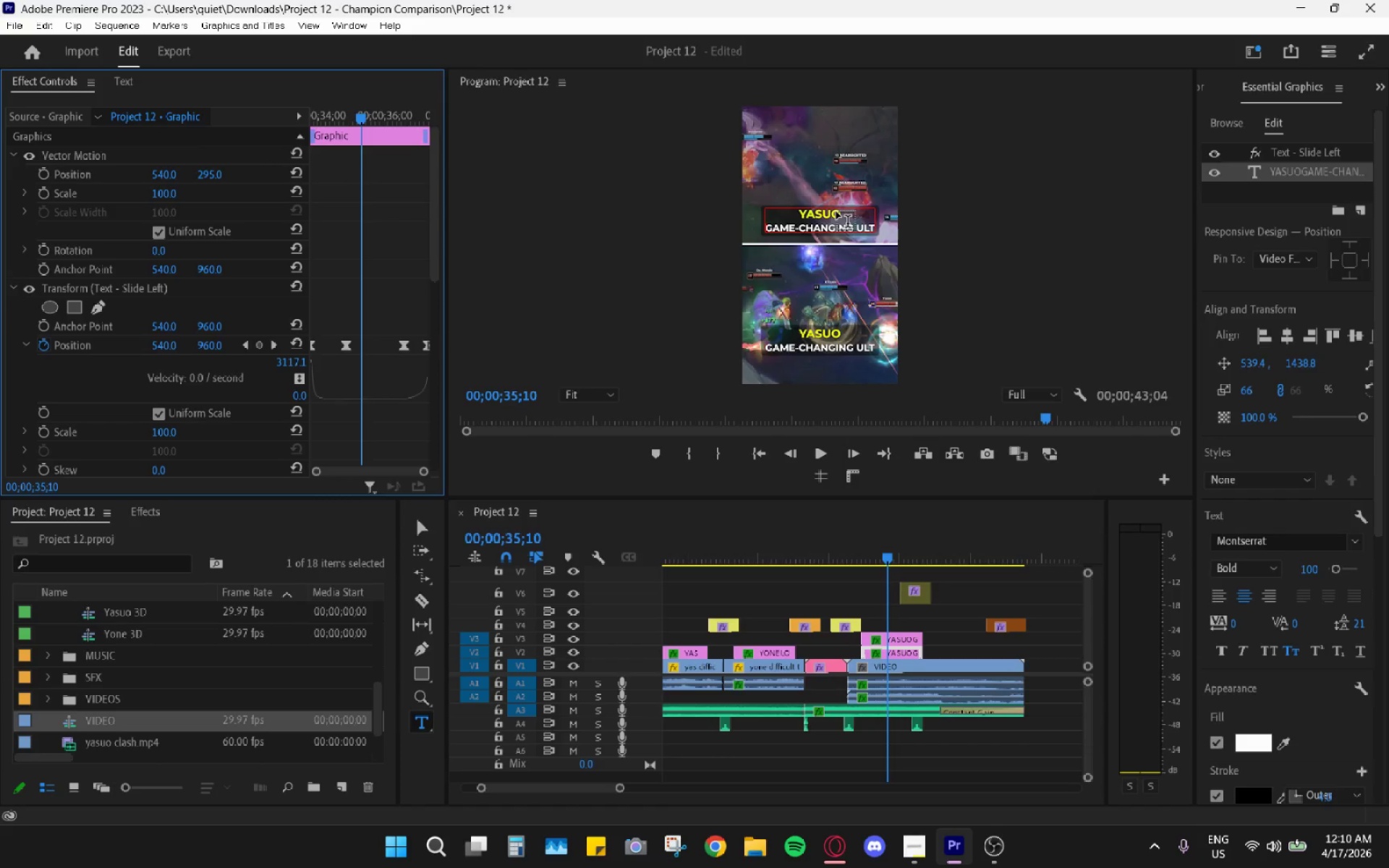 
left_click([831, 213])
 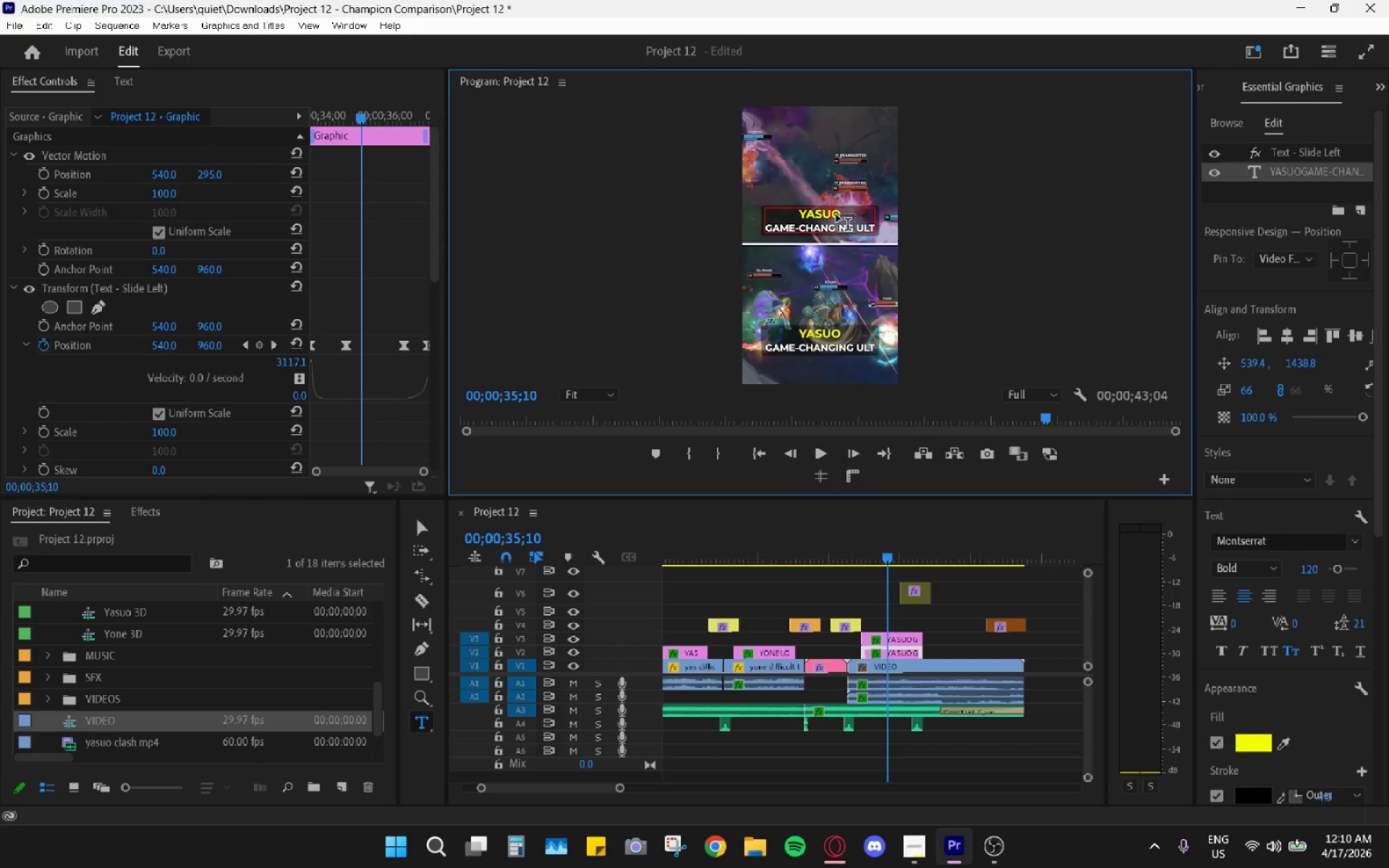 
left_click([838, 216])
 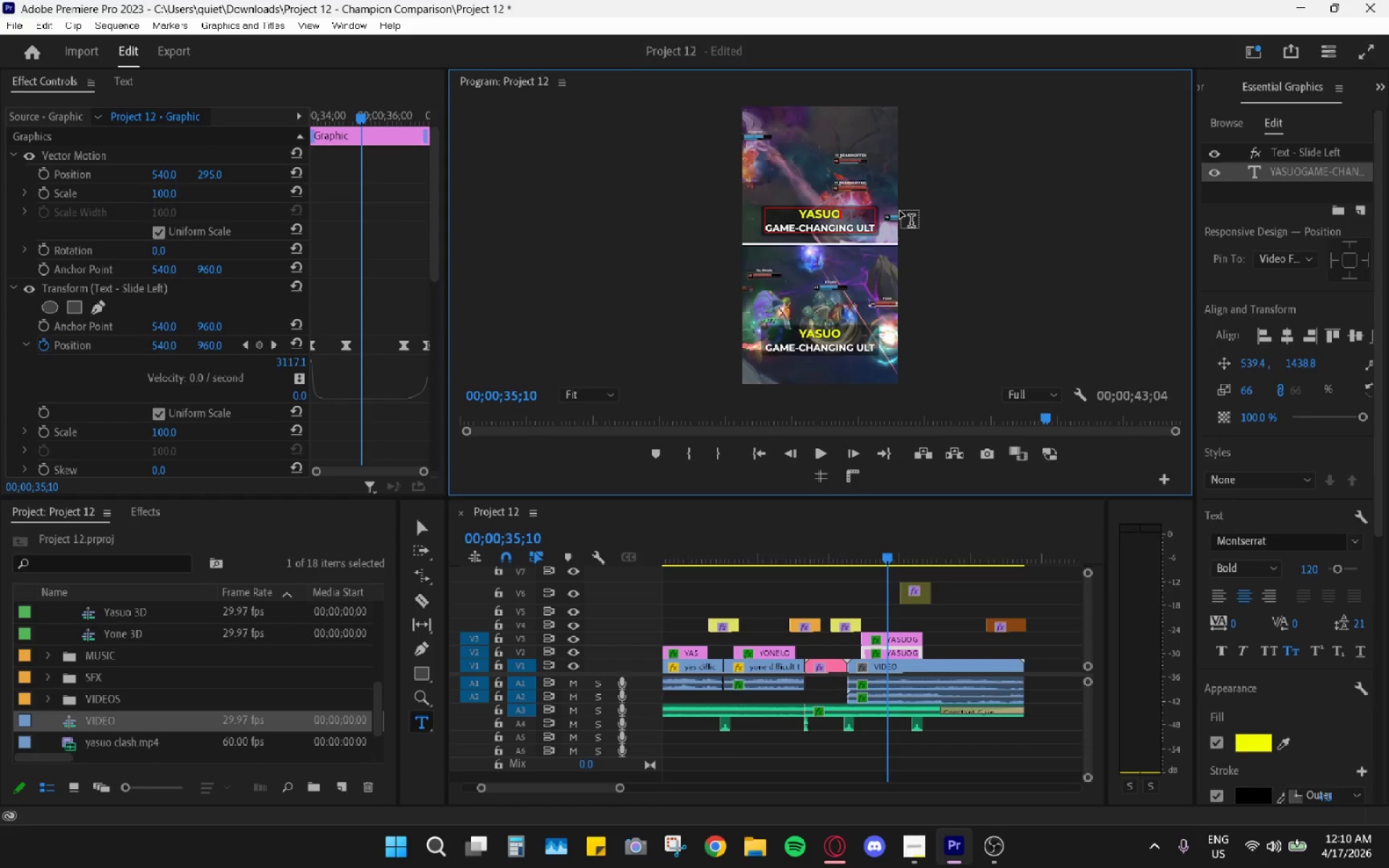 
key(Backspace)
key(Backspace)
key(Backspace)
key(Backspace)
type(ONE)
 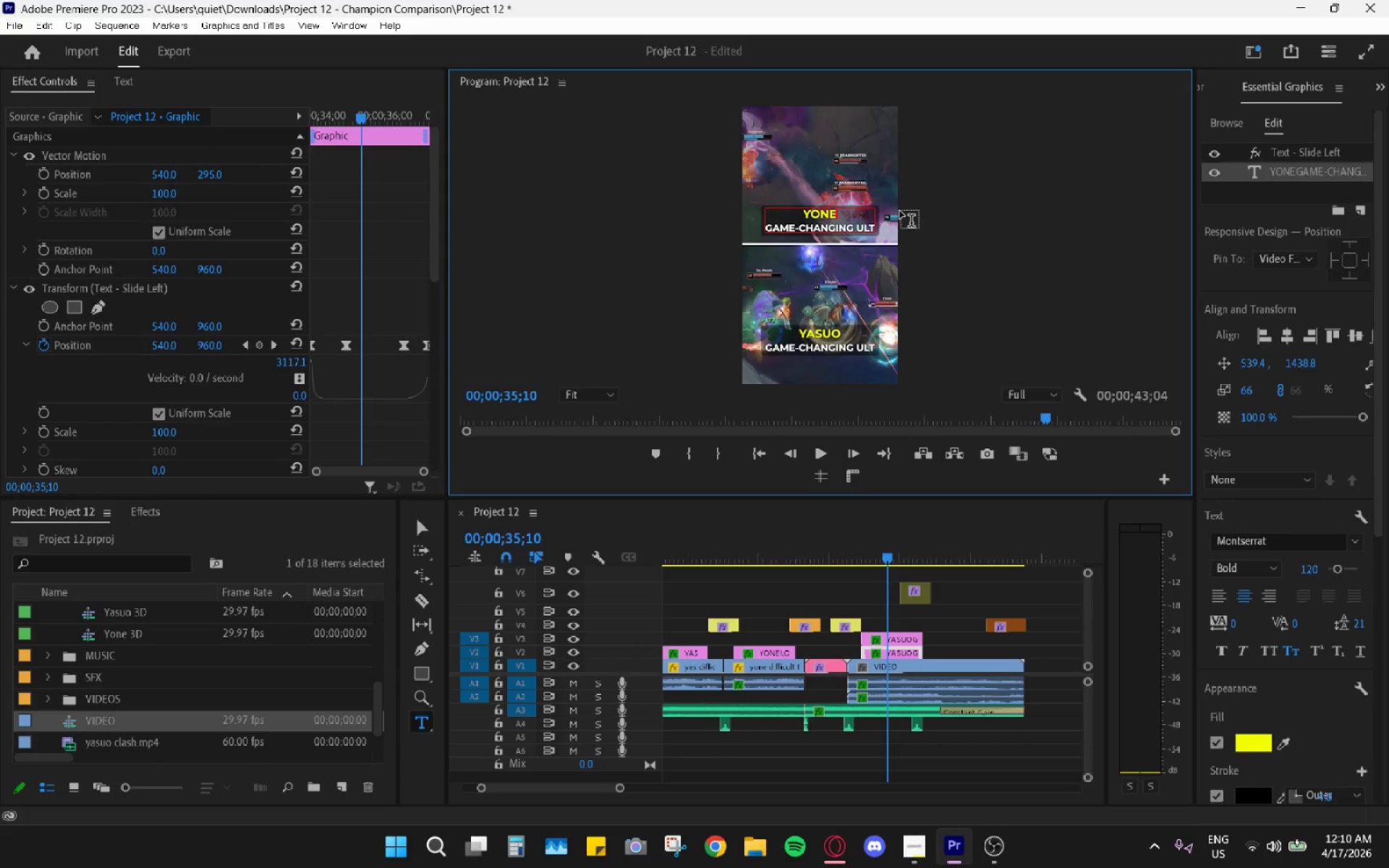 
double_click([819, 227])
 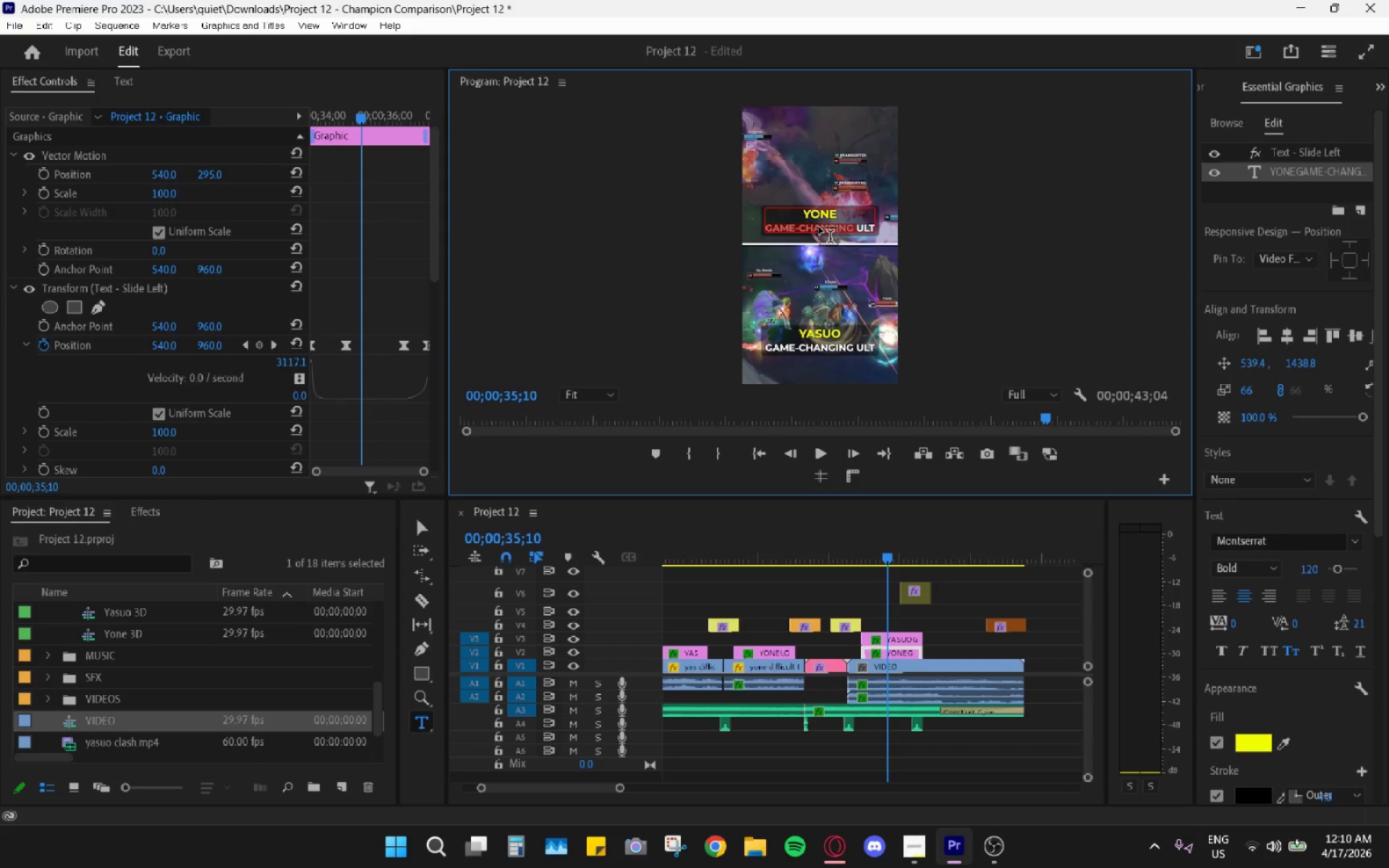 
triple_click([819, 227])
 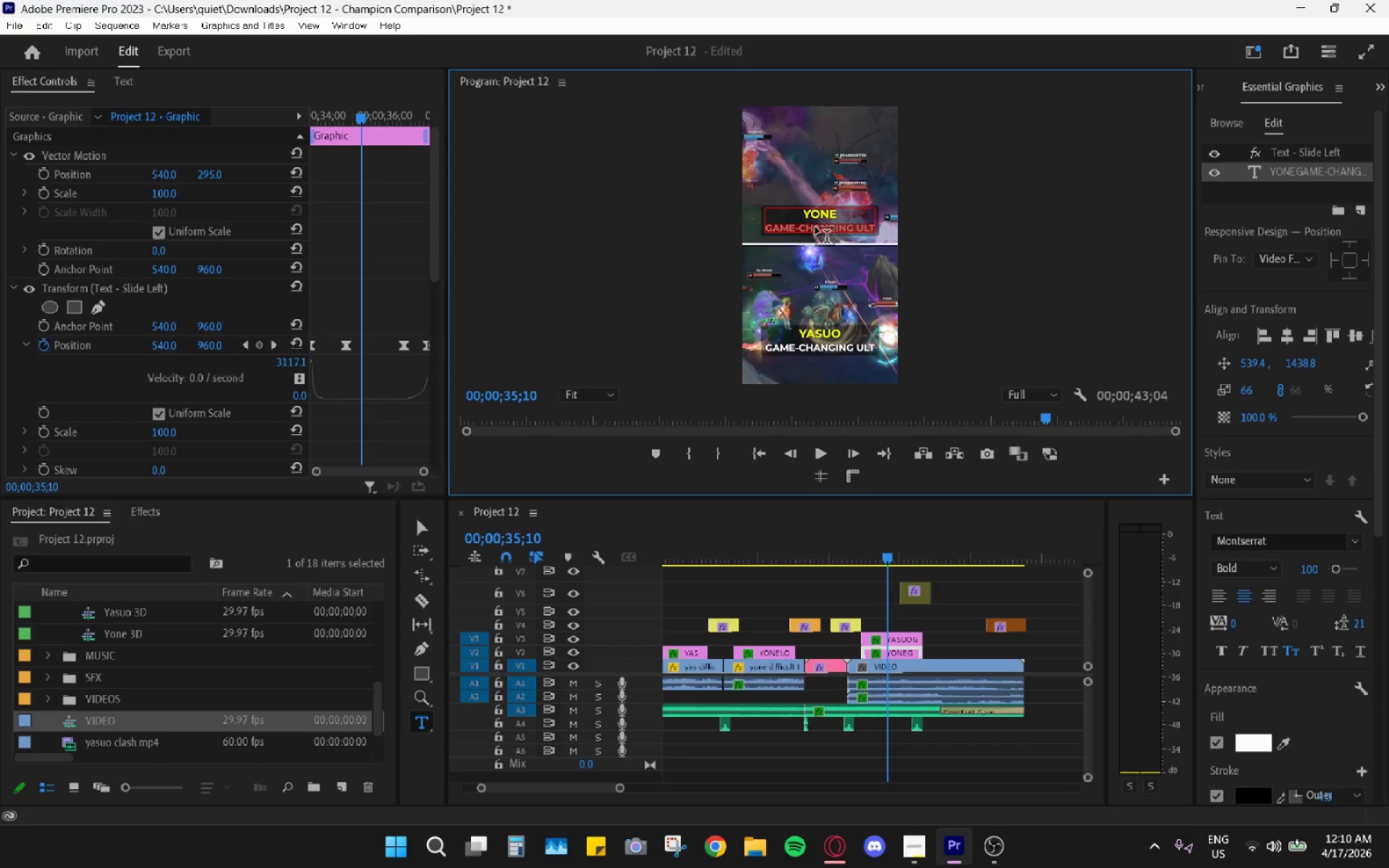 
key(Control+V)
 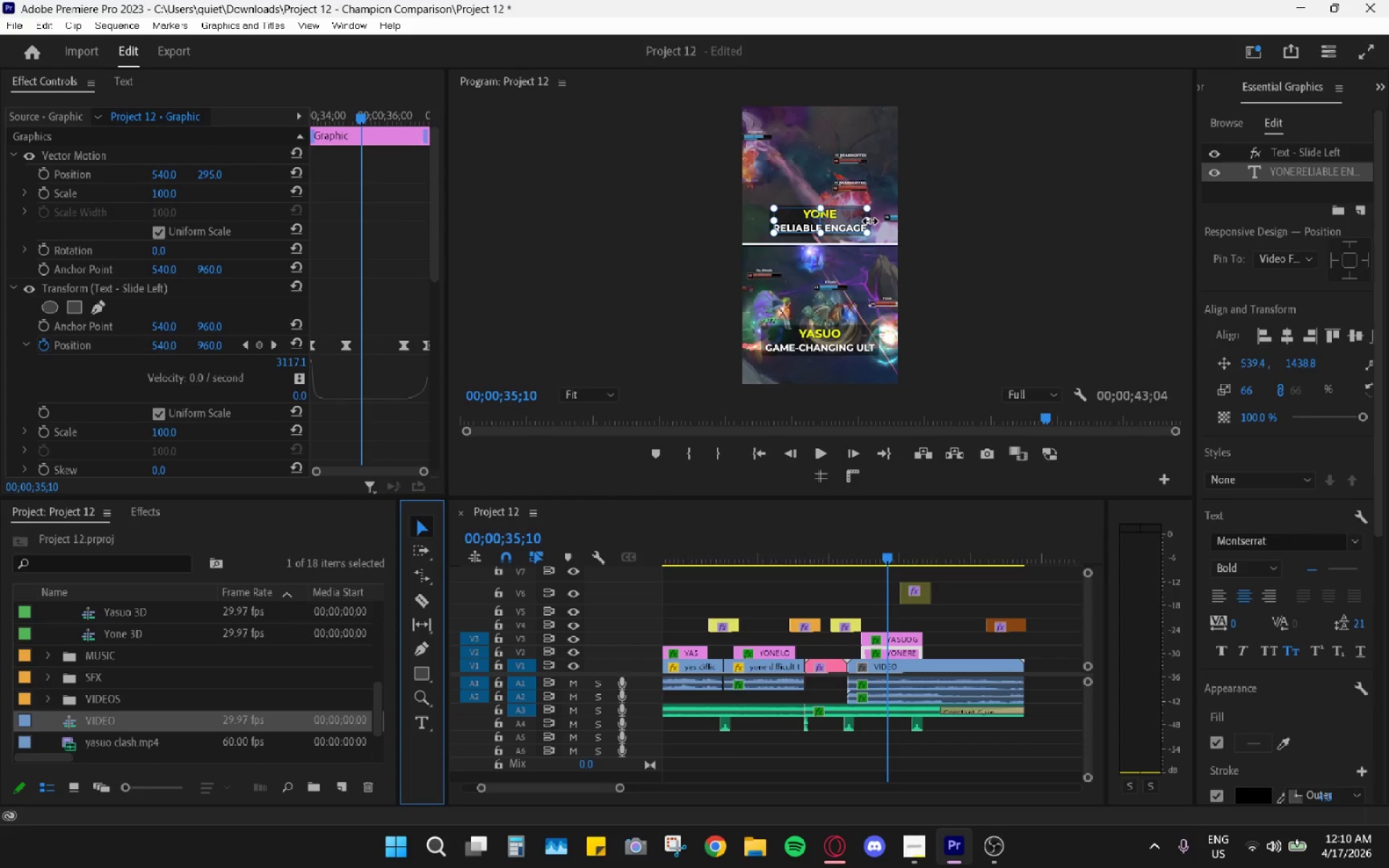 
wait(10.86)
 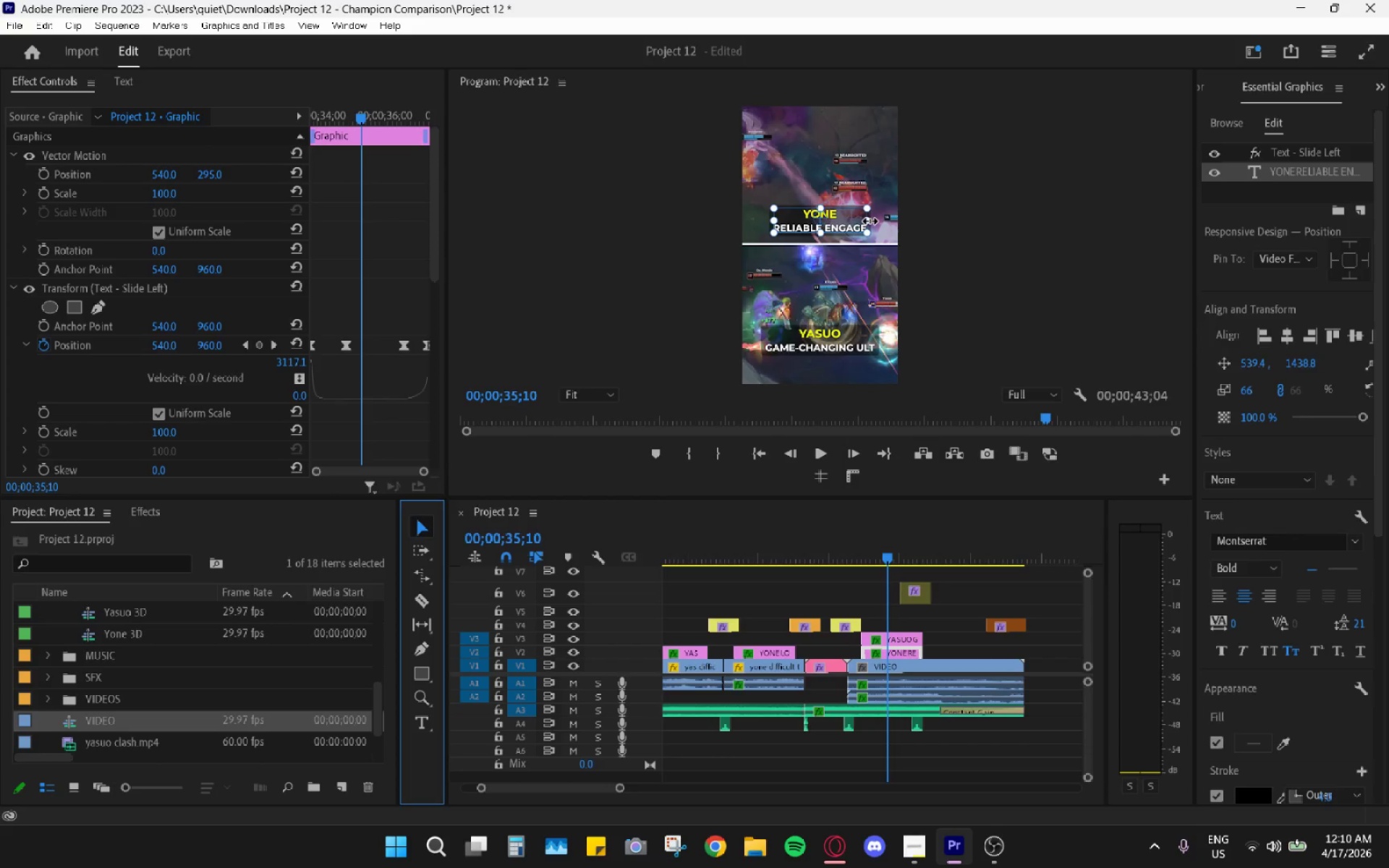 
left_click([842, 226])
 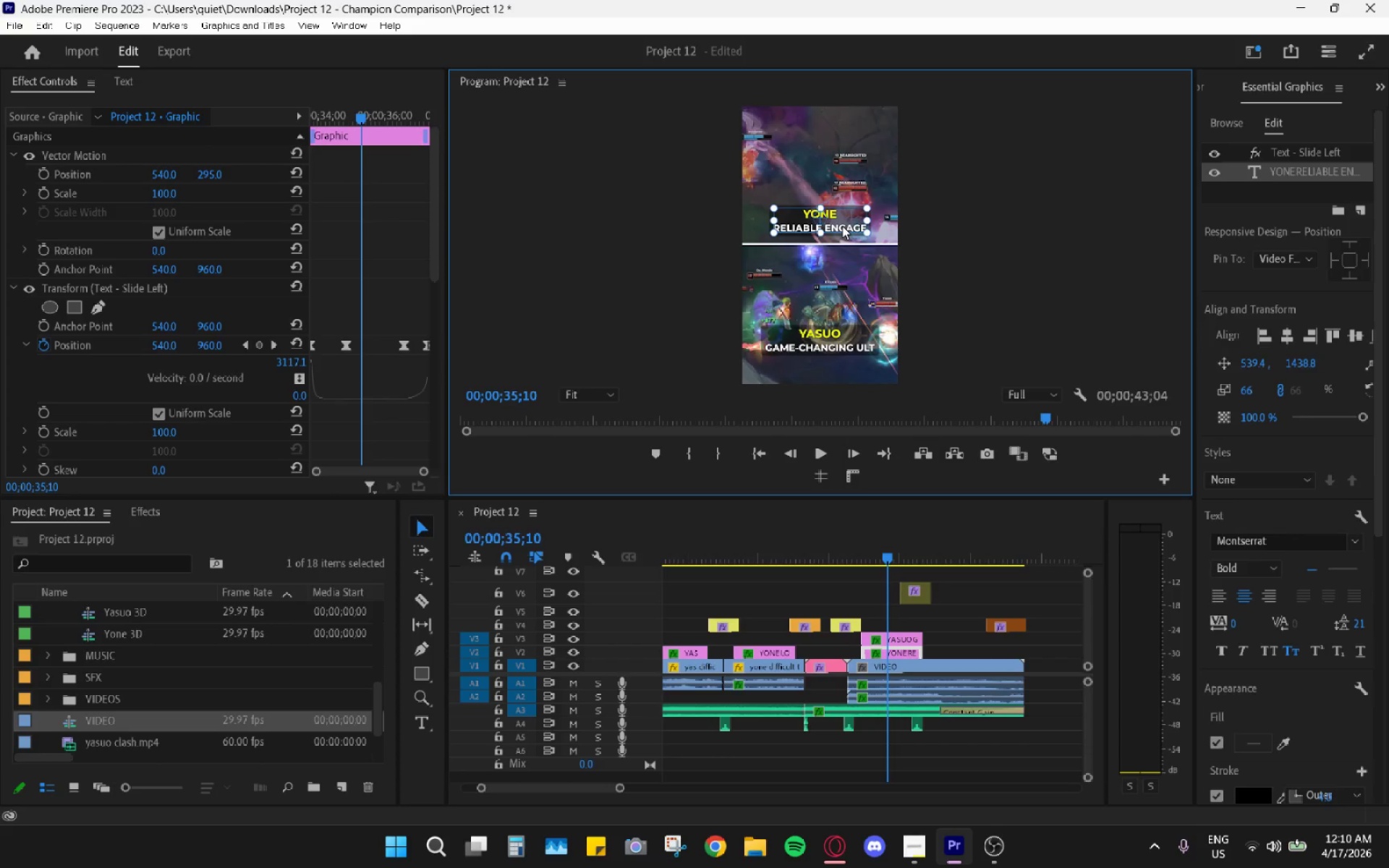 
key(Control+ControlLeft)
 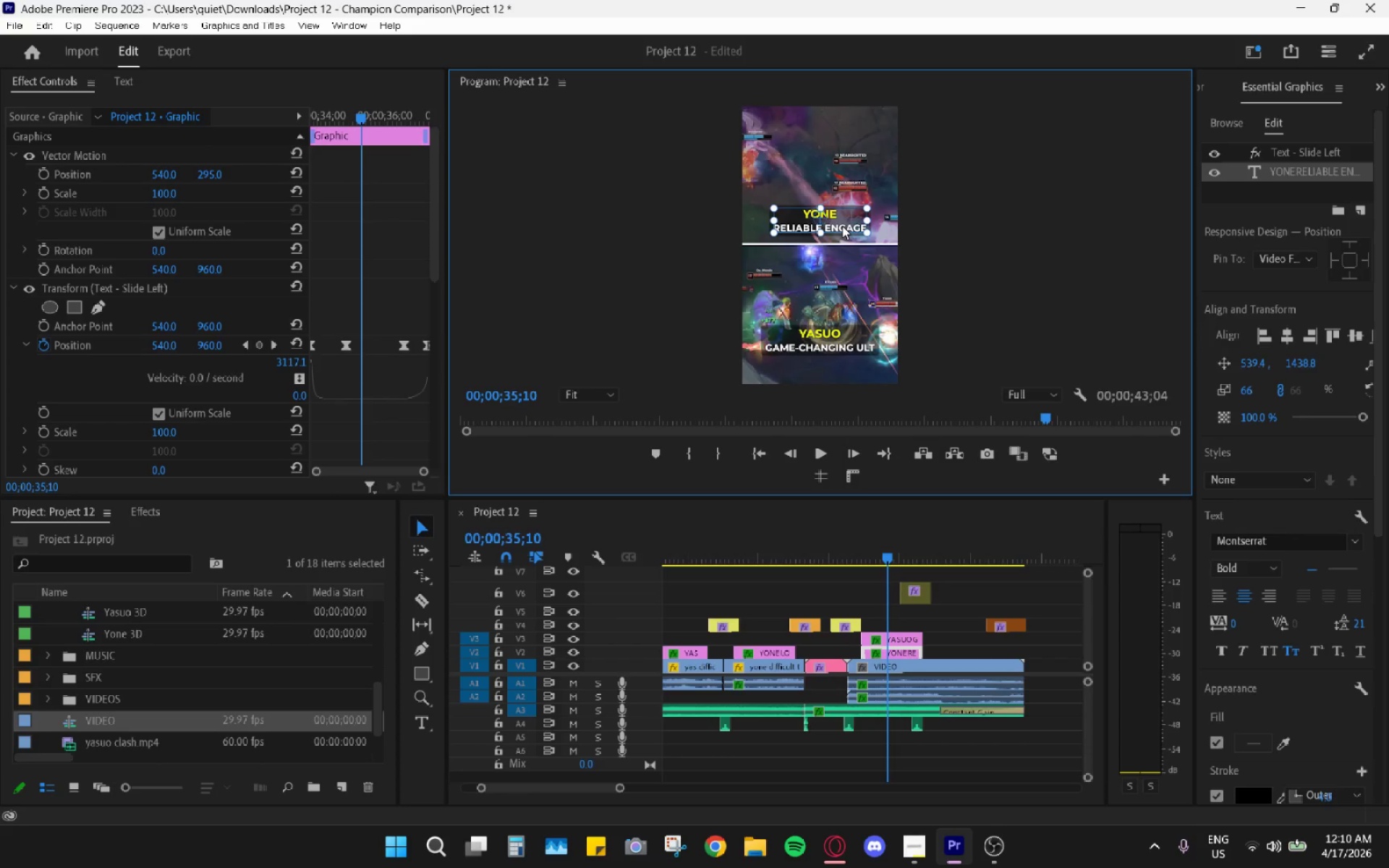 
double_click([842, 226])
 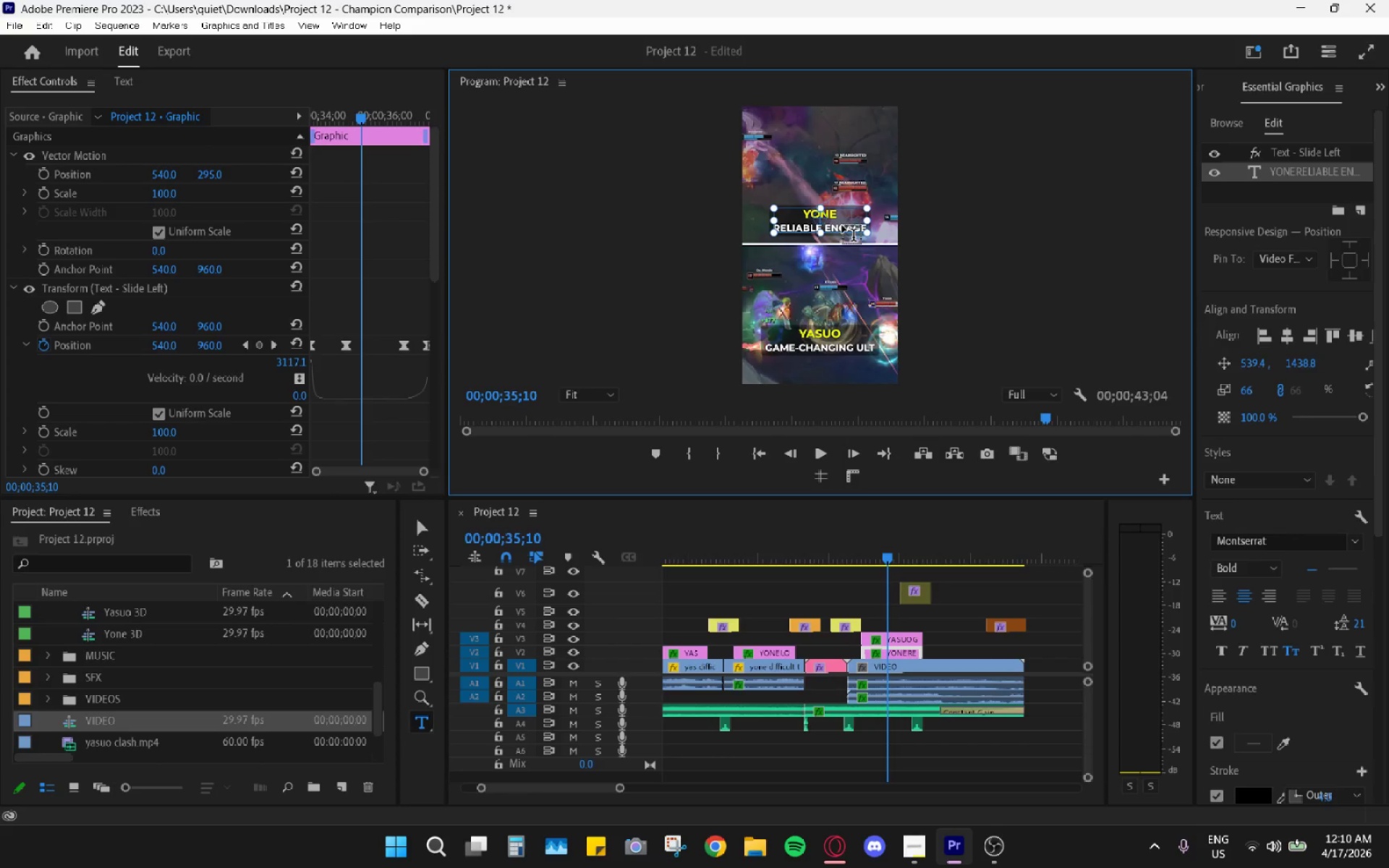 
triple_click([842, 226])
 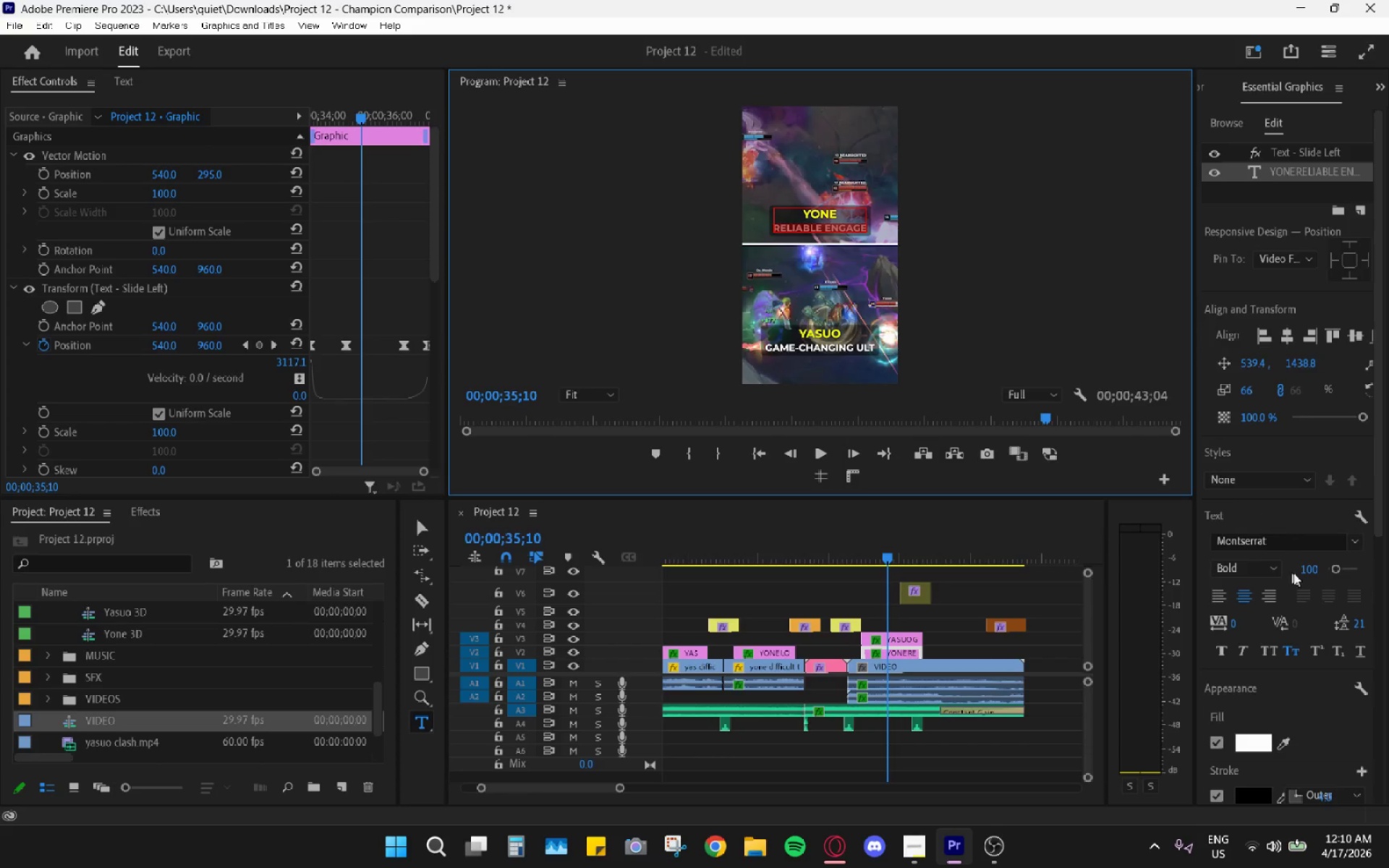 
left_click([1309, 573])
 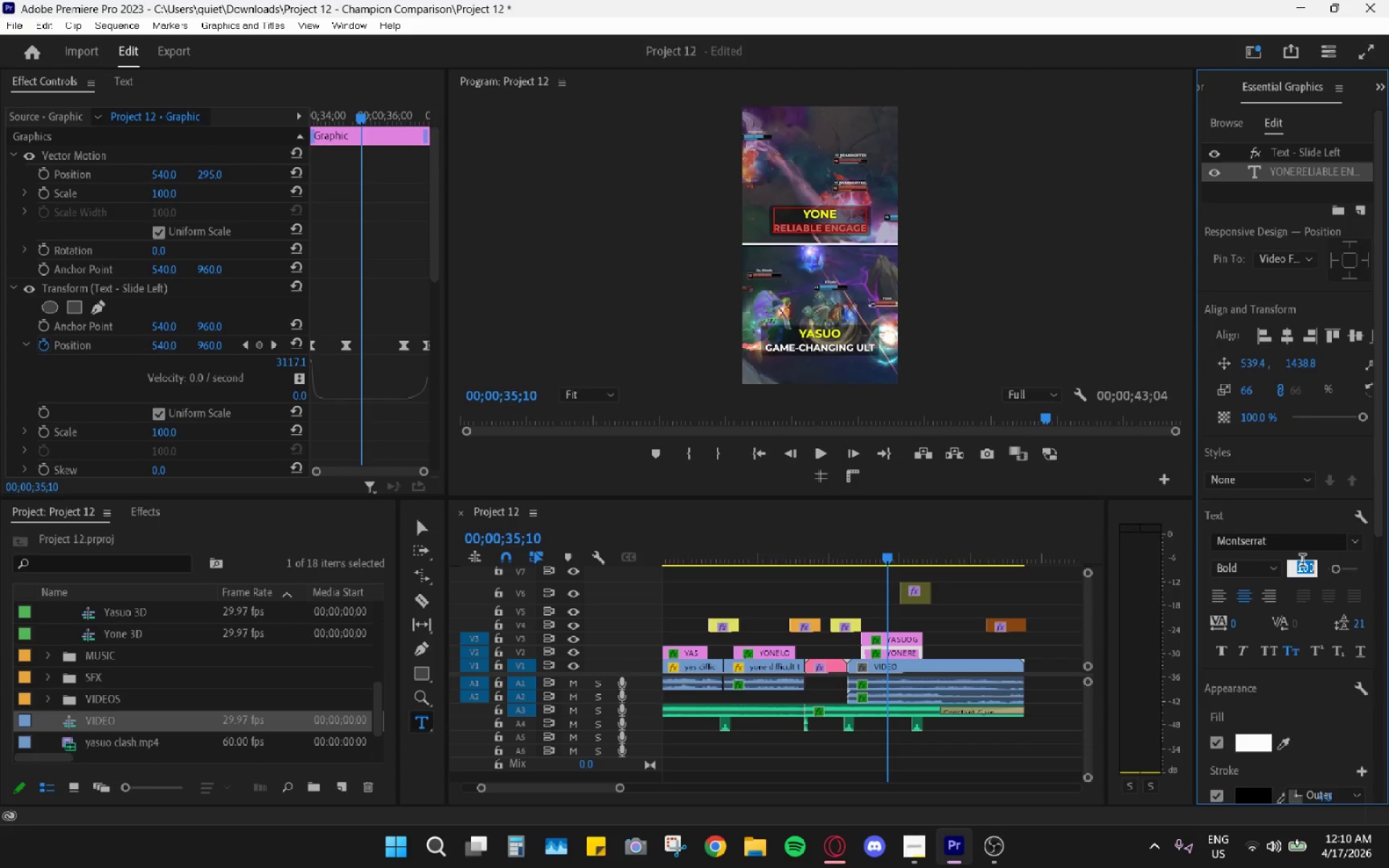 
key(Numpad9)
 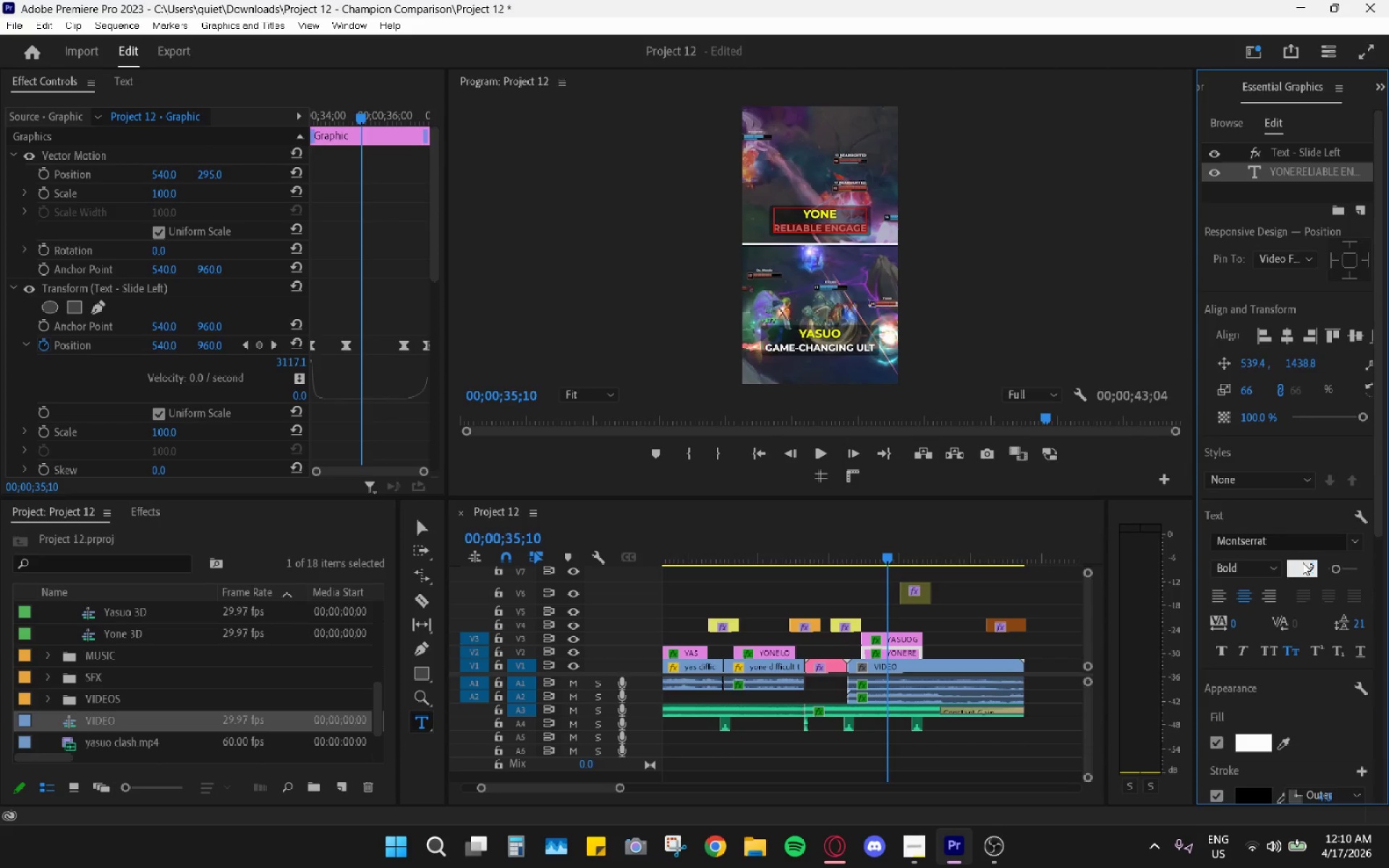 
key(Numpad0)
 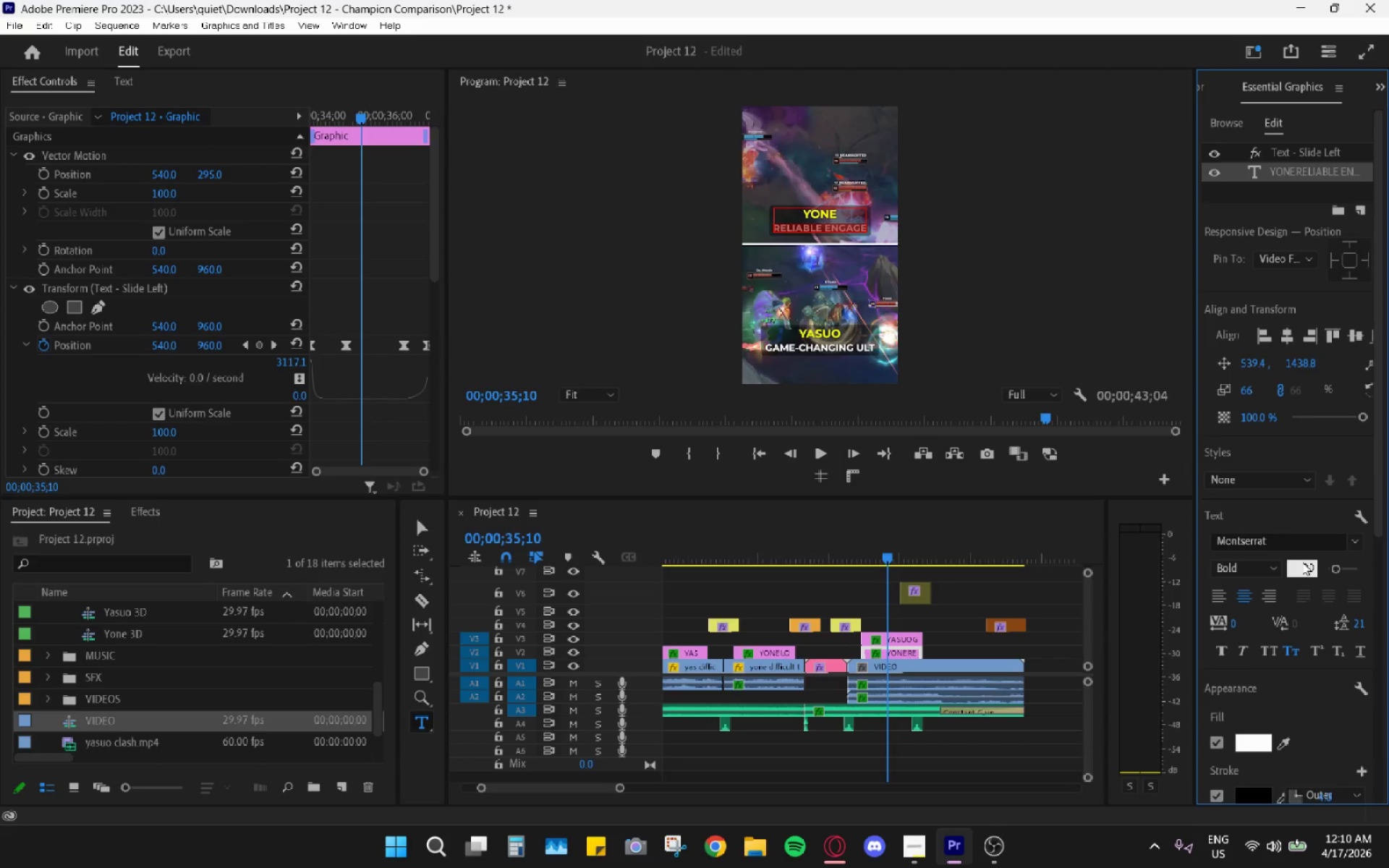 
key(Enter)
 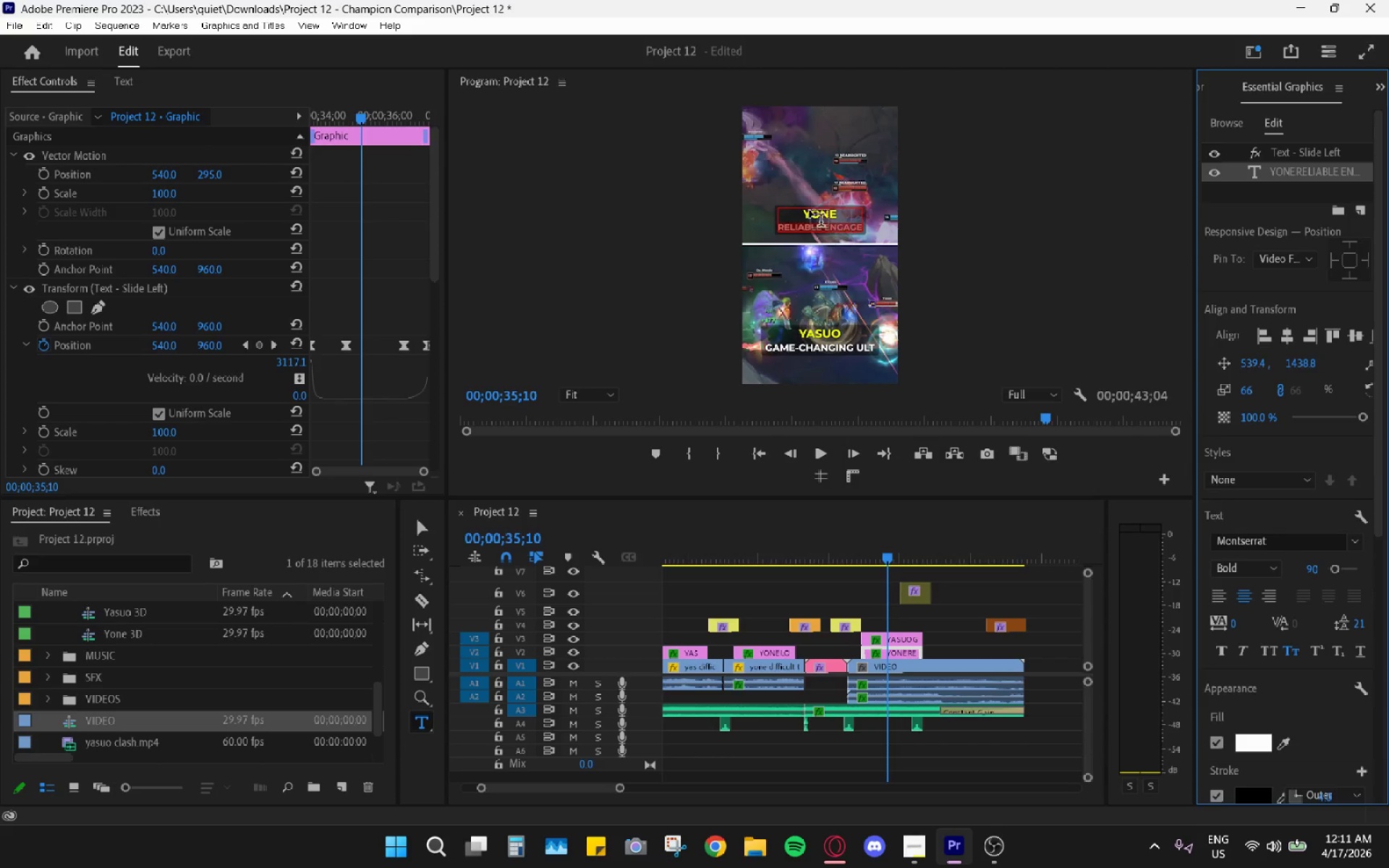 
double_click([810, 210])
 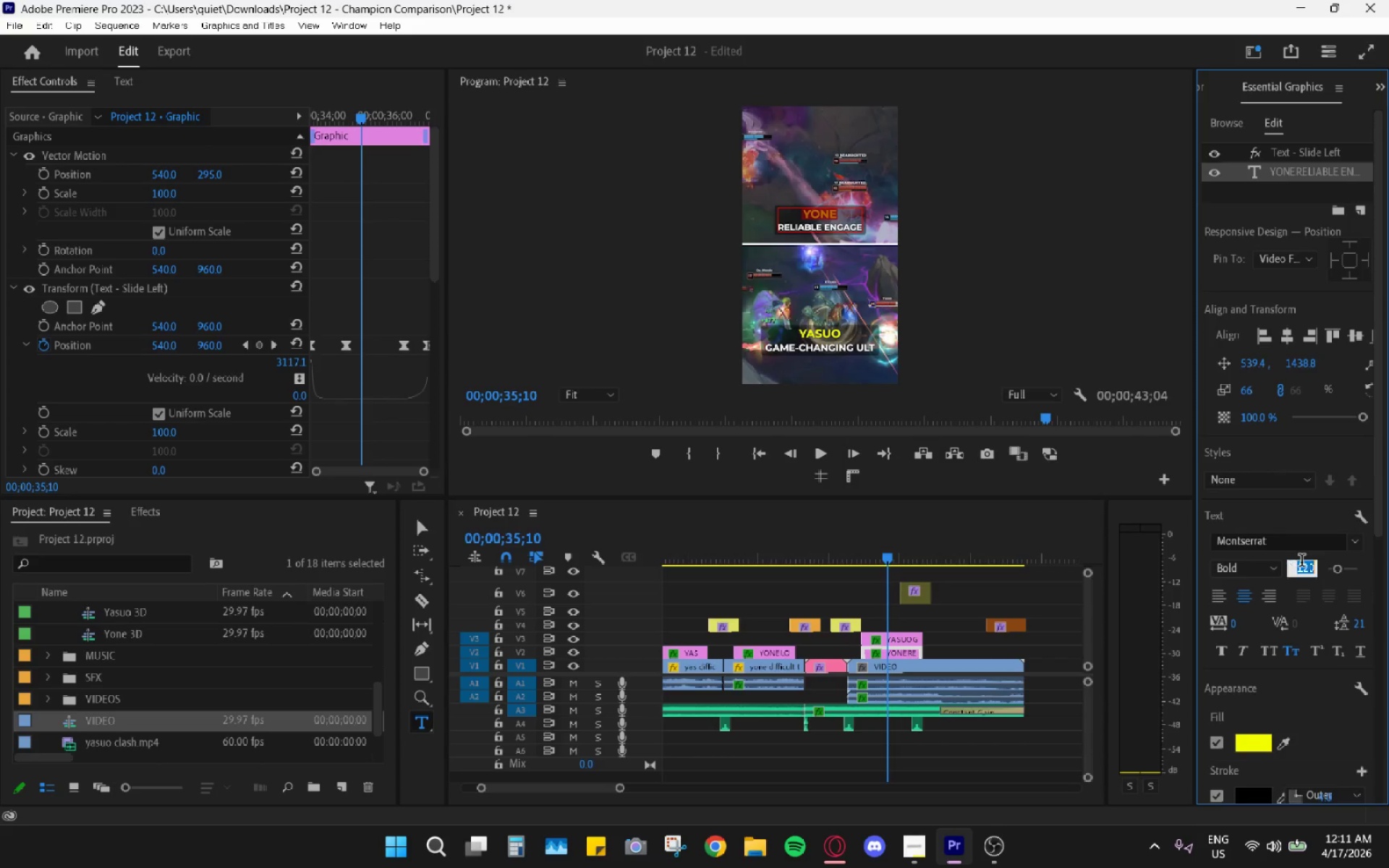 
key(Numpad1)
 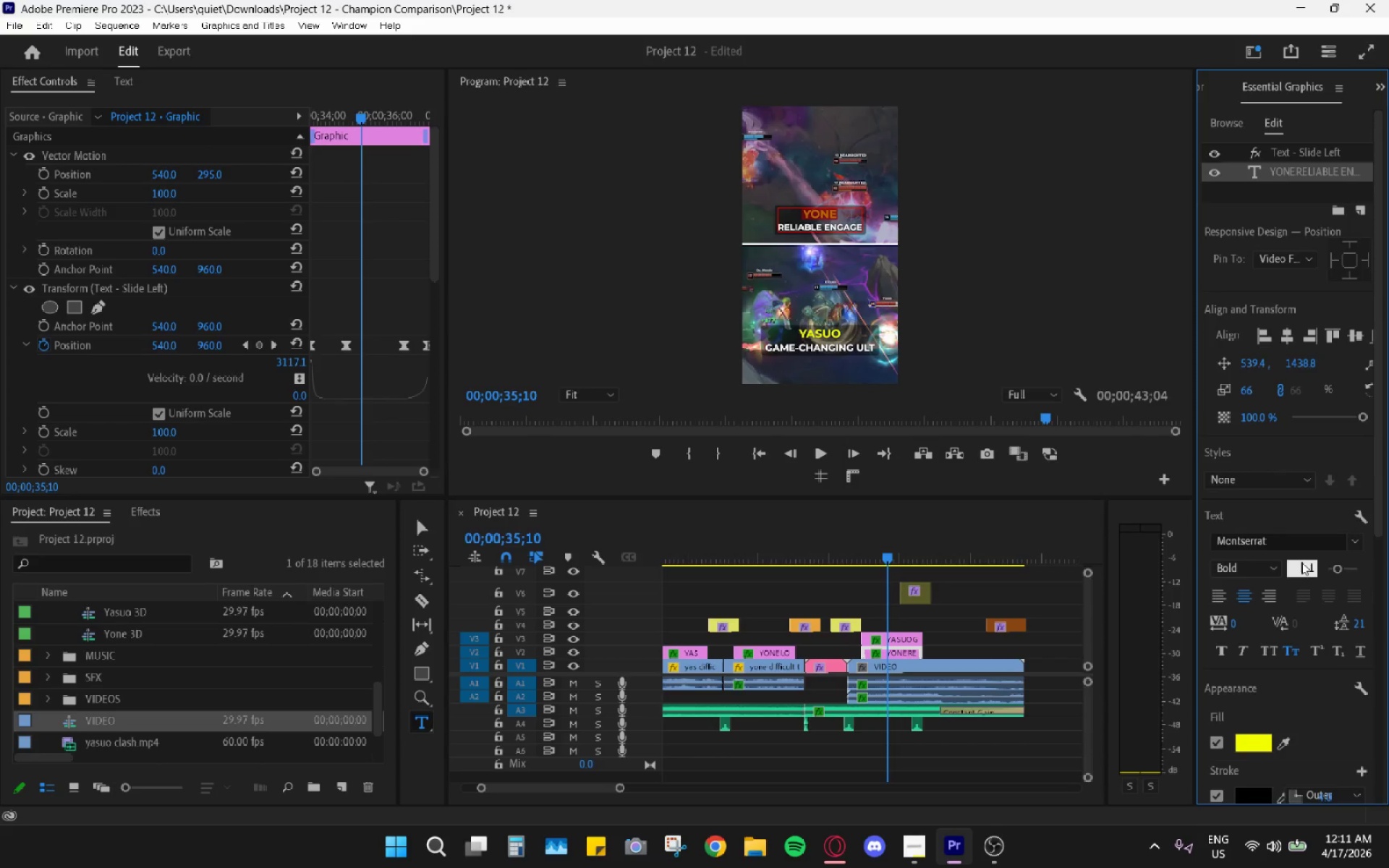 
key(Numpad0)
 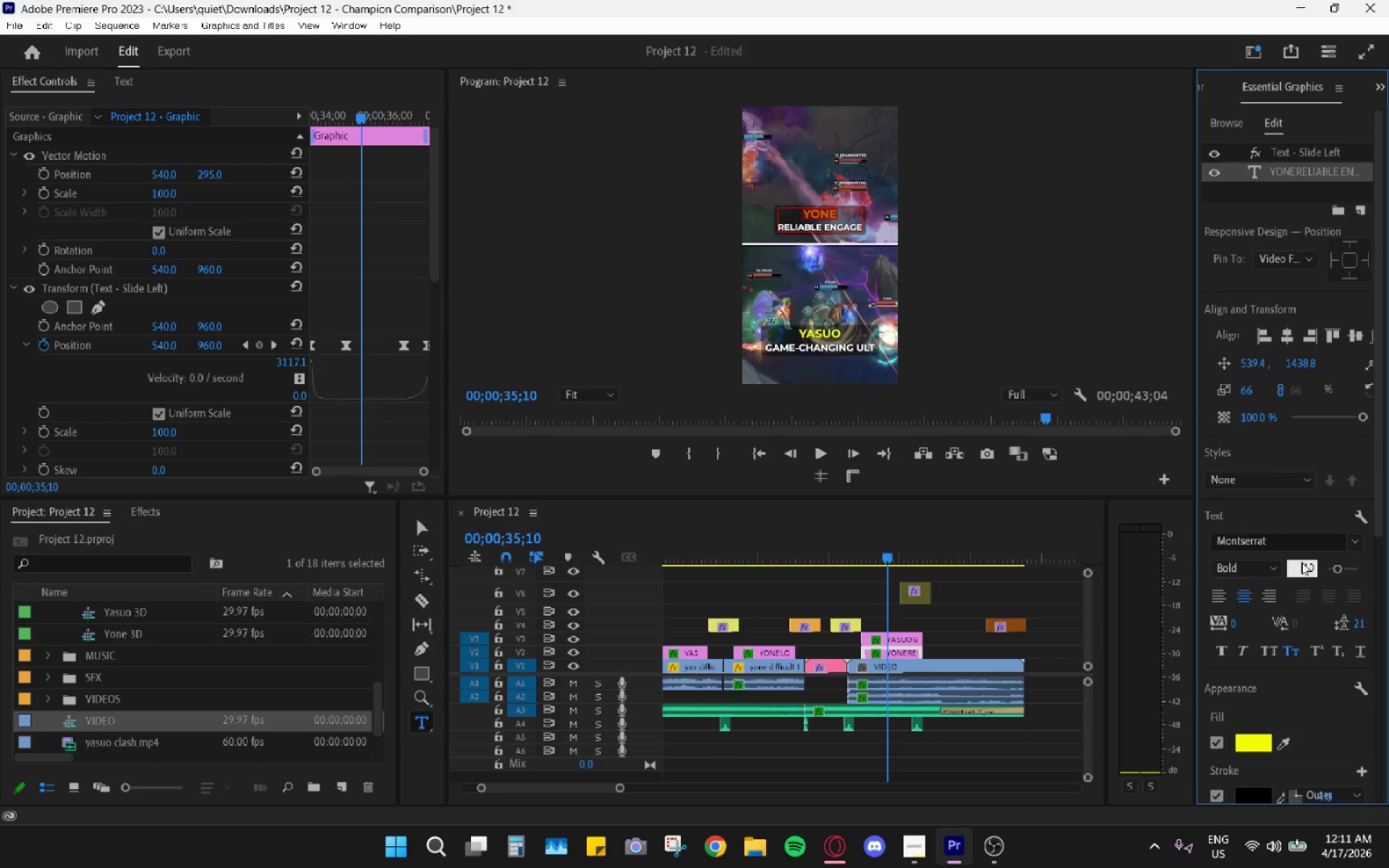 
key(Numpad0)
 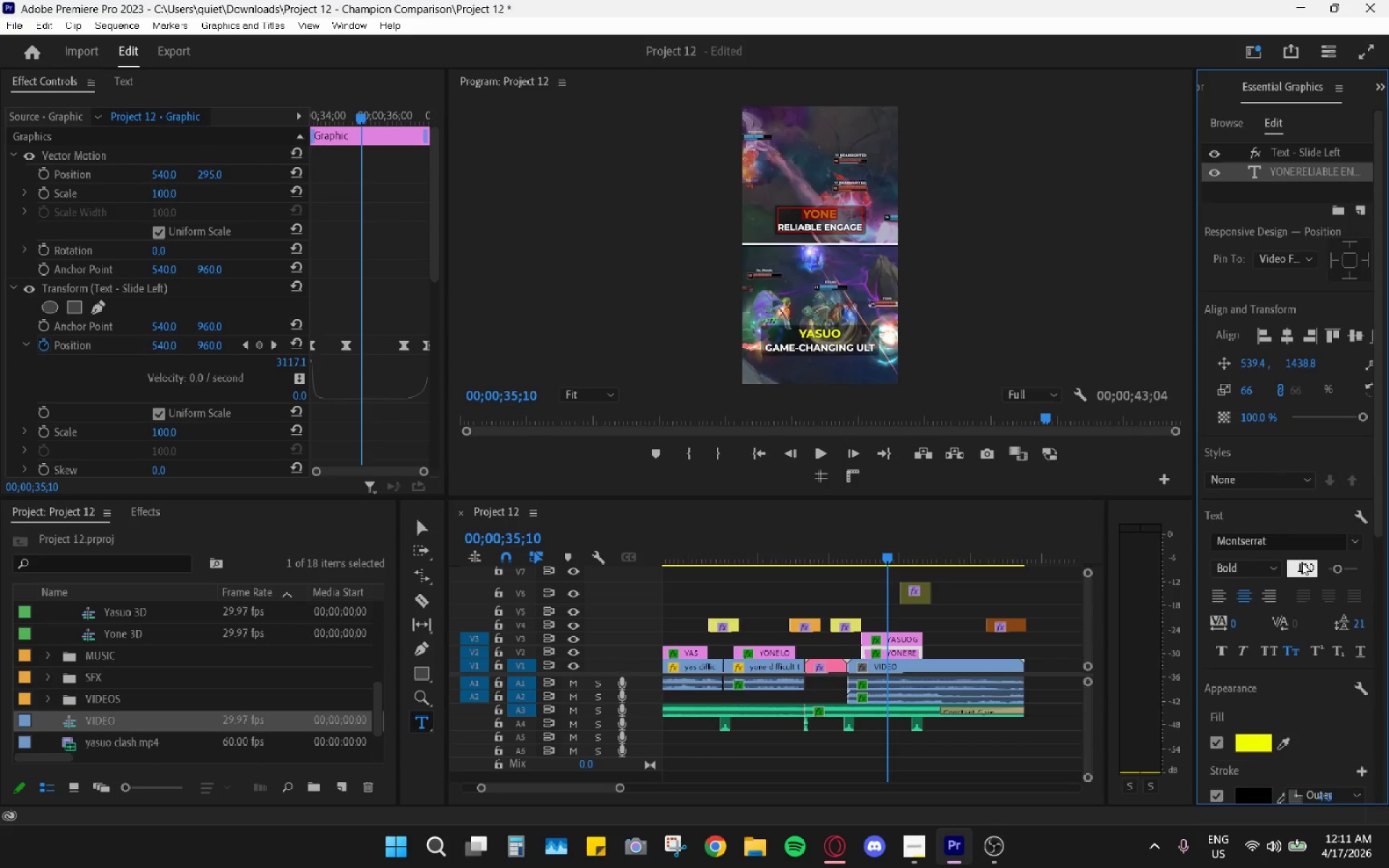 
key(Enter)
 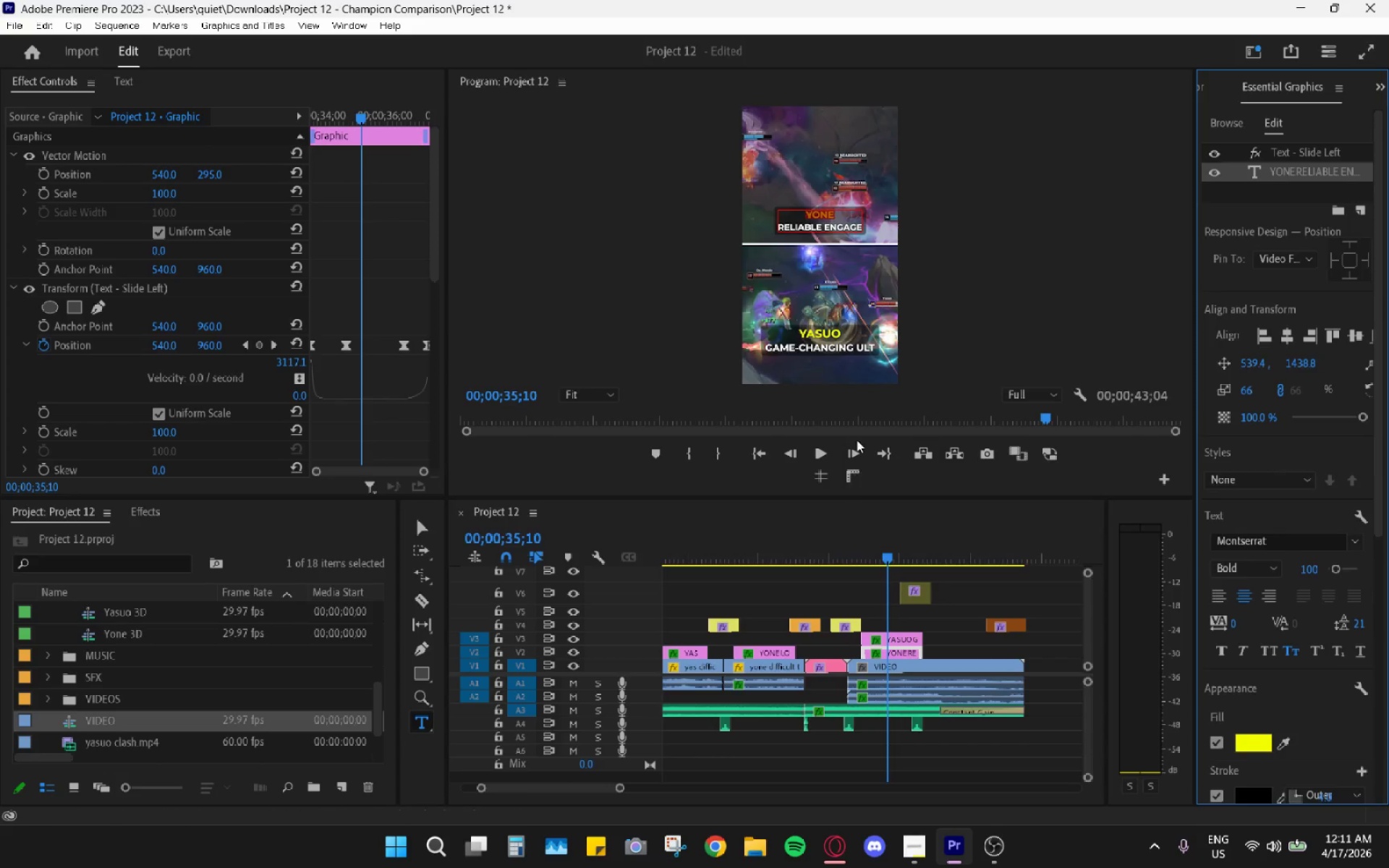 
left_click([895, 642])
 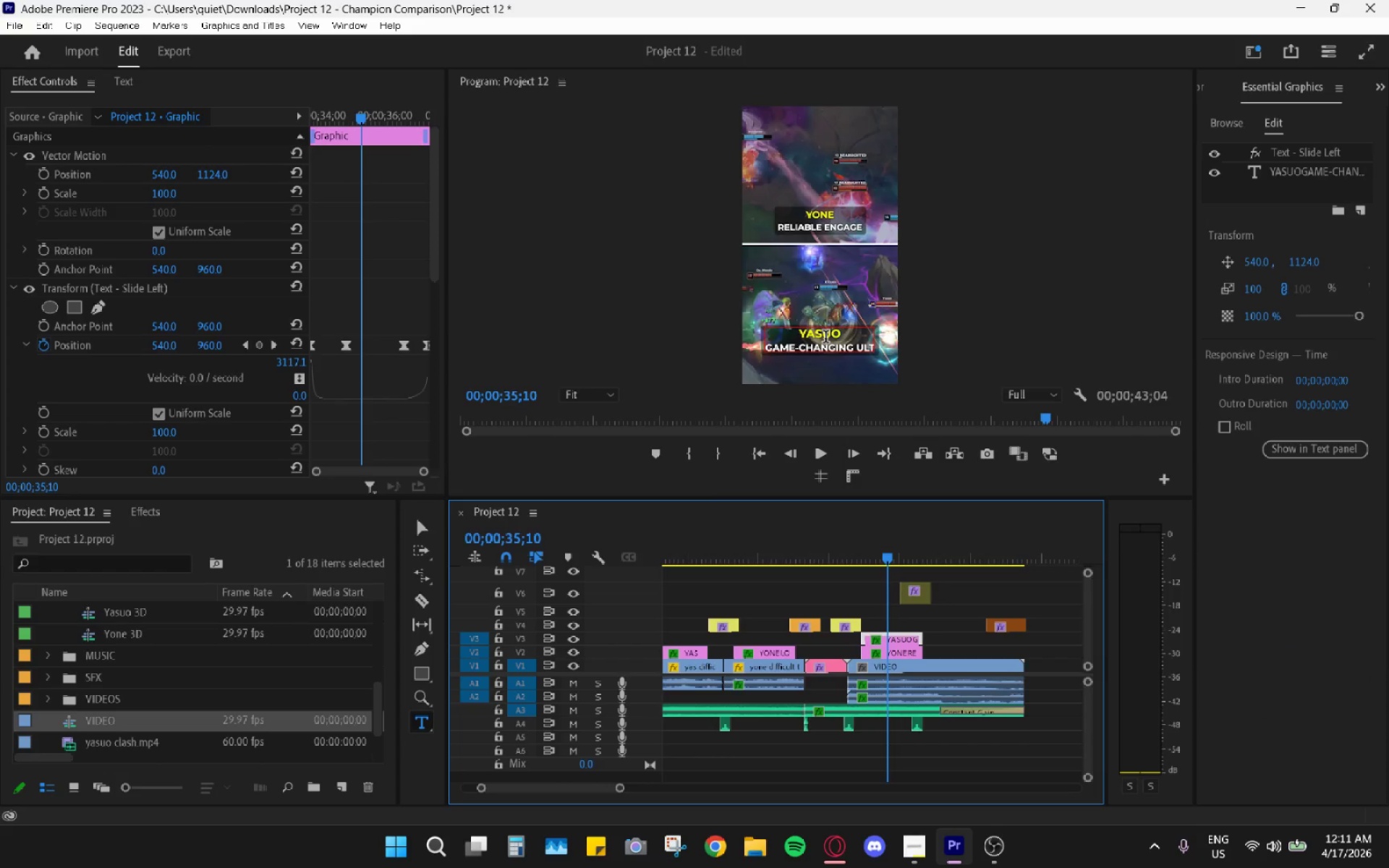 
left_click([826, 336])
 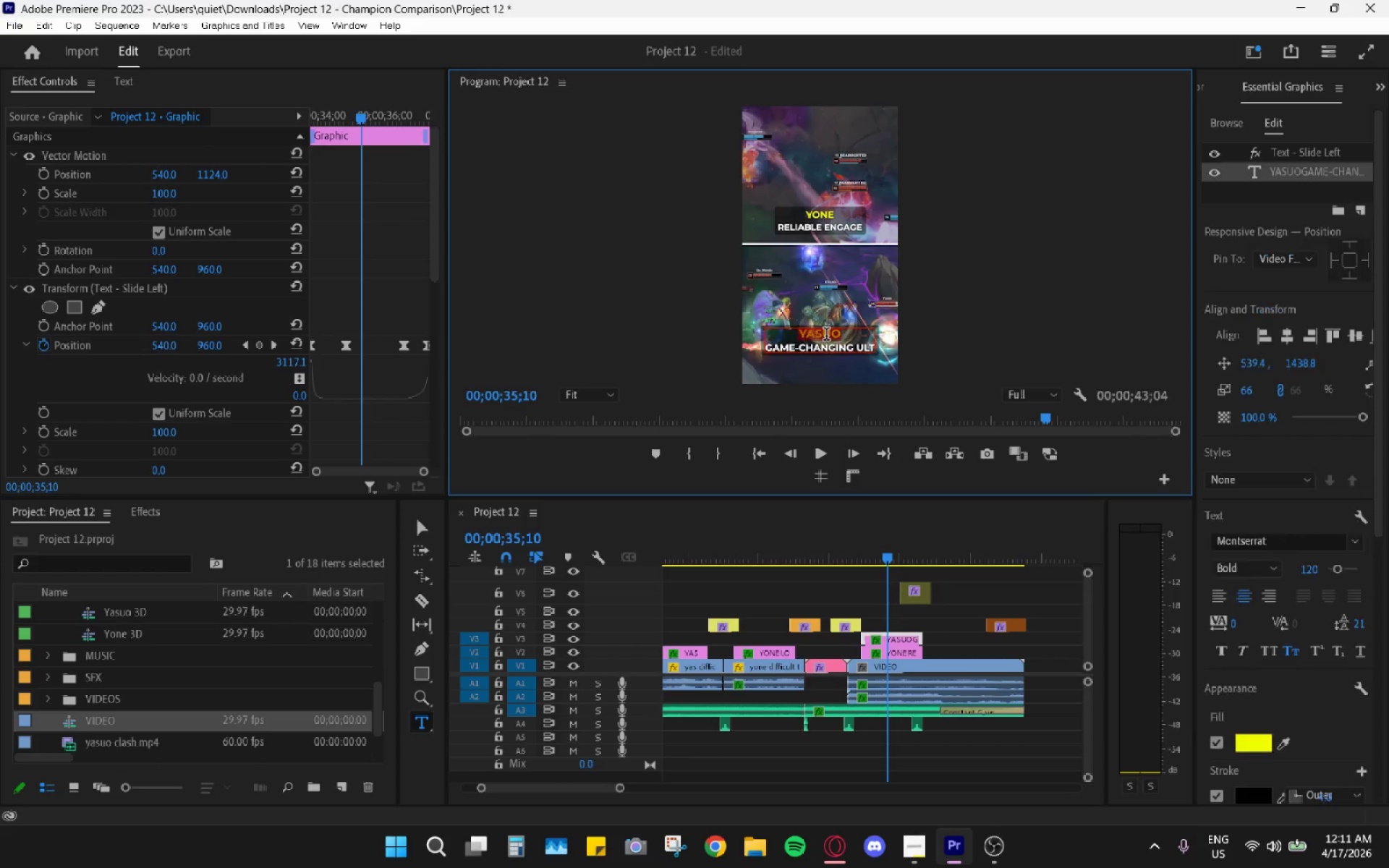 
triple_click([826, 336])
 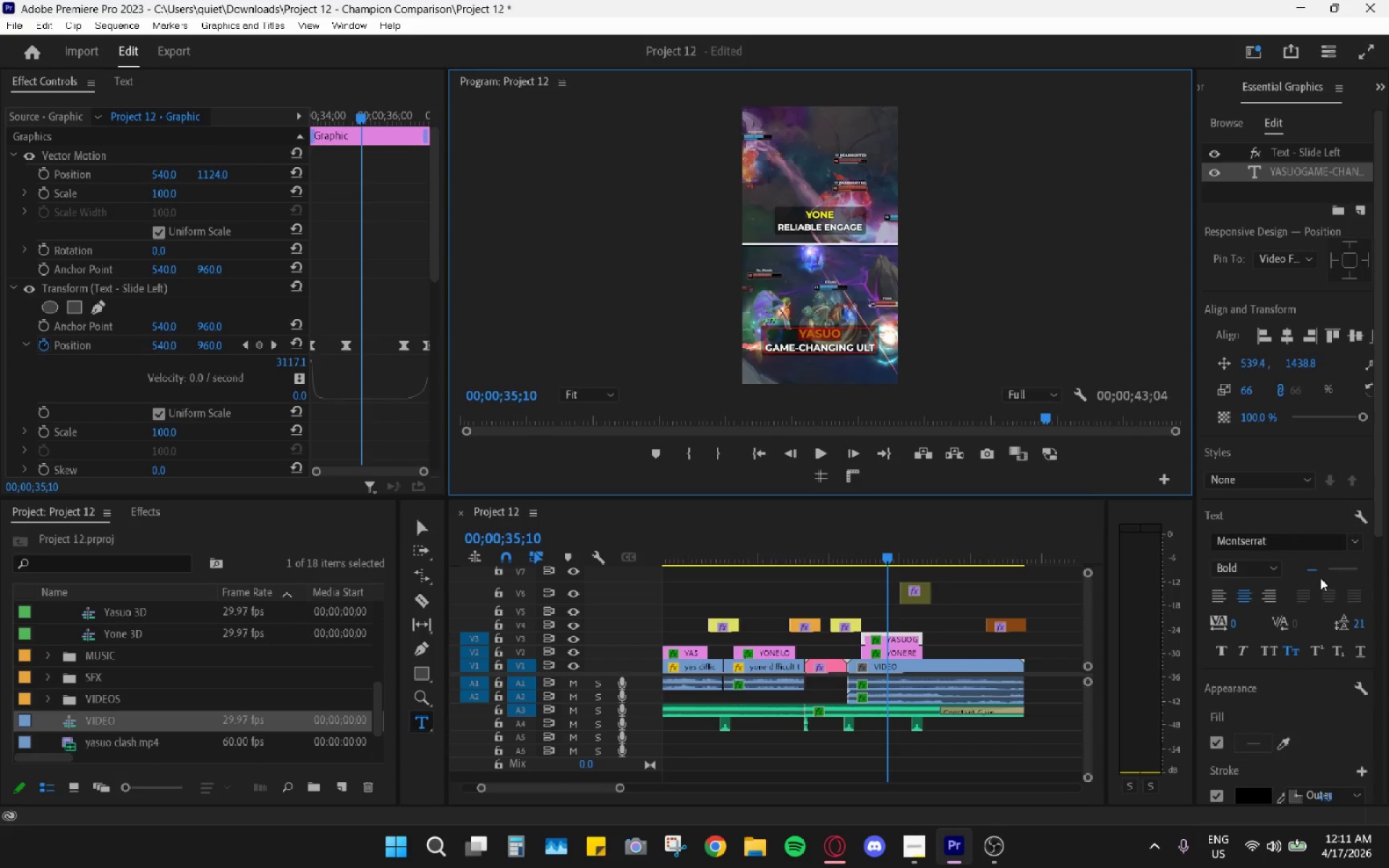 
left_click([1309, 571])
 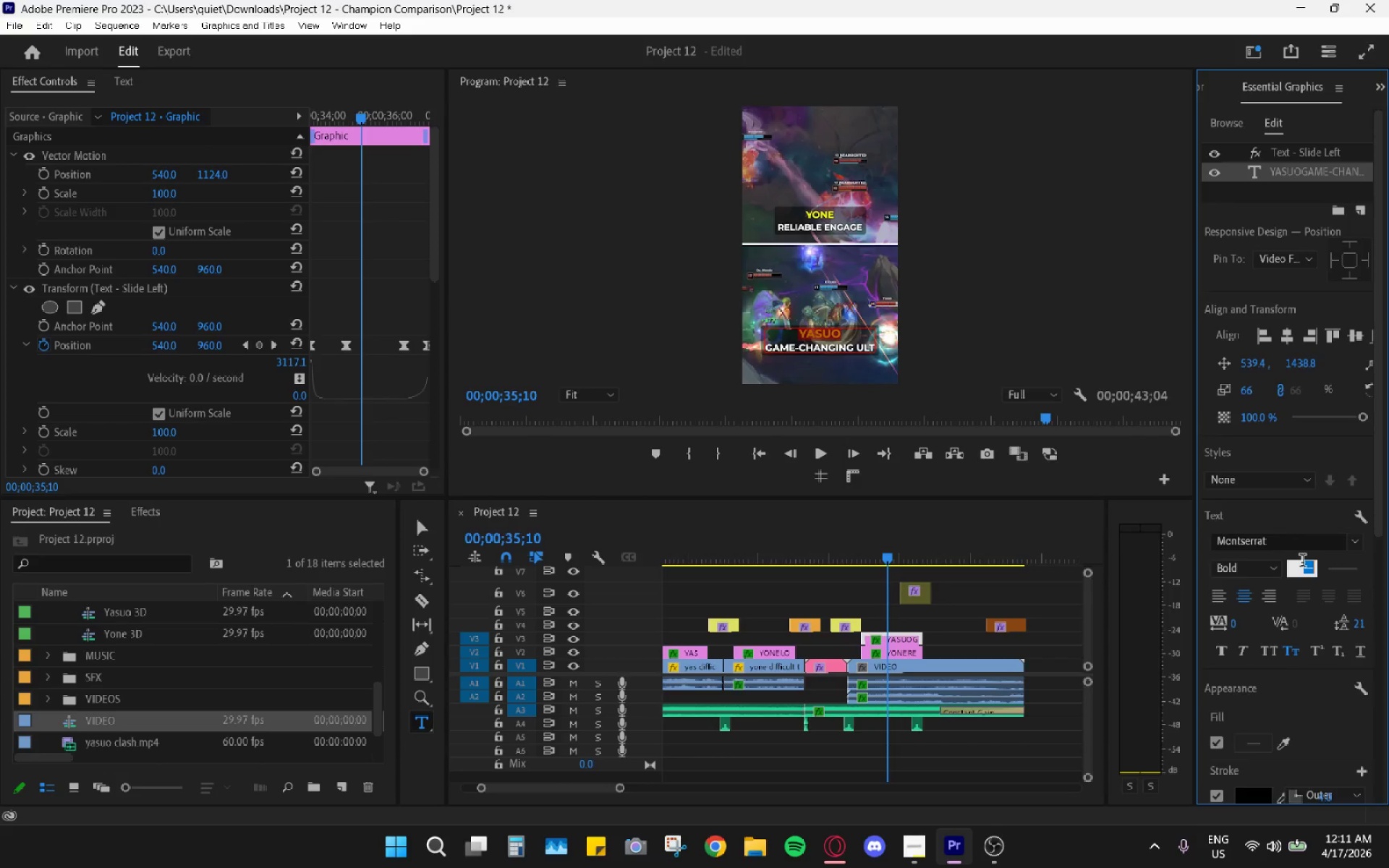 
key(Numpad1)
 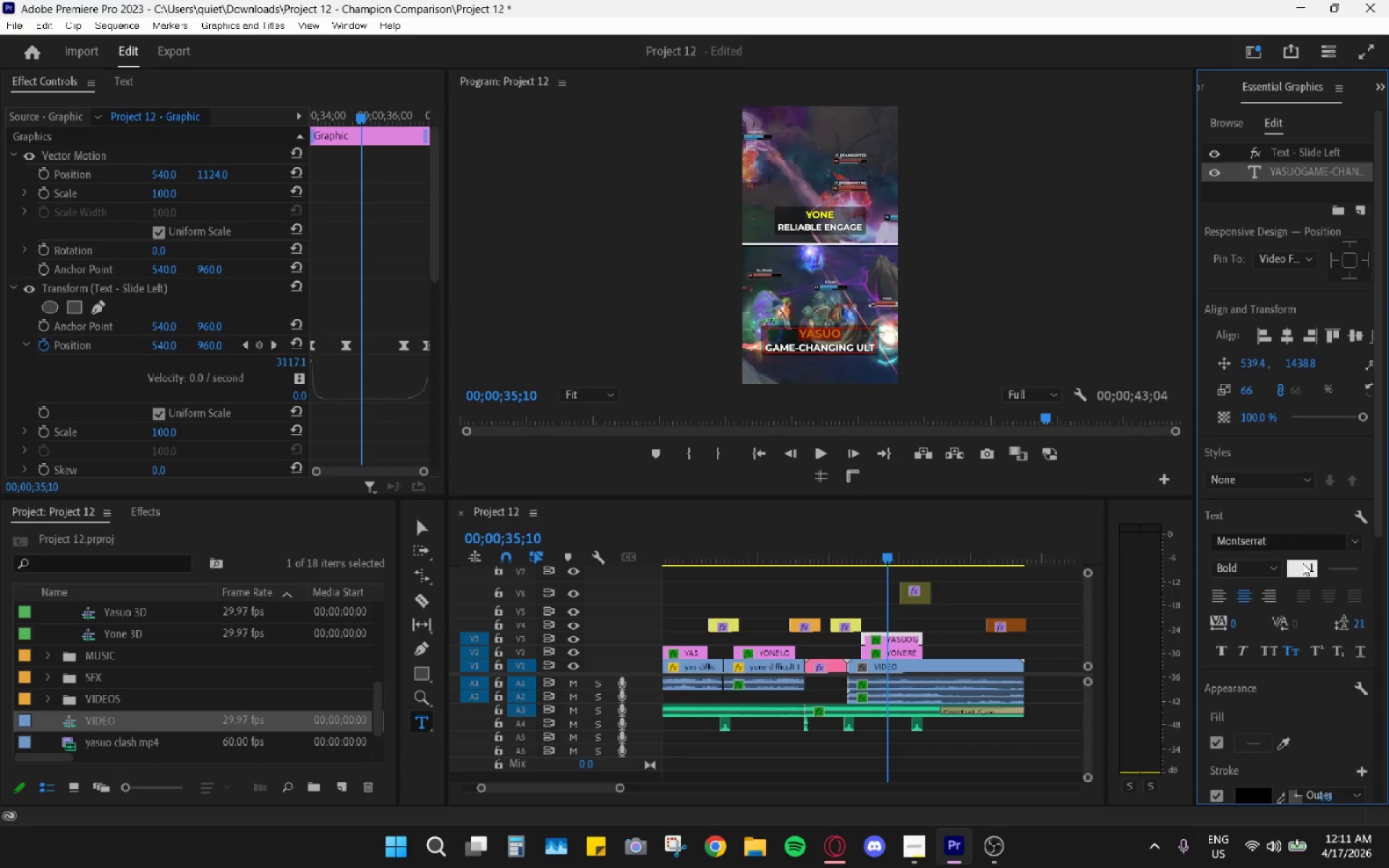 
key(Numpad0)
 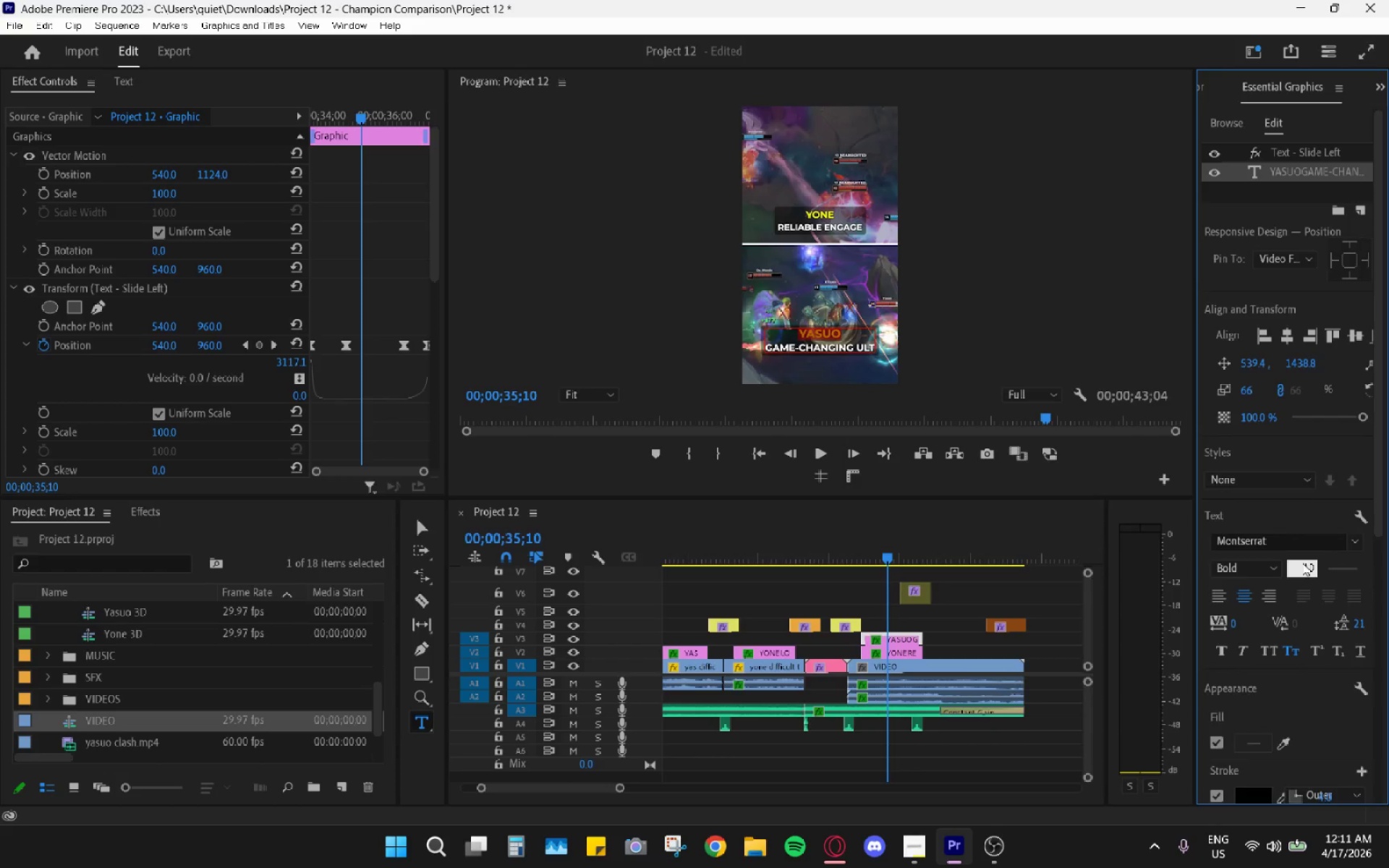 
key(Numpad0)
 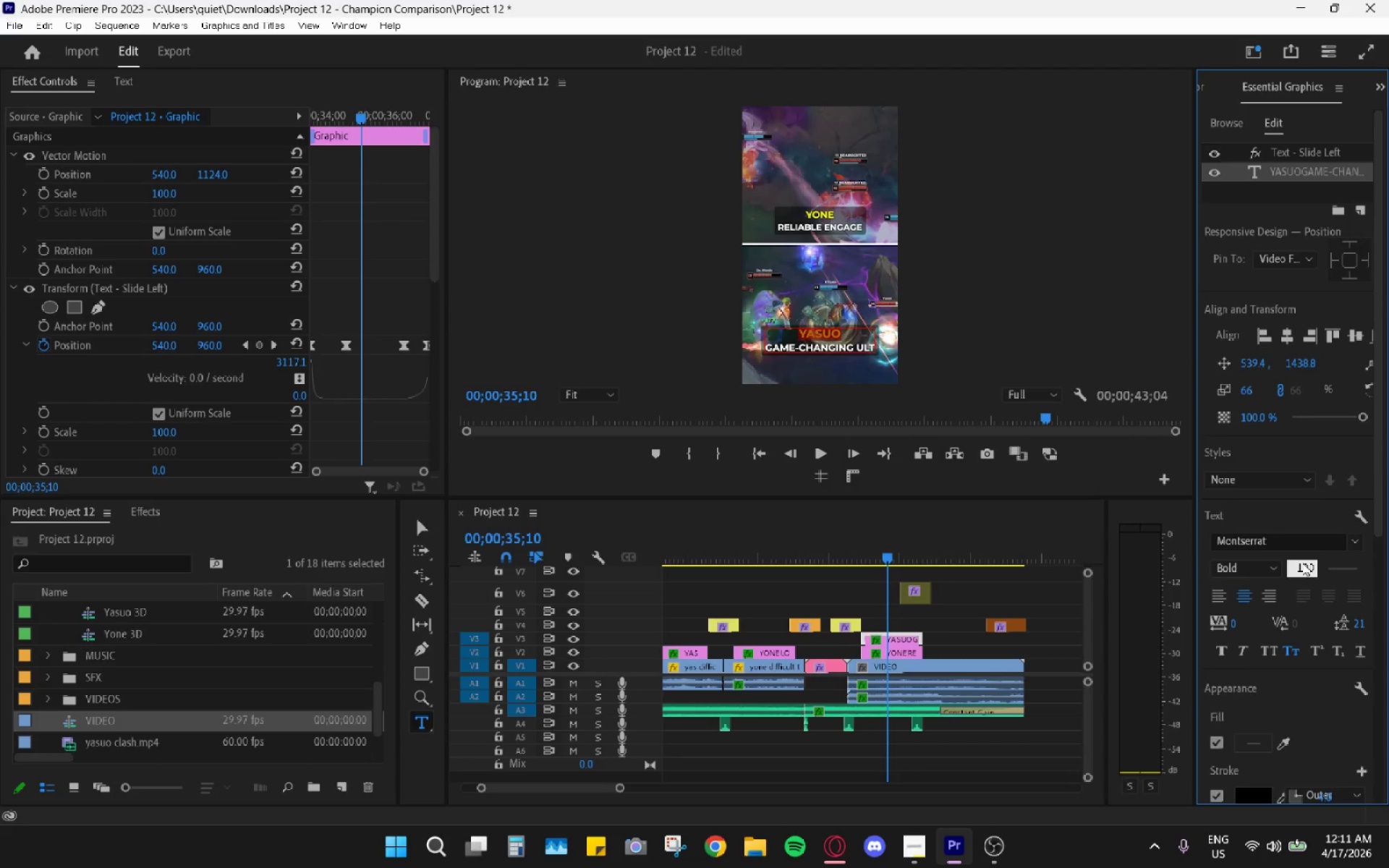 
key(Enter)
 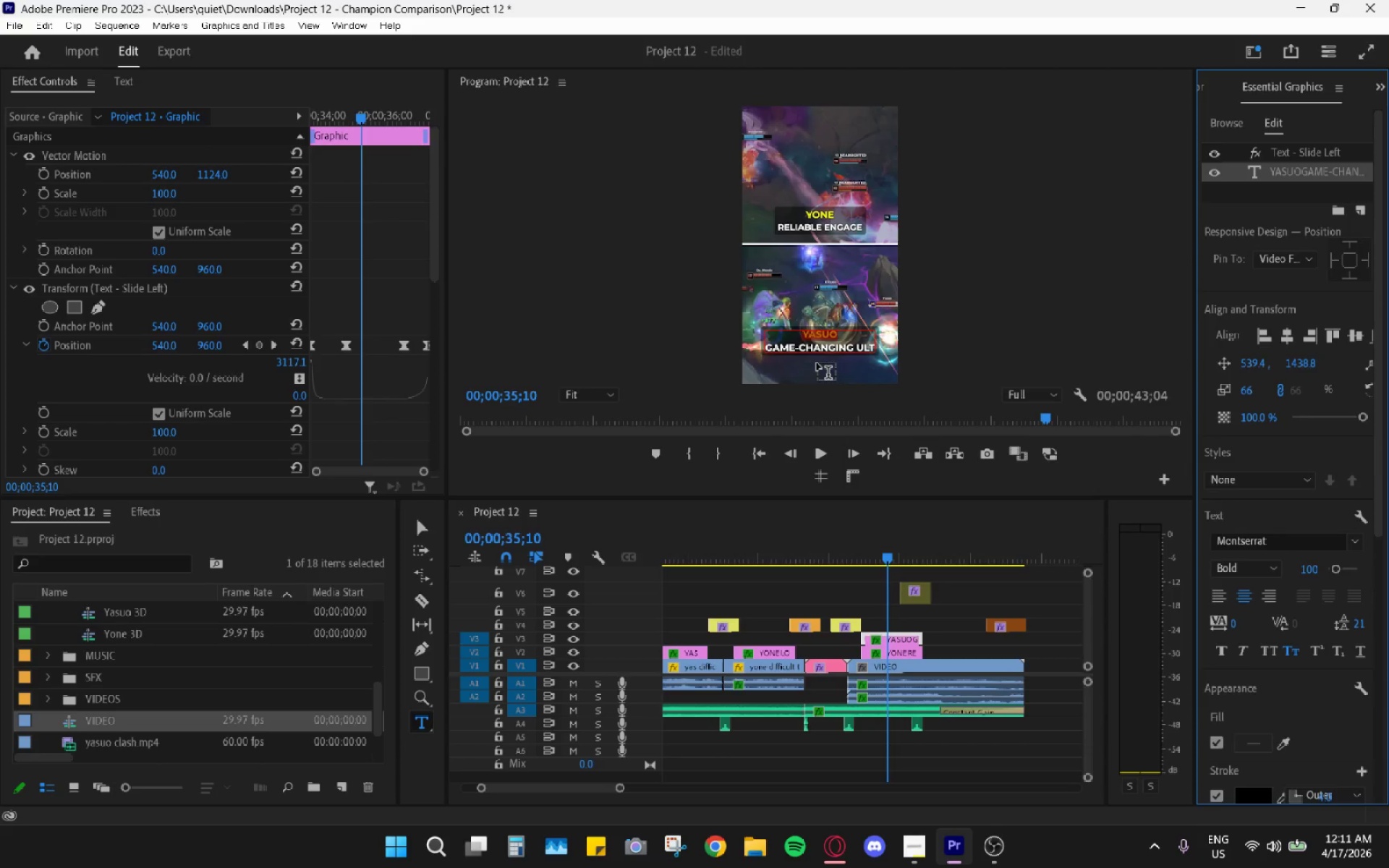 
left_click([823, 351])
 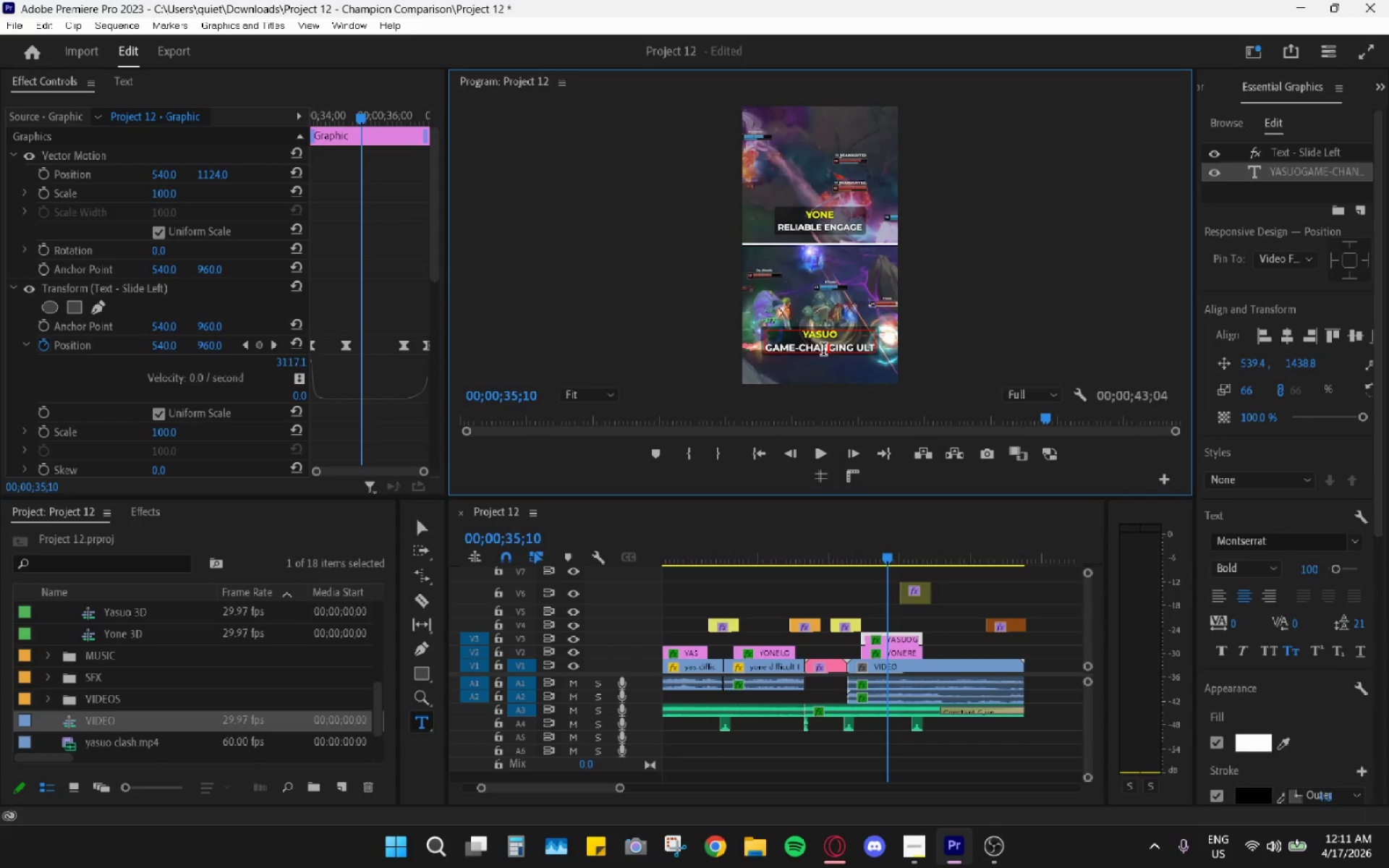 
triple_click([823, 350])
 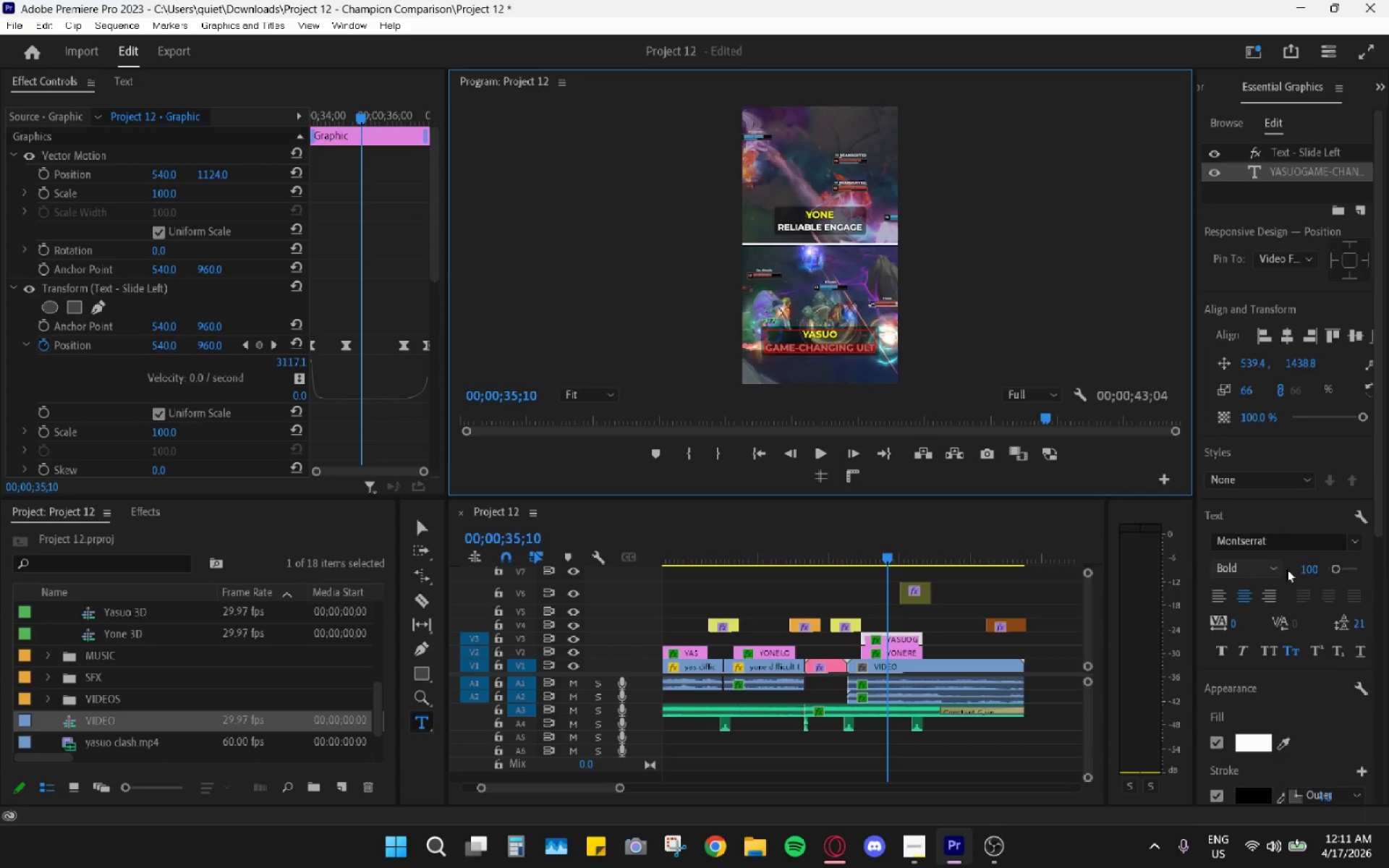 
left_click([1305, 566])
 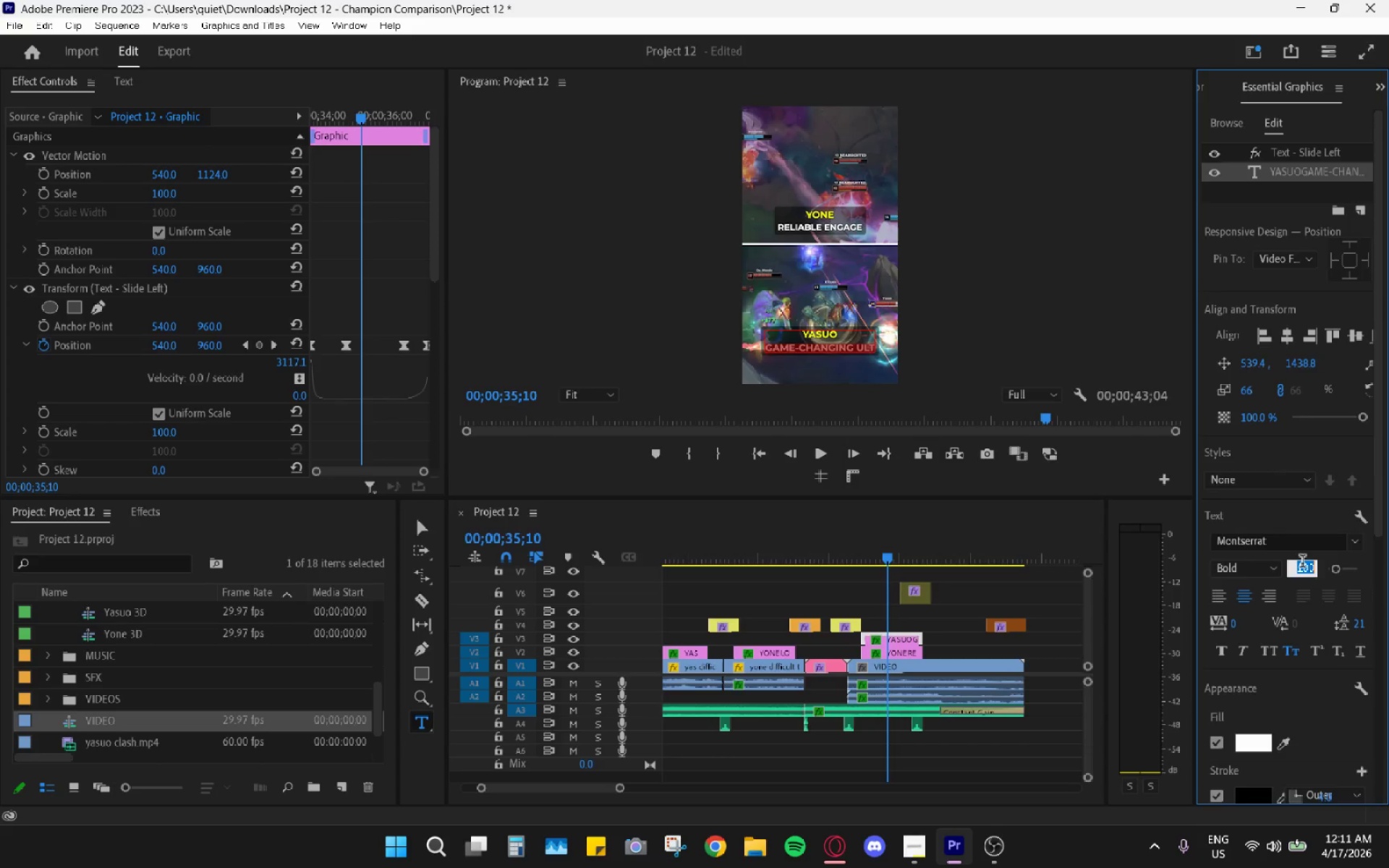 
key(Numpad9)
 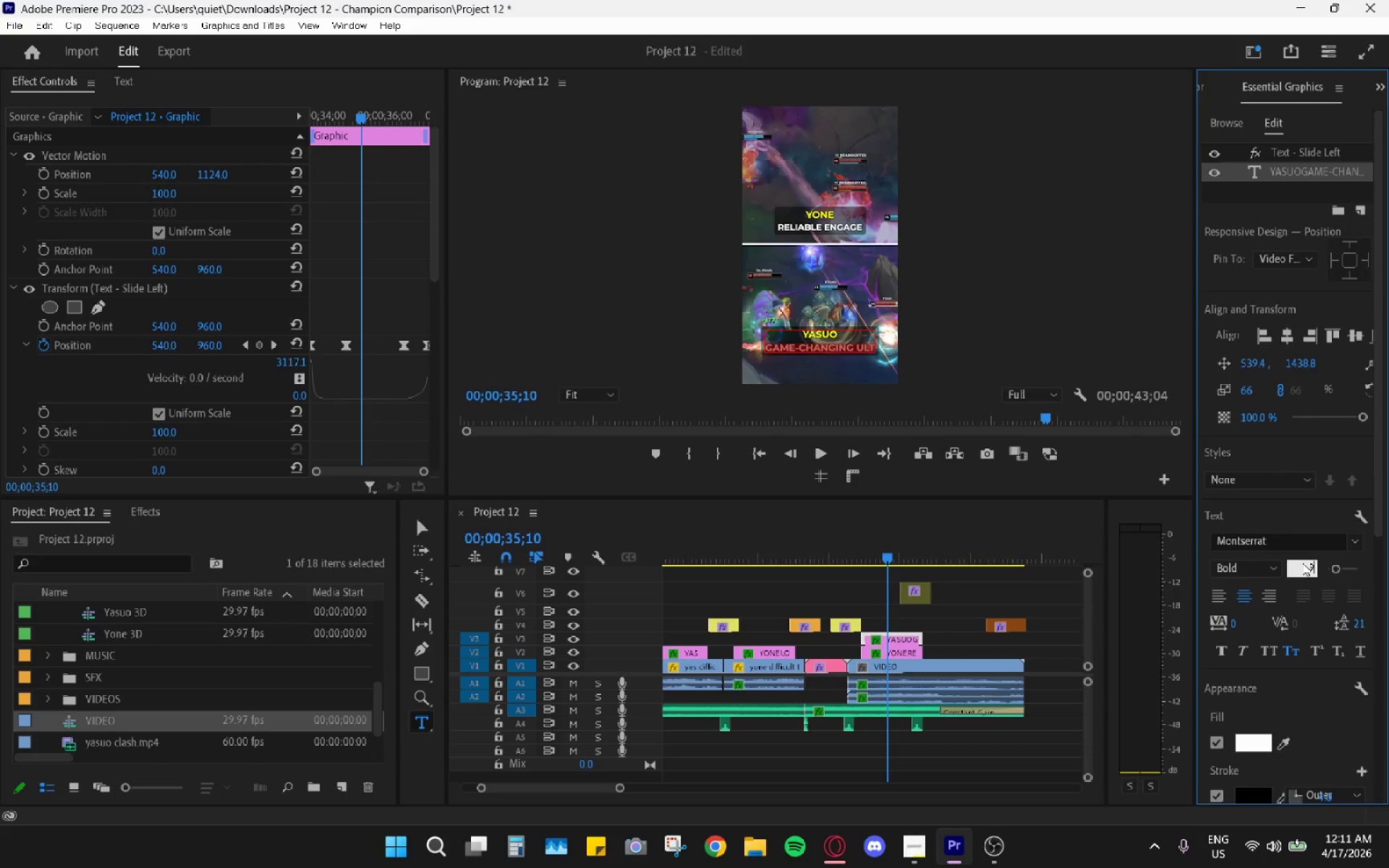 
key(Numpad0)
 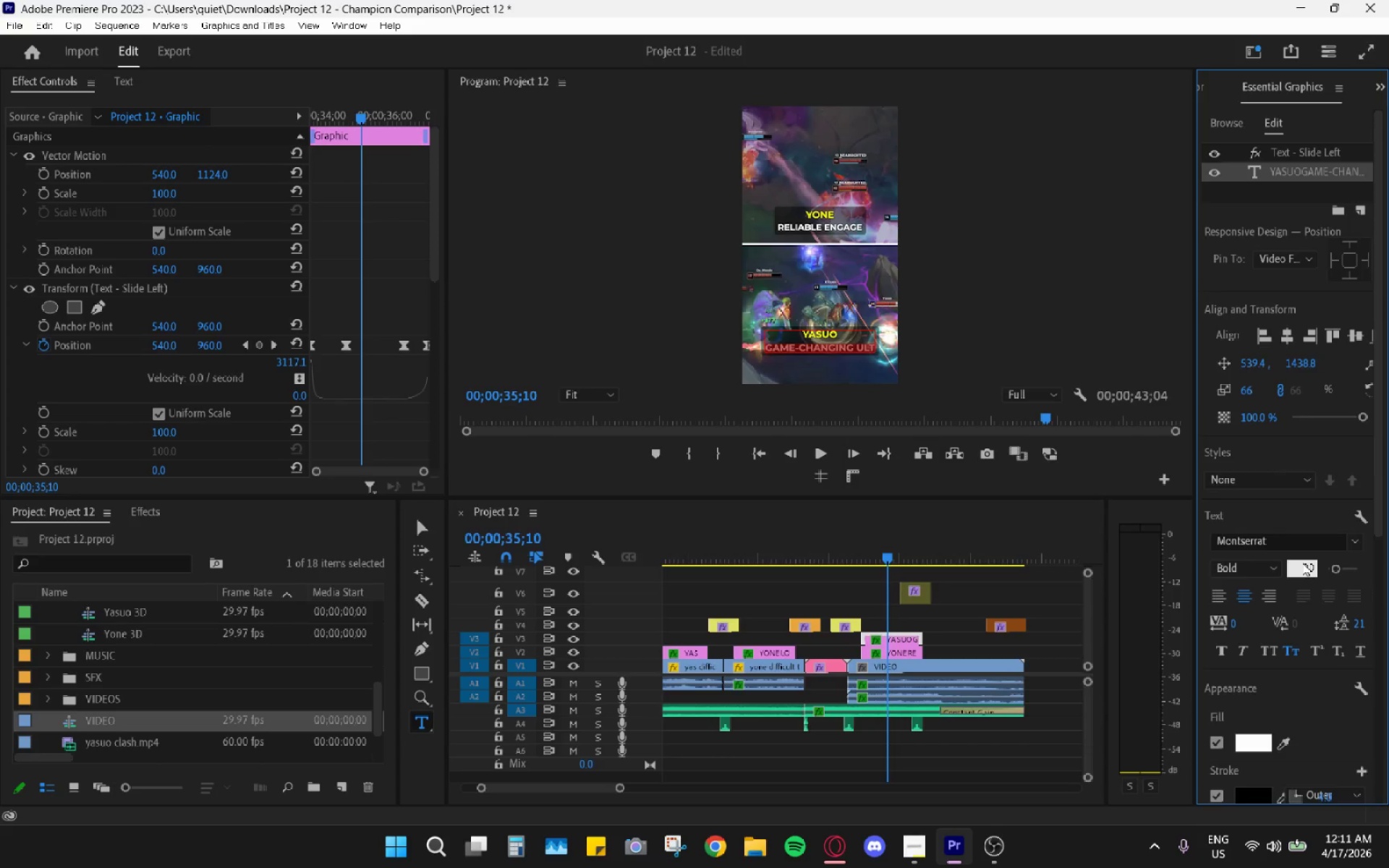 
key(Enter)
 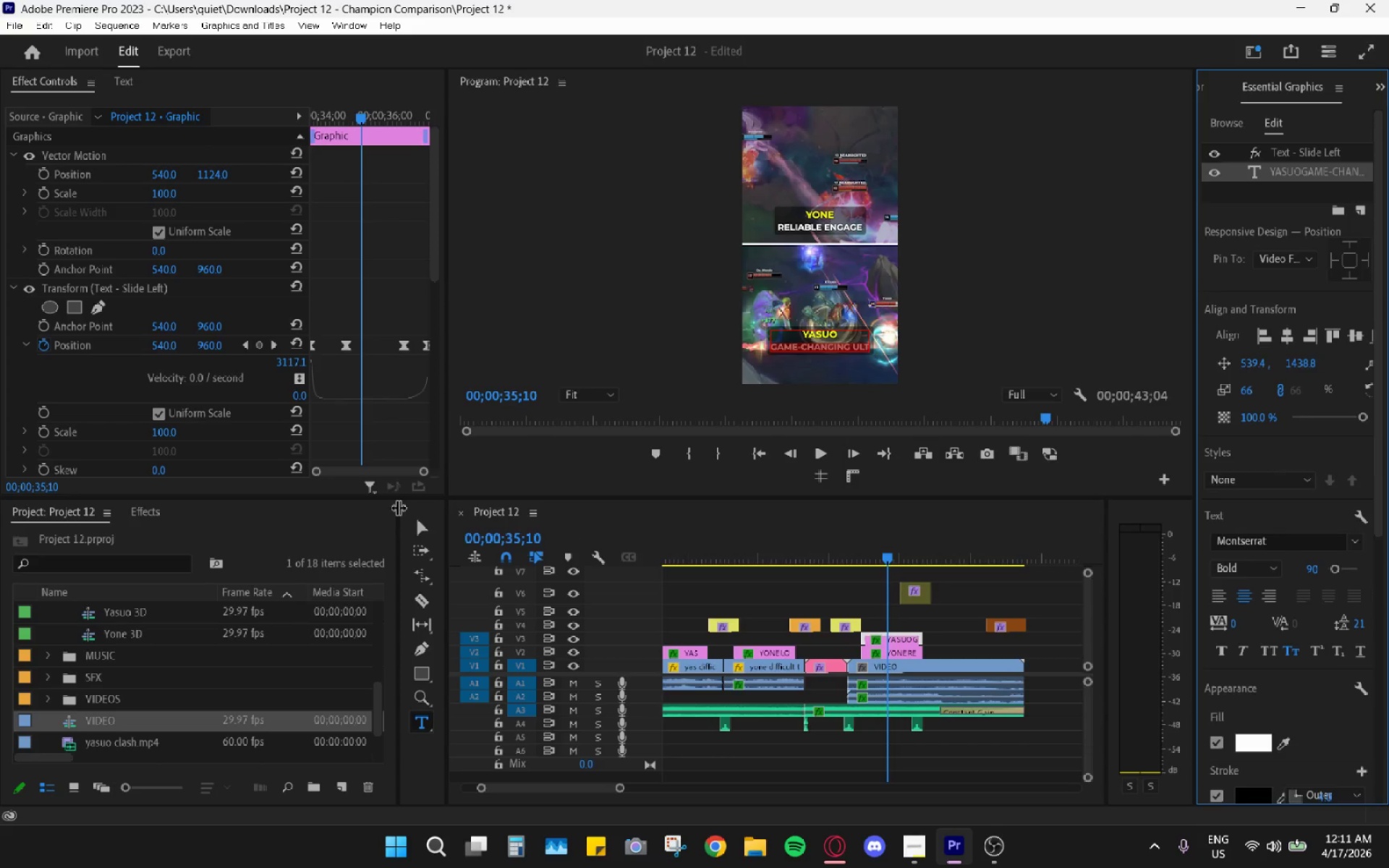 
left_click_drag(start_coordinate=[412, 522], to_coordinate=[415, 526])
 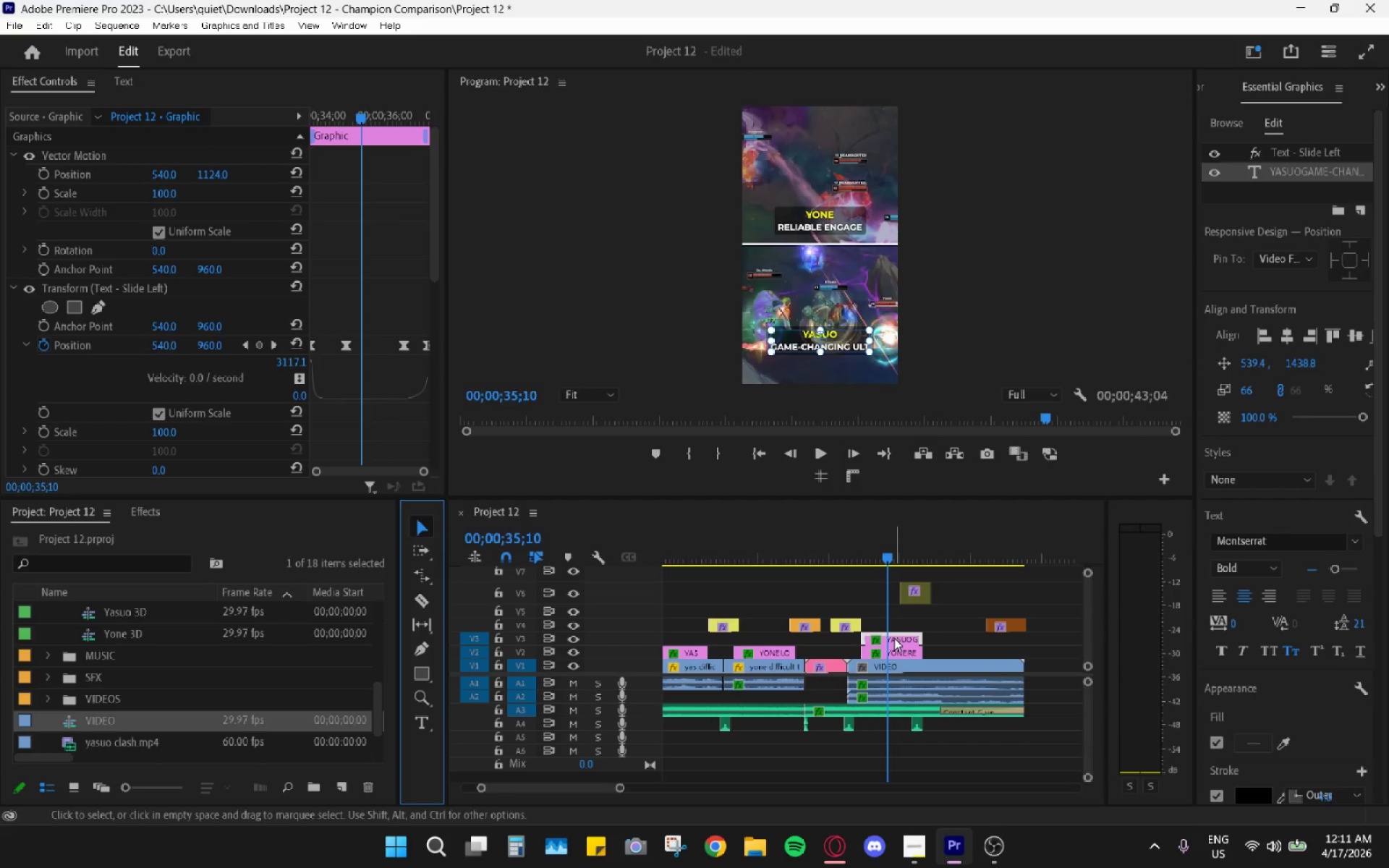 
left_click([900, 648])
 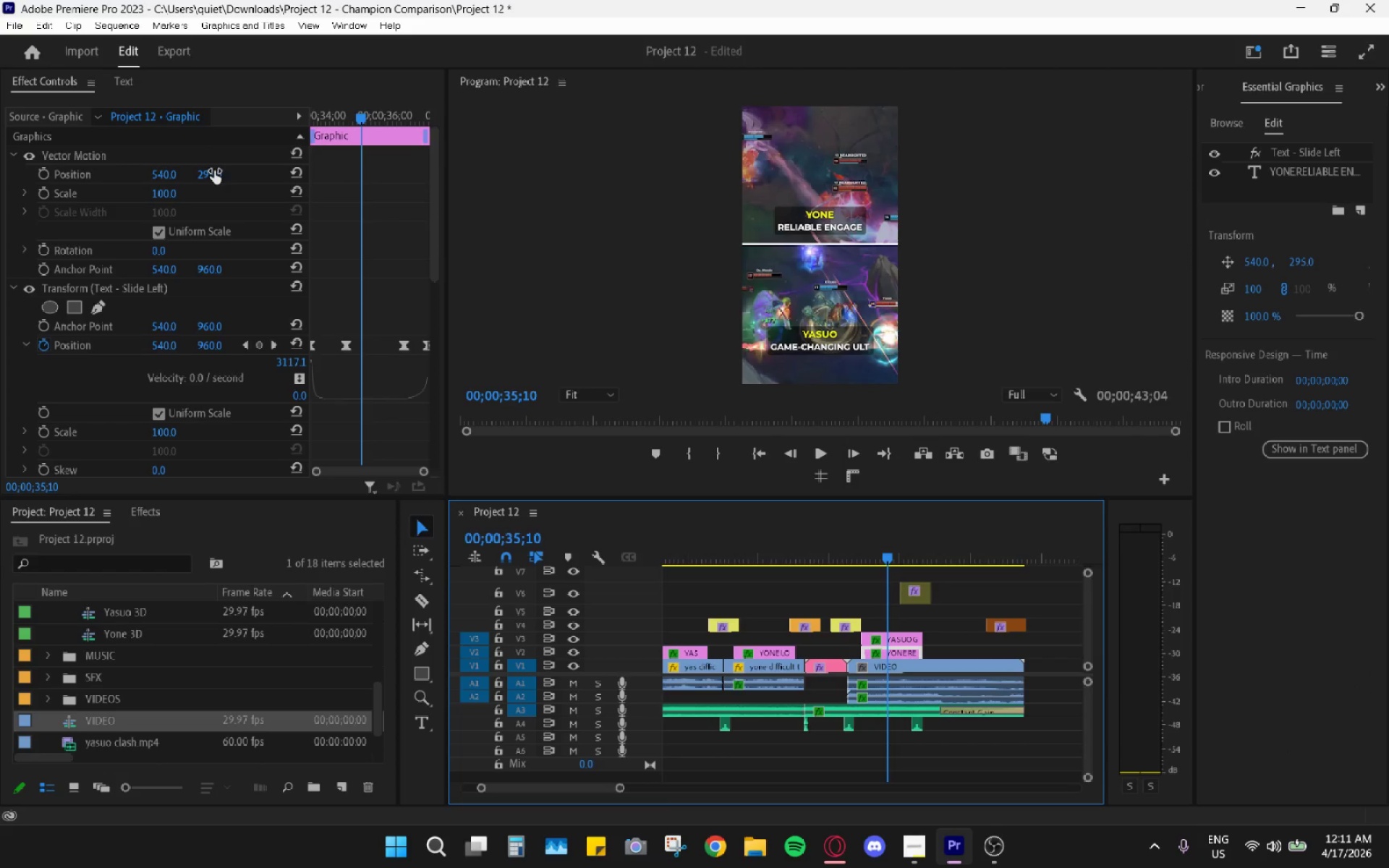 
left_click_drag(start_coordinate=[219, 176], to_coordinate=[246, 182])
 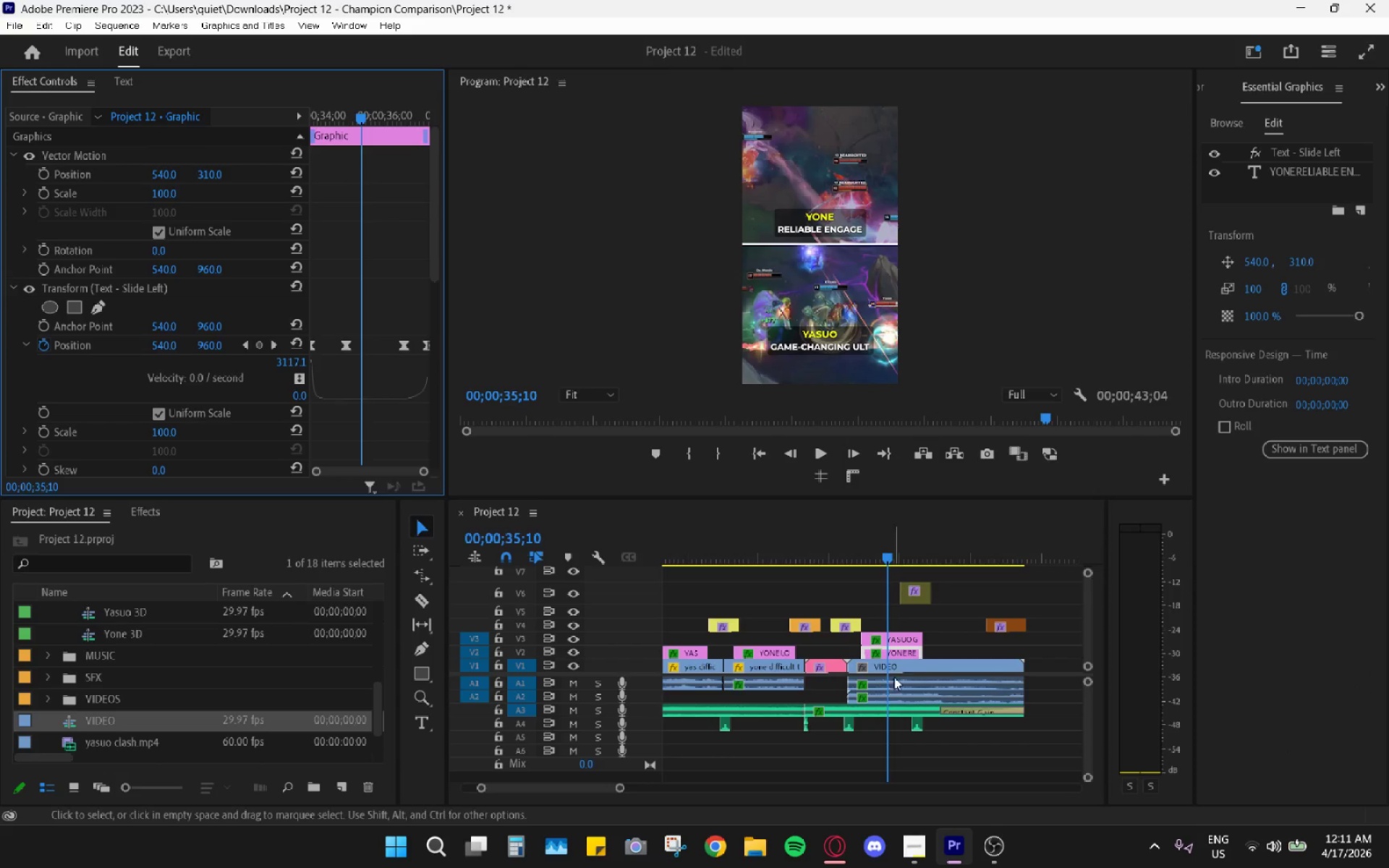 
left_click([902, 637])
 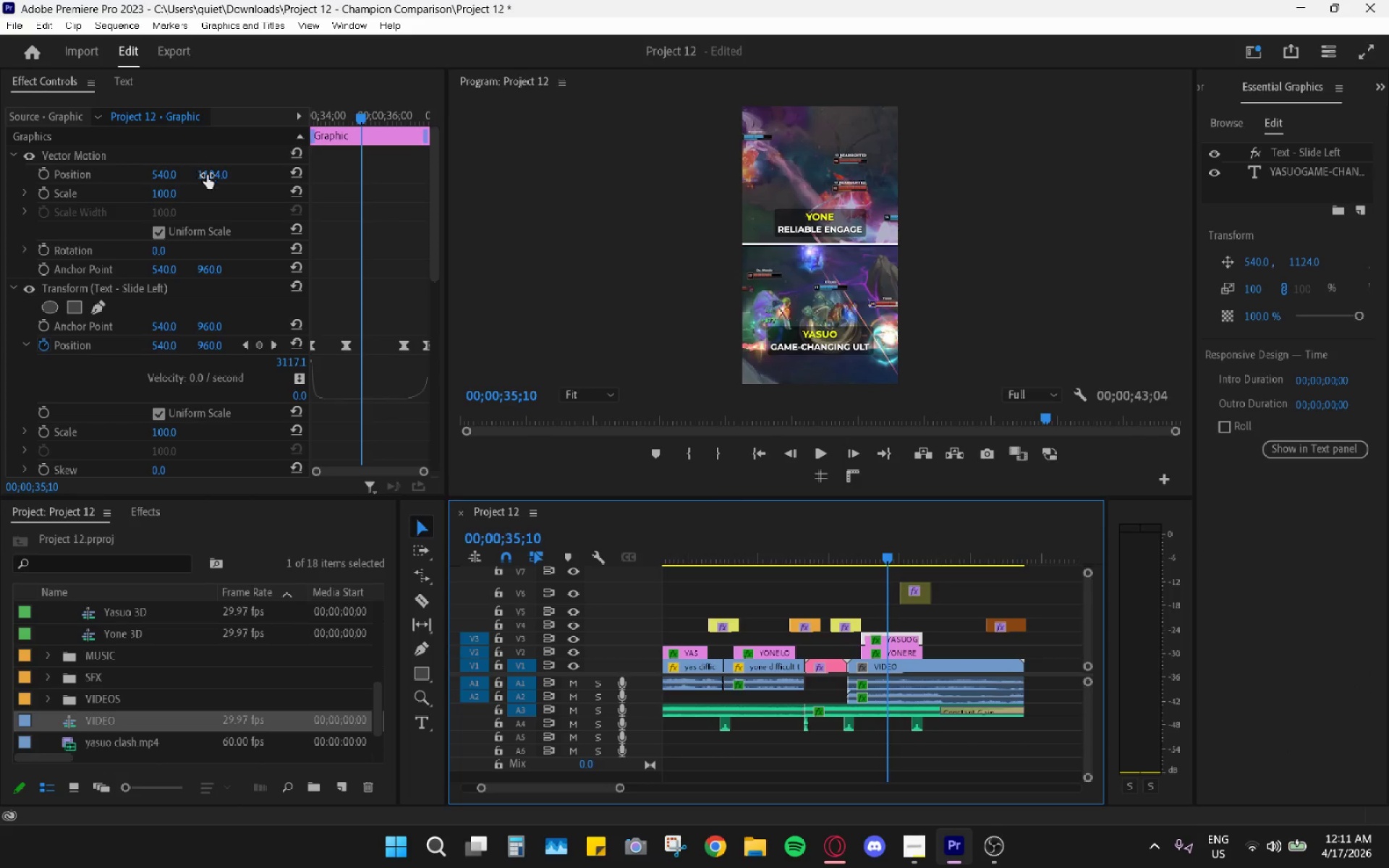 
left_click_drag(start_coordinate=[212, 175], to_coordinate=[341, 181])
 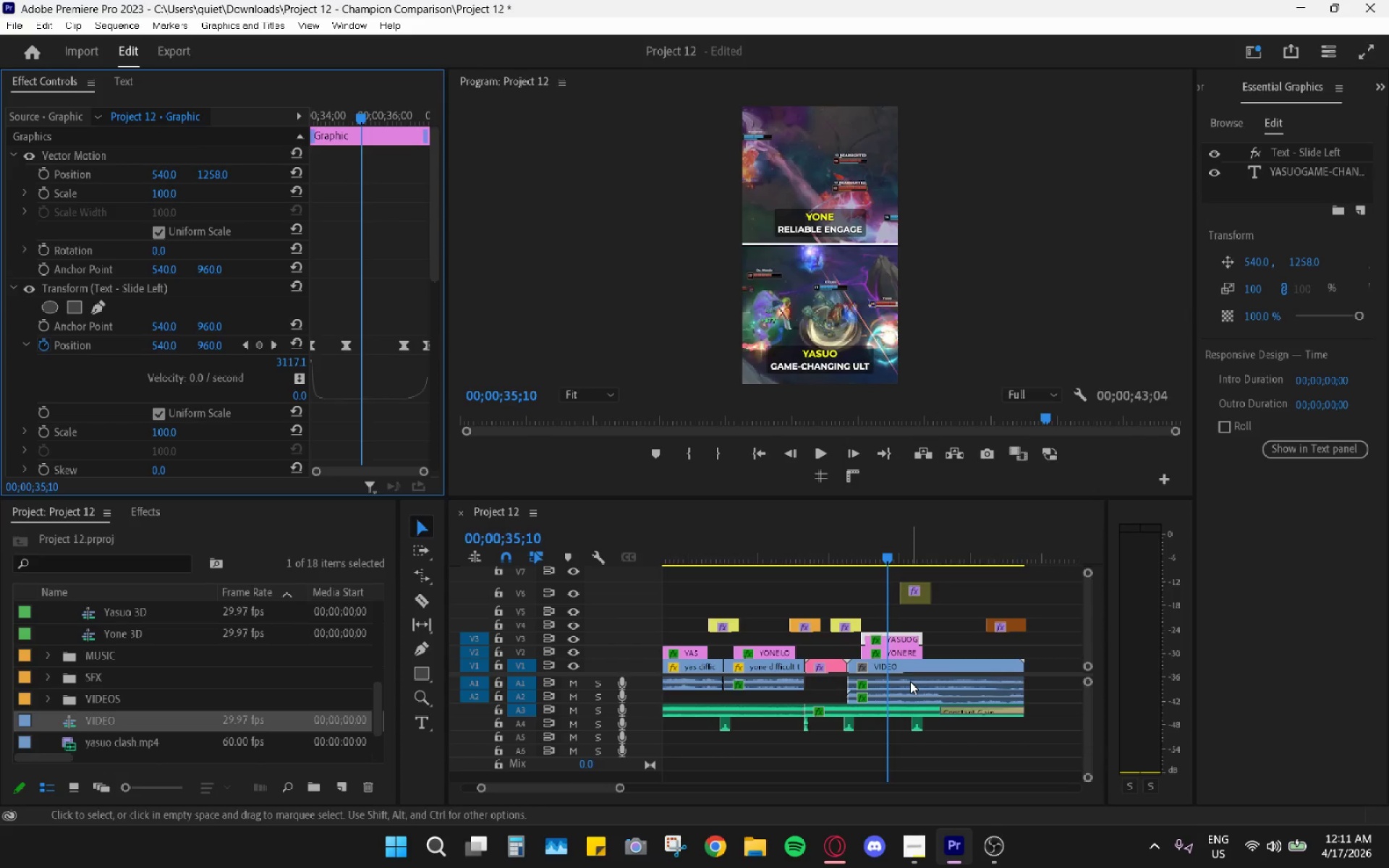 
left_click([901, 649])
 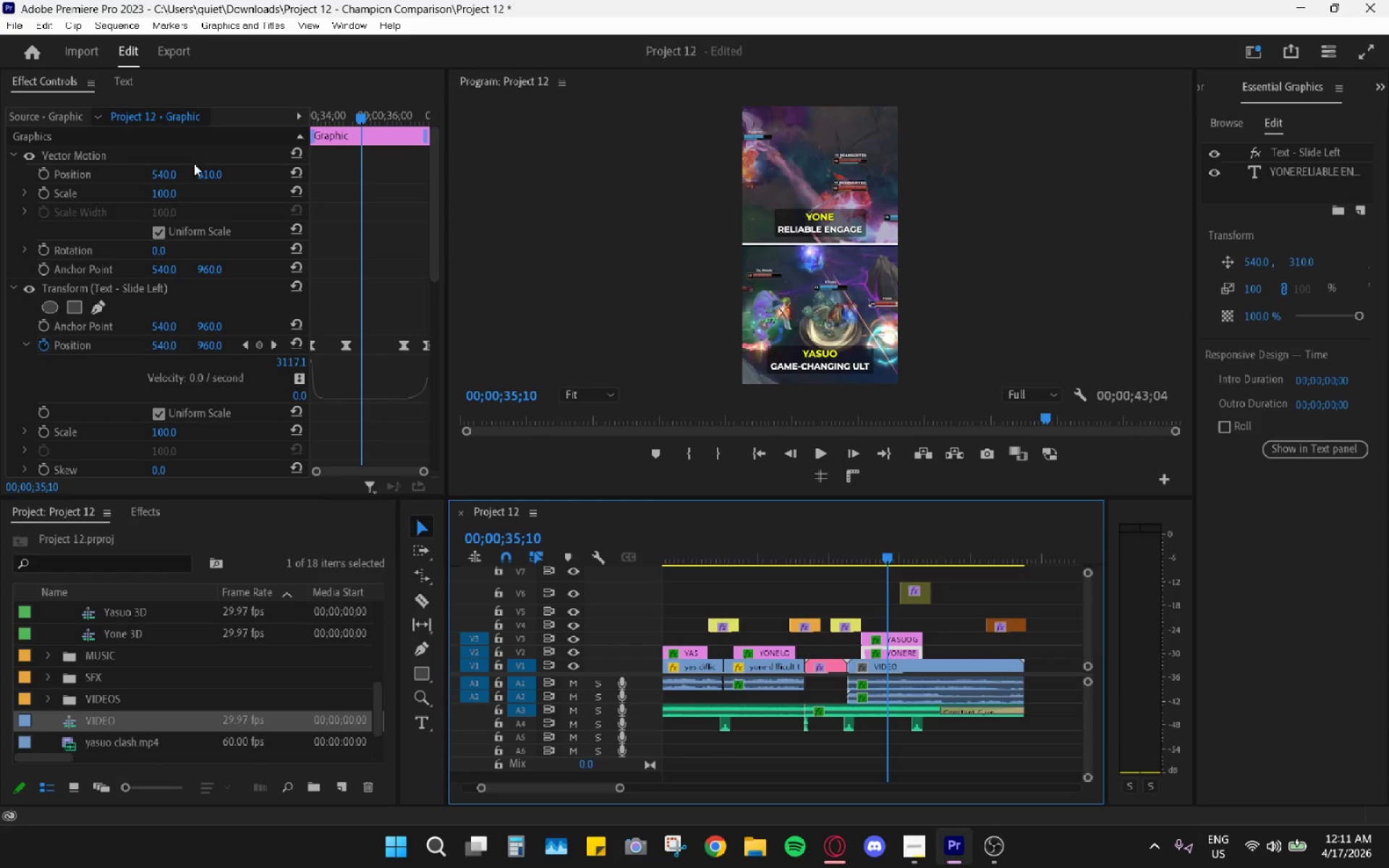 
left_click_drag(start_coordinate=[206, 176], to_coordinate=[175, 187])
 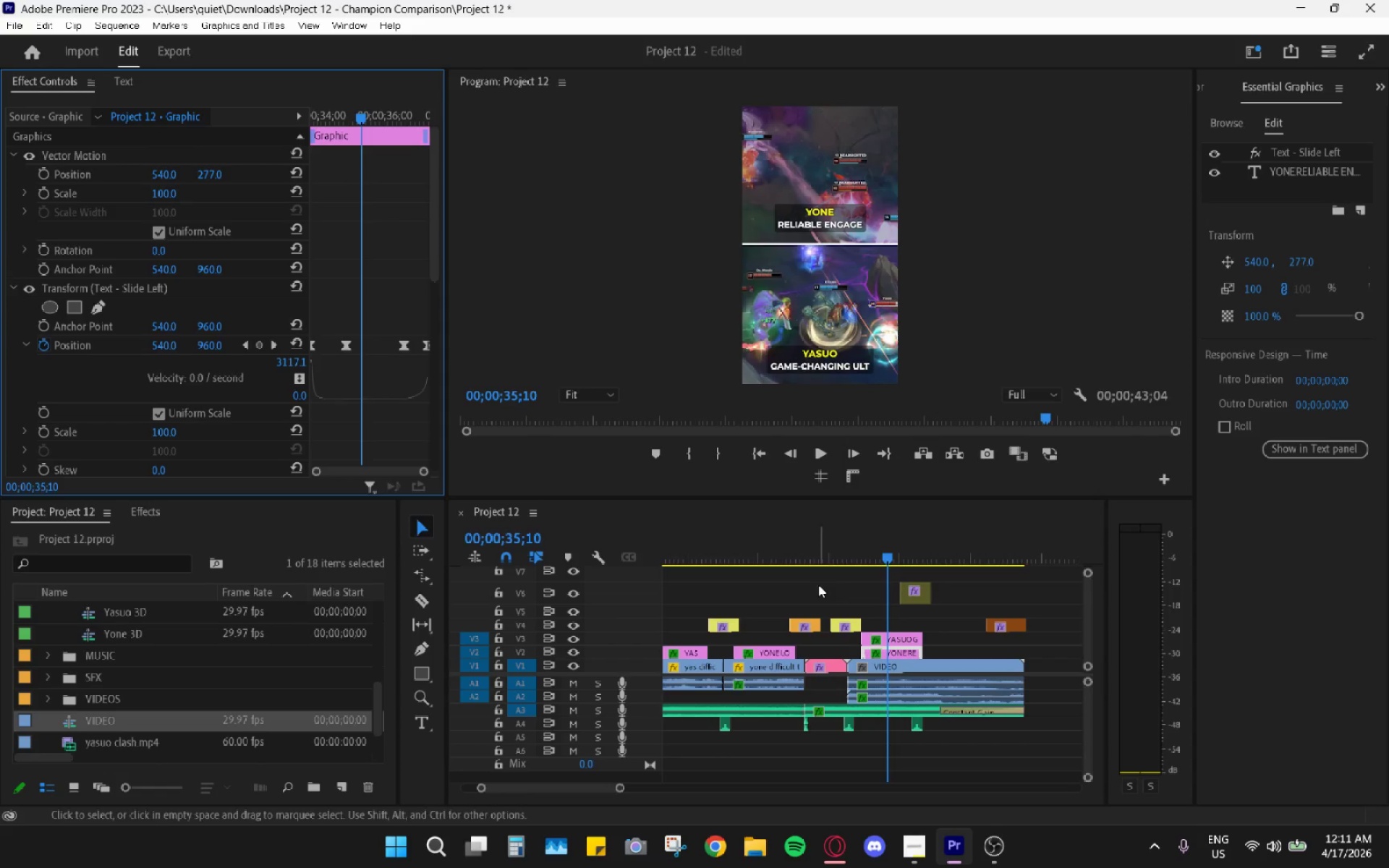 
left_click_drag(start_coordinate=[863, 544], to_coordinate=[835, 537])
 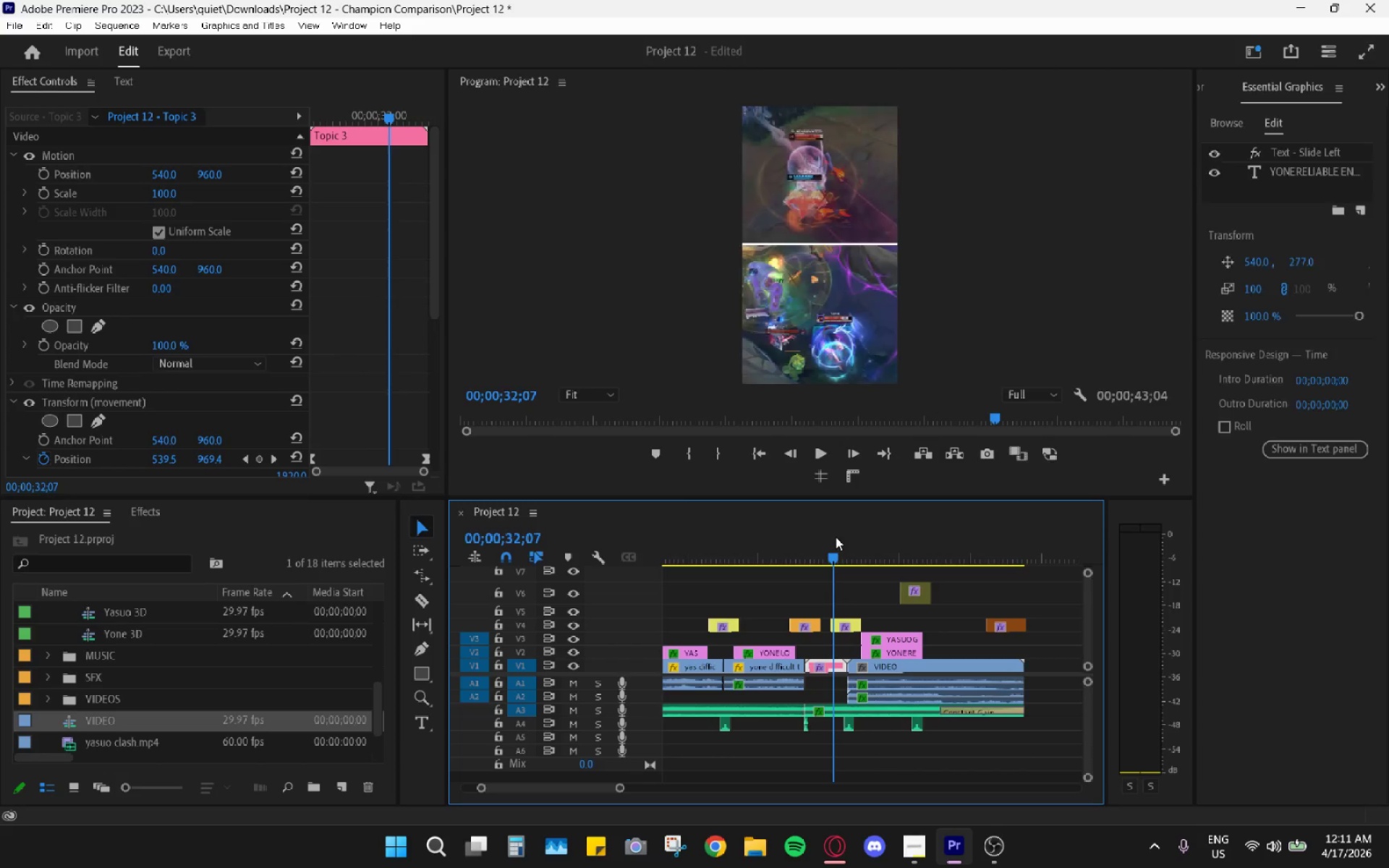 
key(Space)
 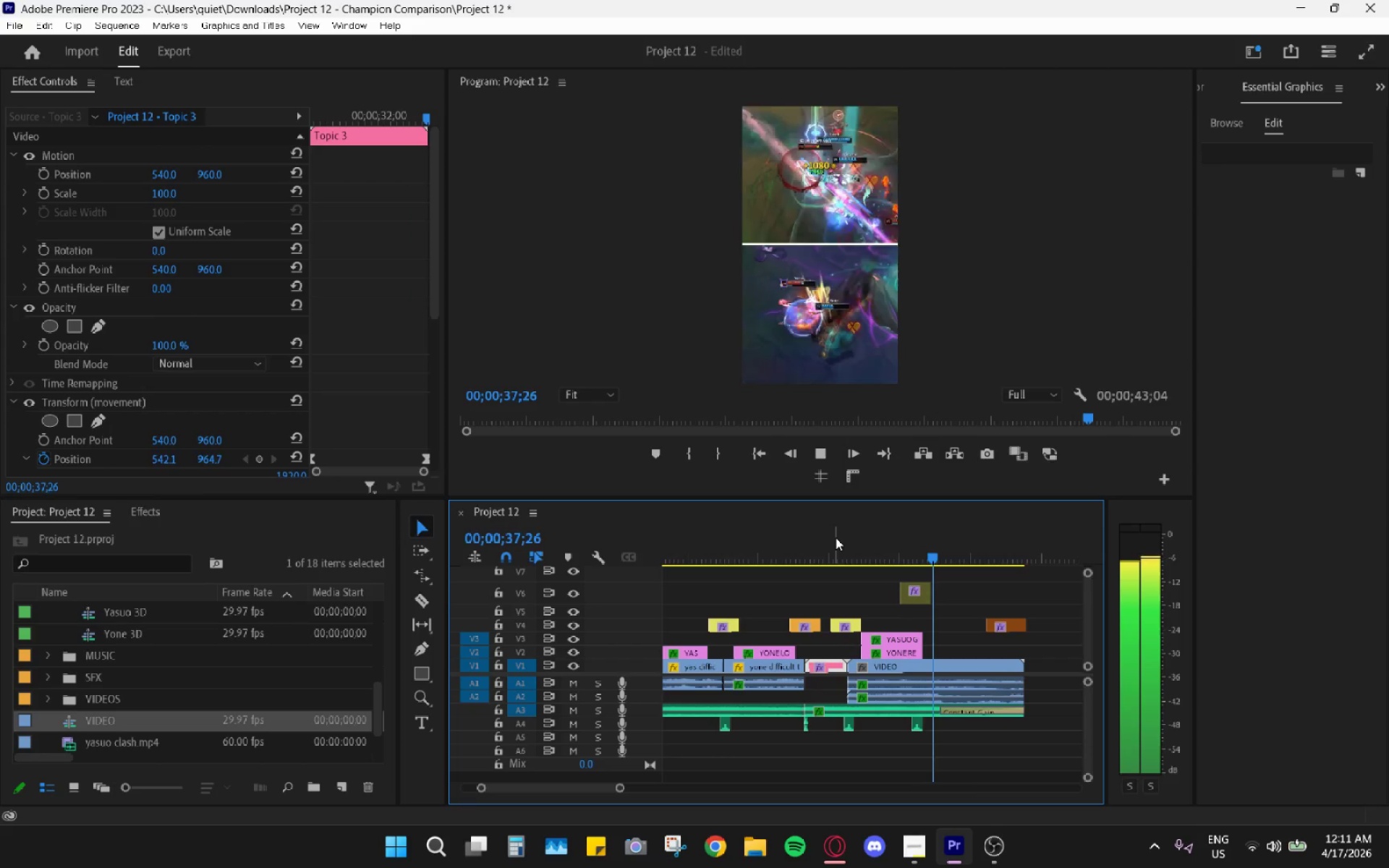 
wait(7.94)
 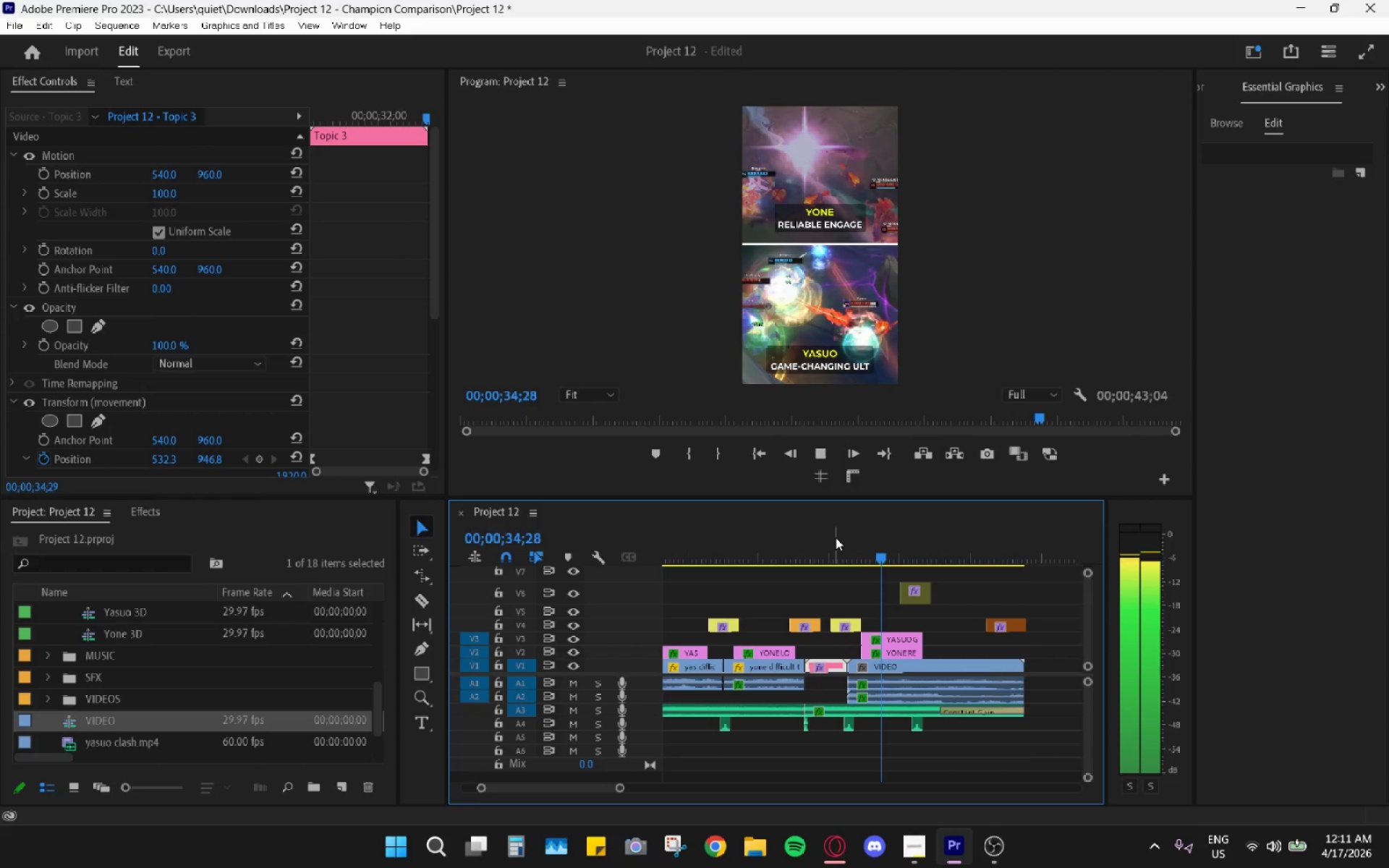 
left_click([857, 520])
 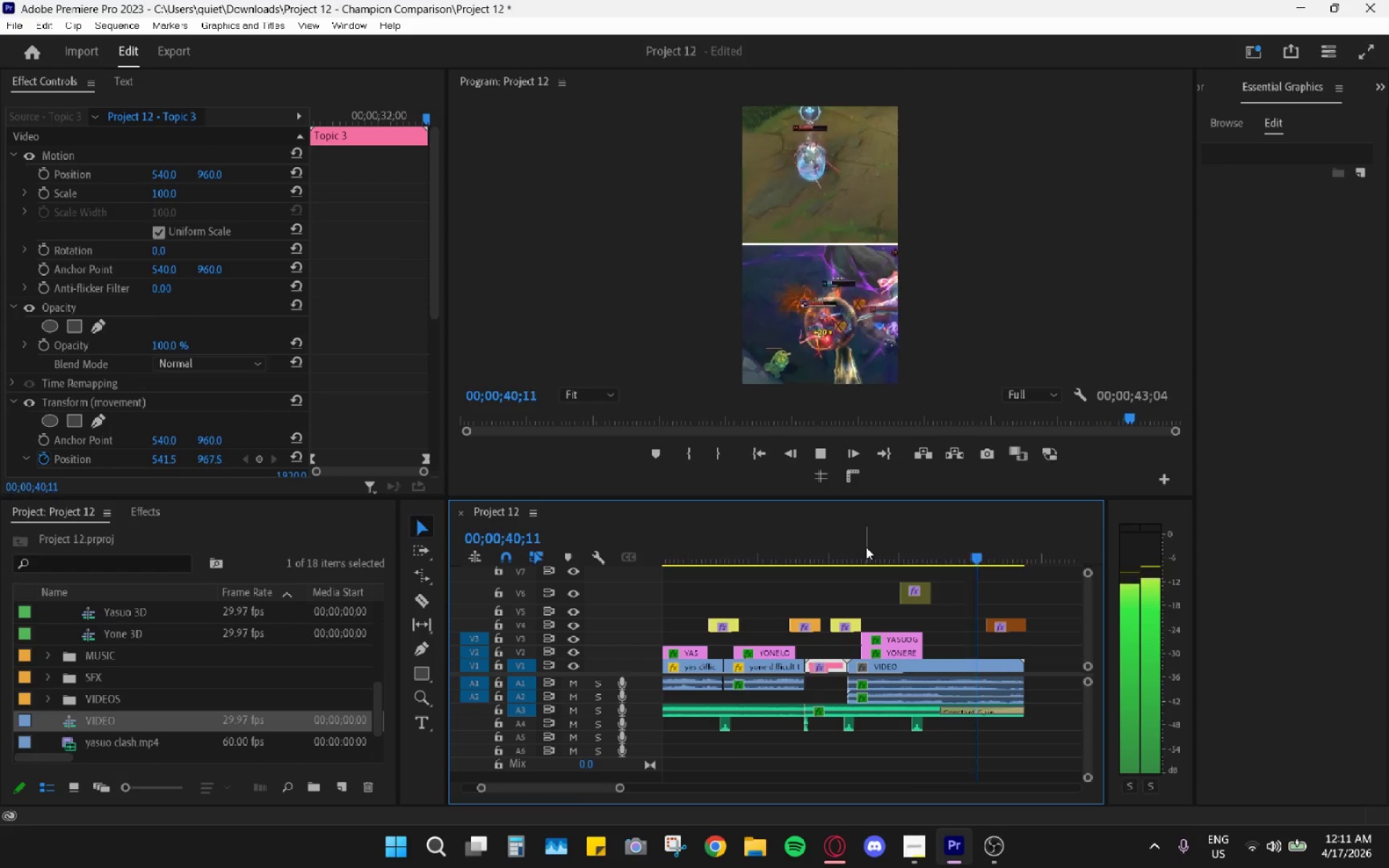 
left_click([867, 545])
 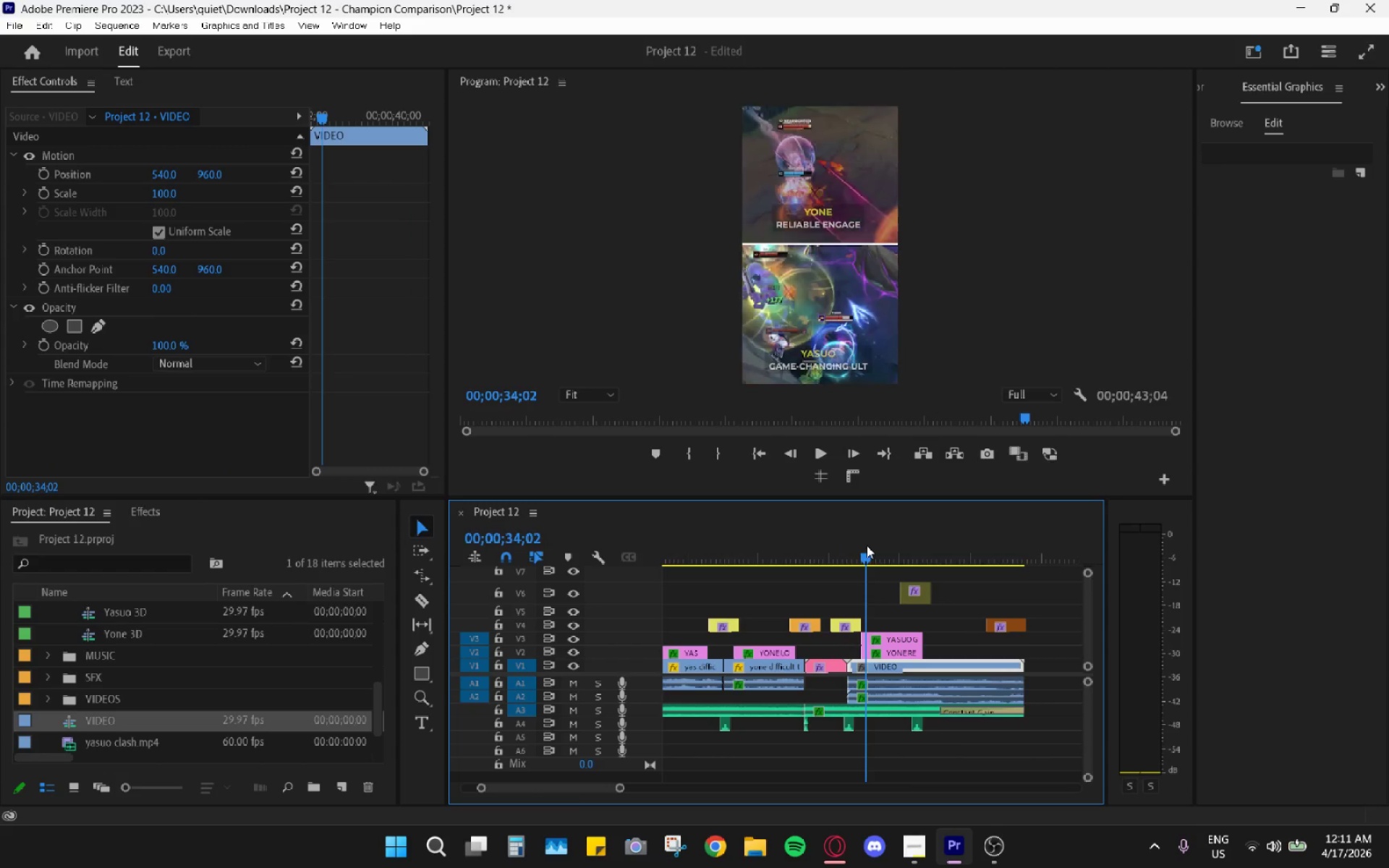 
key(Space)
 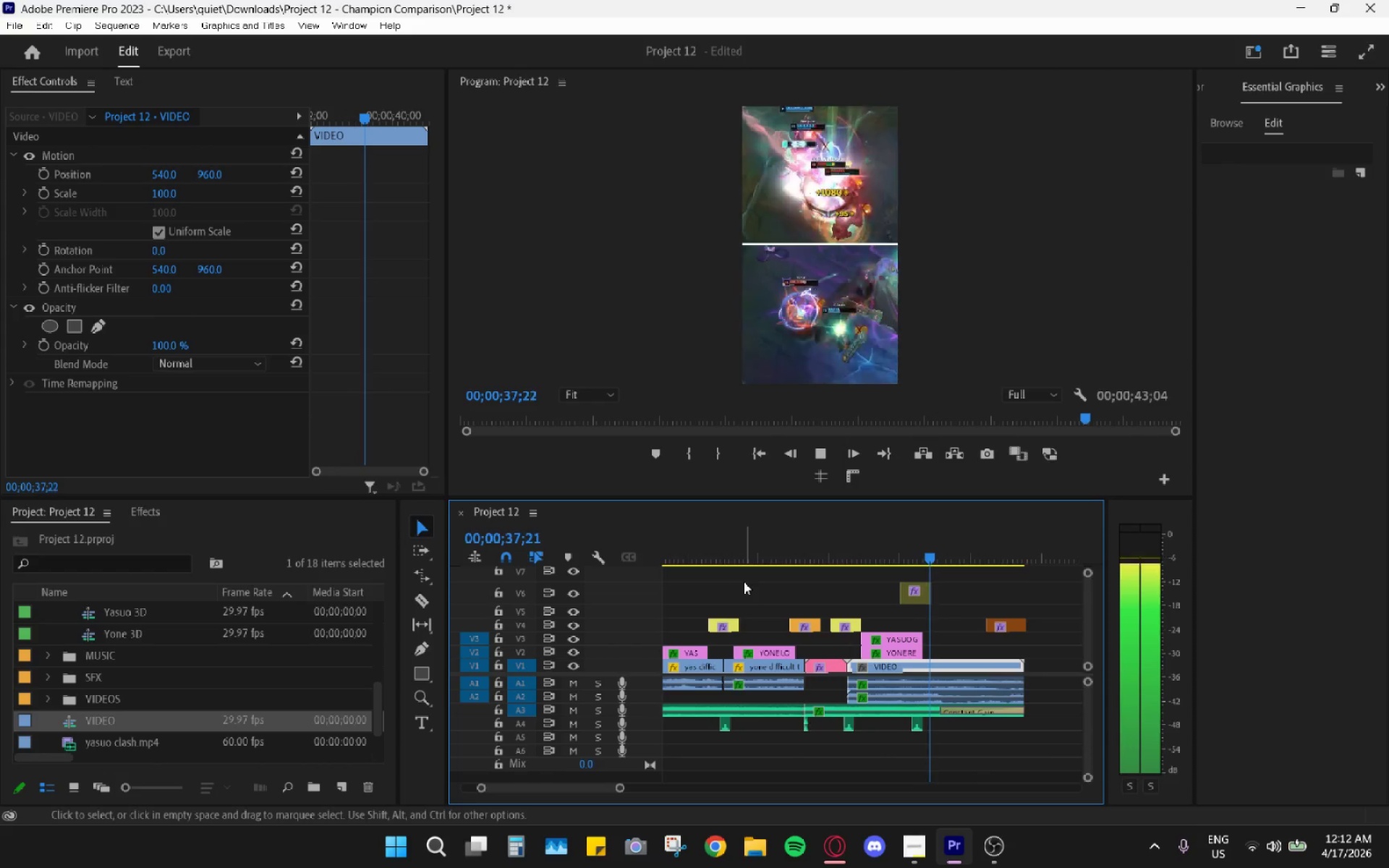 
wait(5.19)
 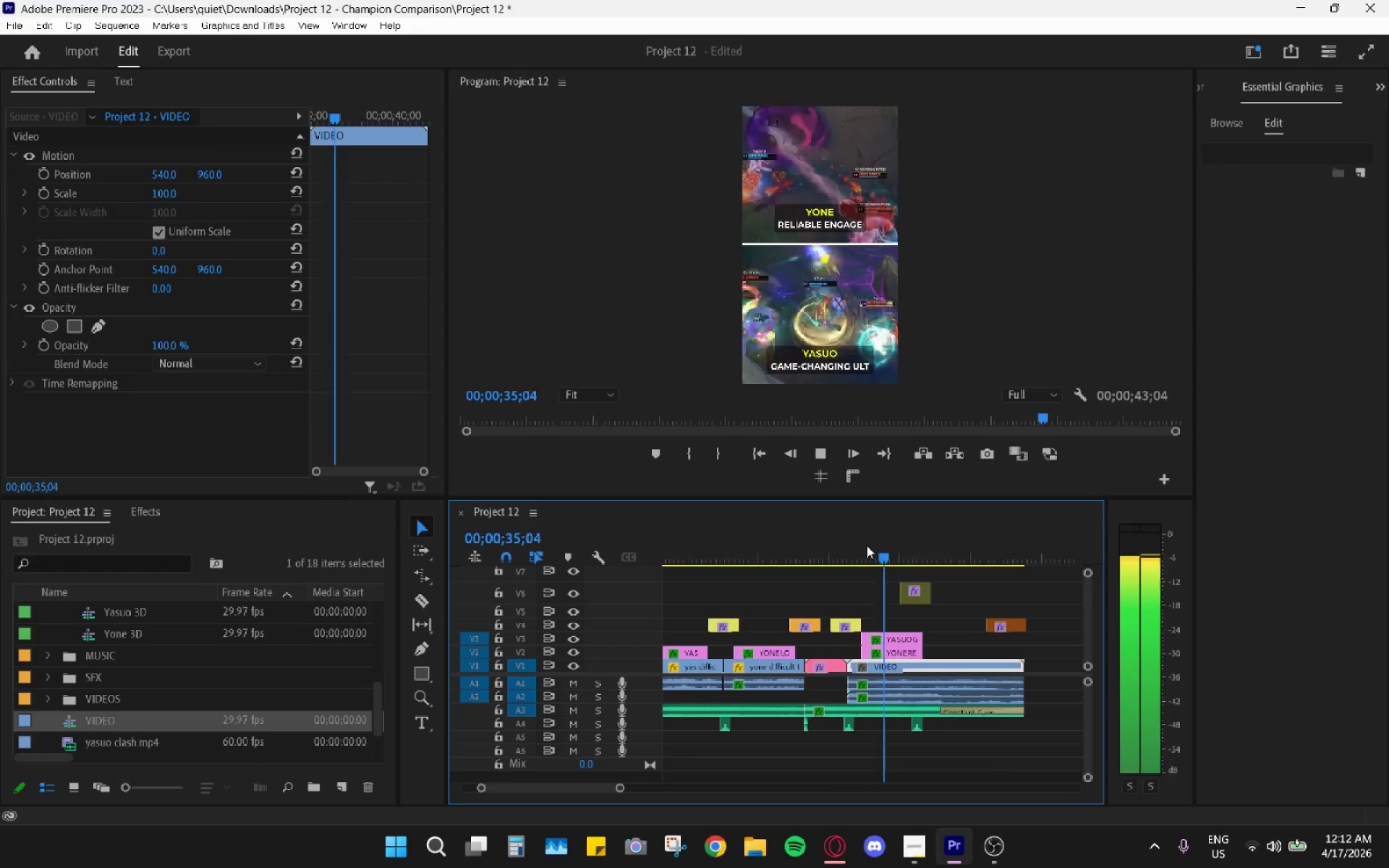 
left_click_drag(start_coordinate=[861, 547], to_coordinate=[875, 548])
 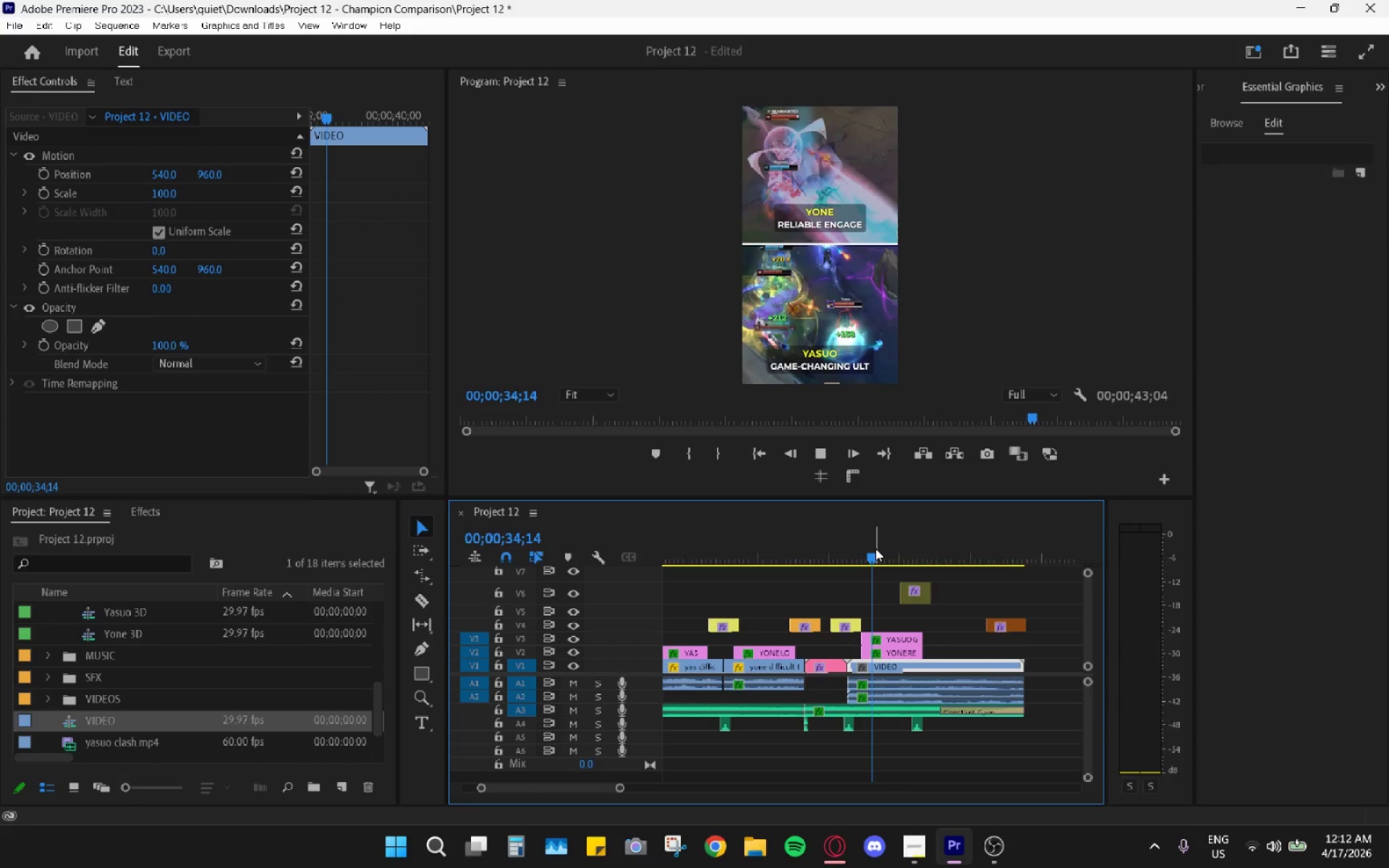 
key(Space)
 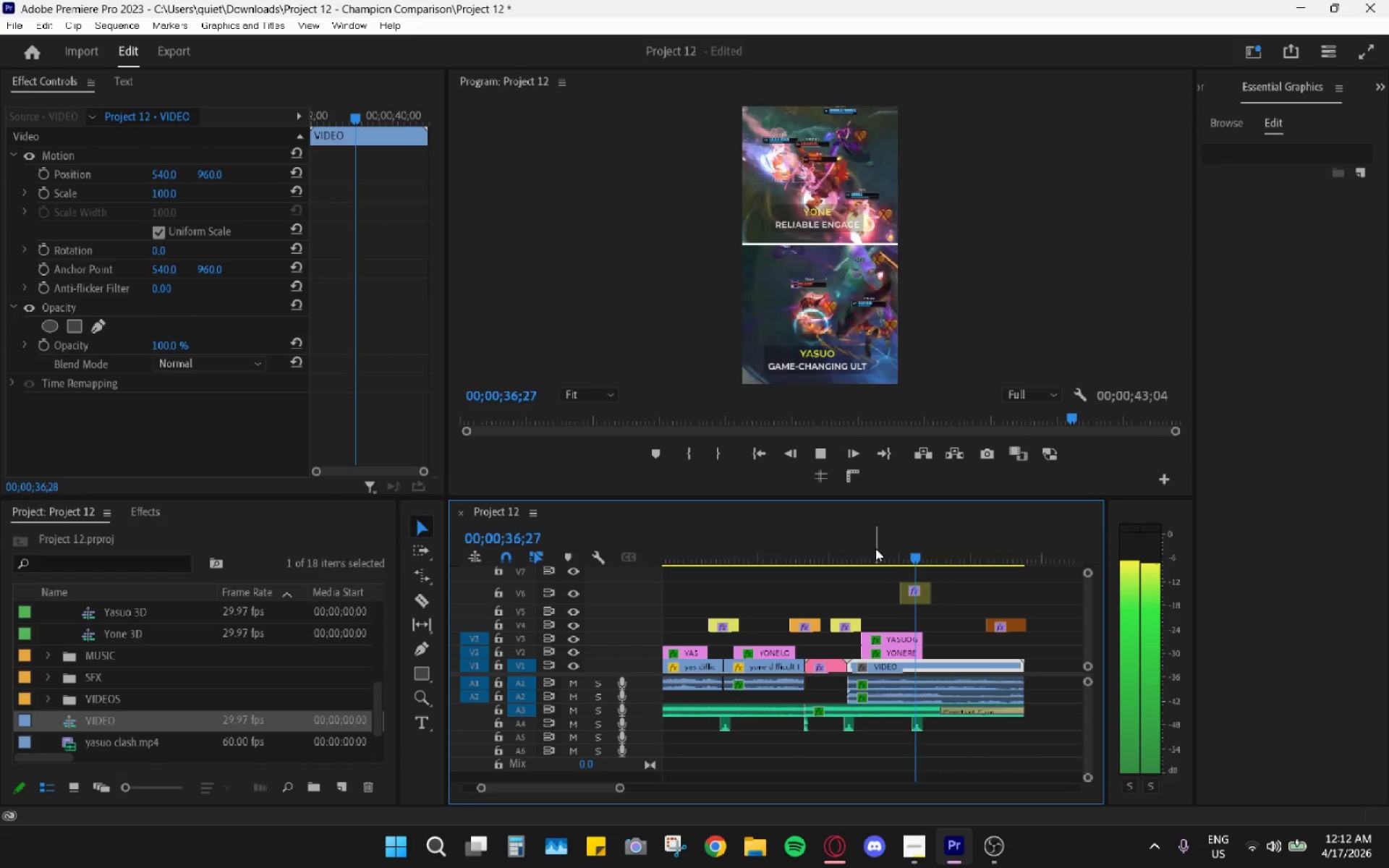 
key(Space)
 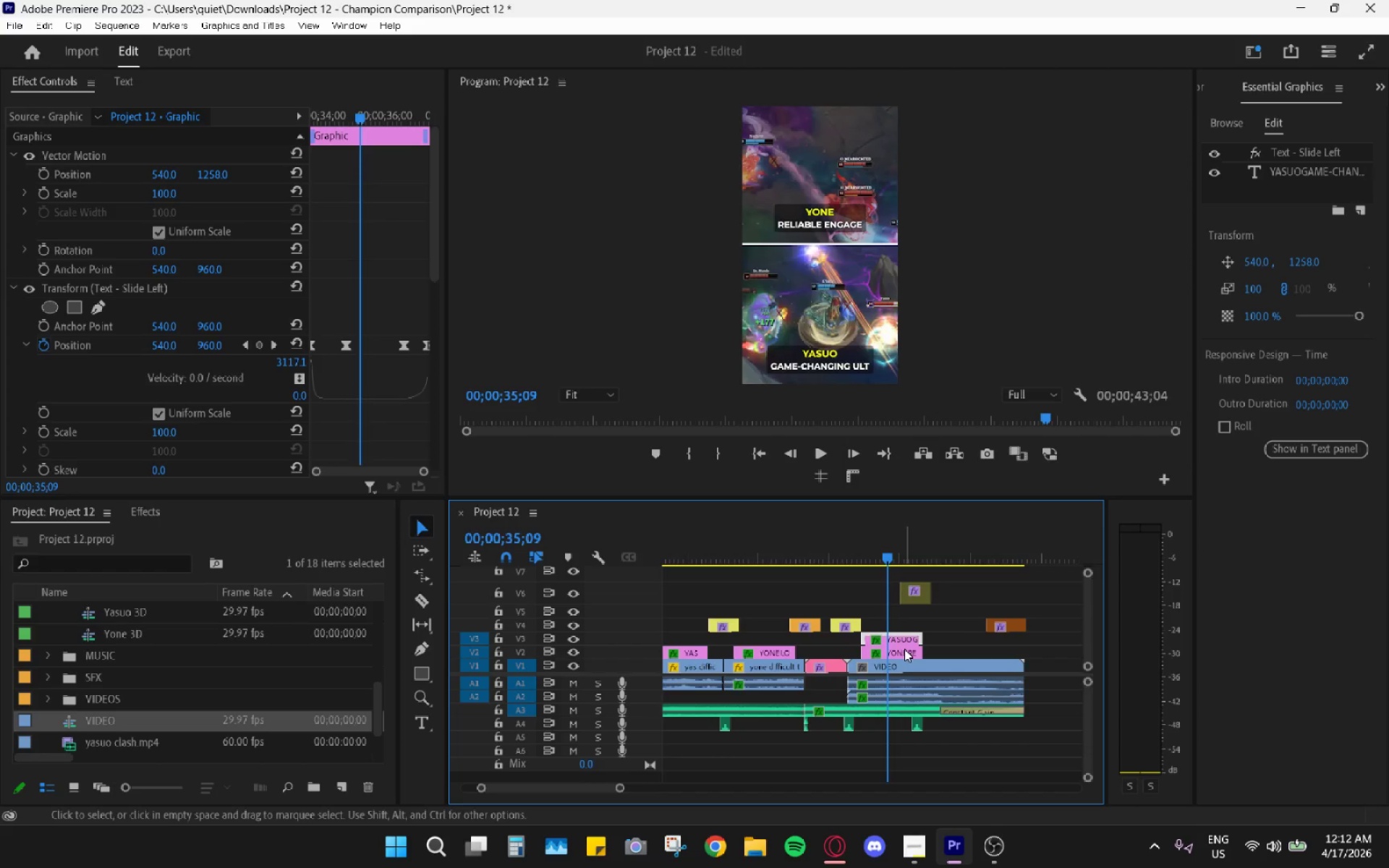 
wait(7.78)
 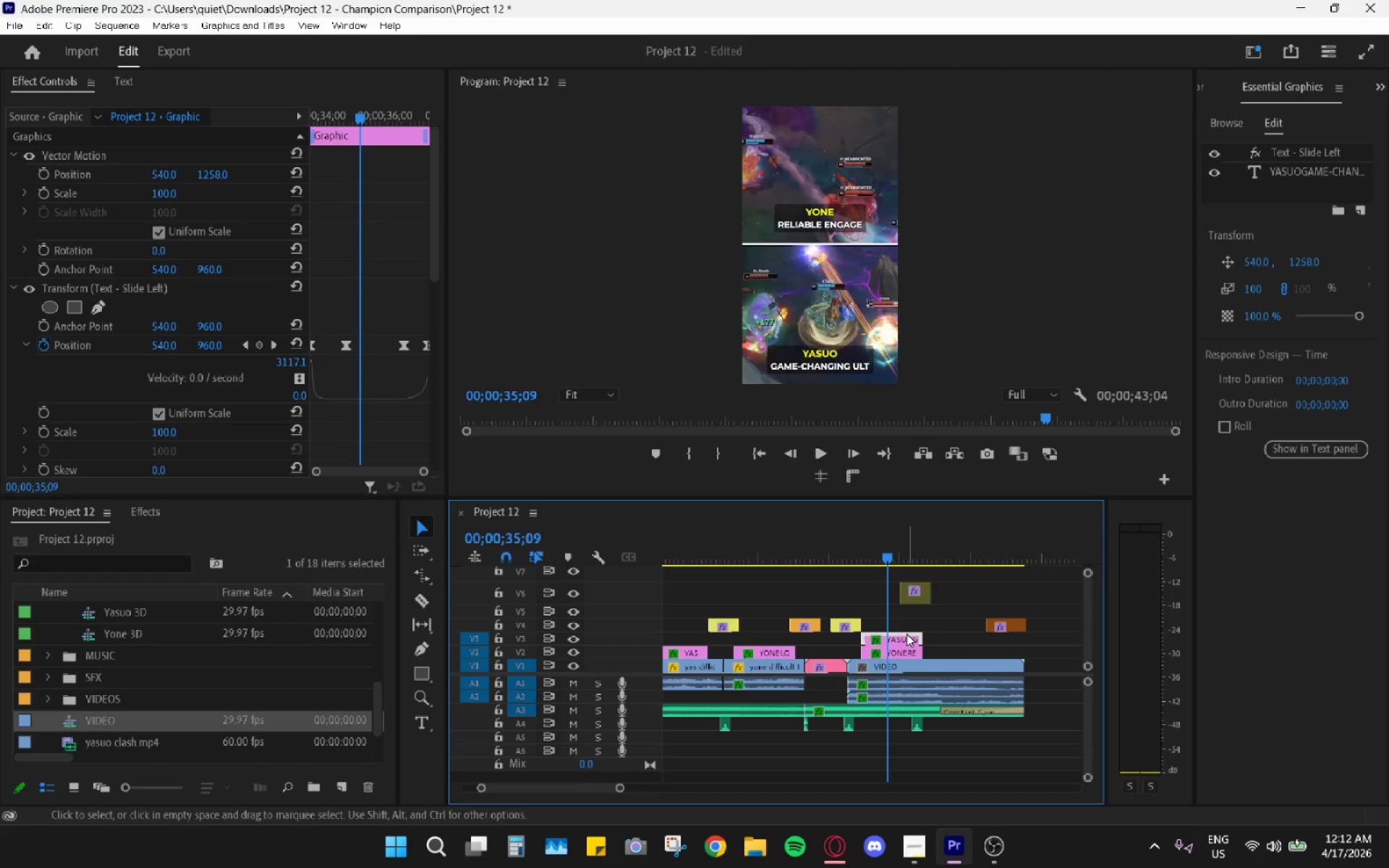 
left_click([903, 639])
 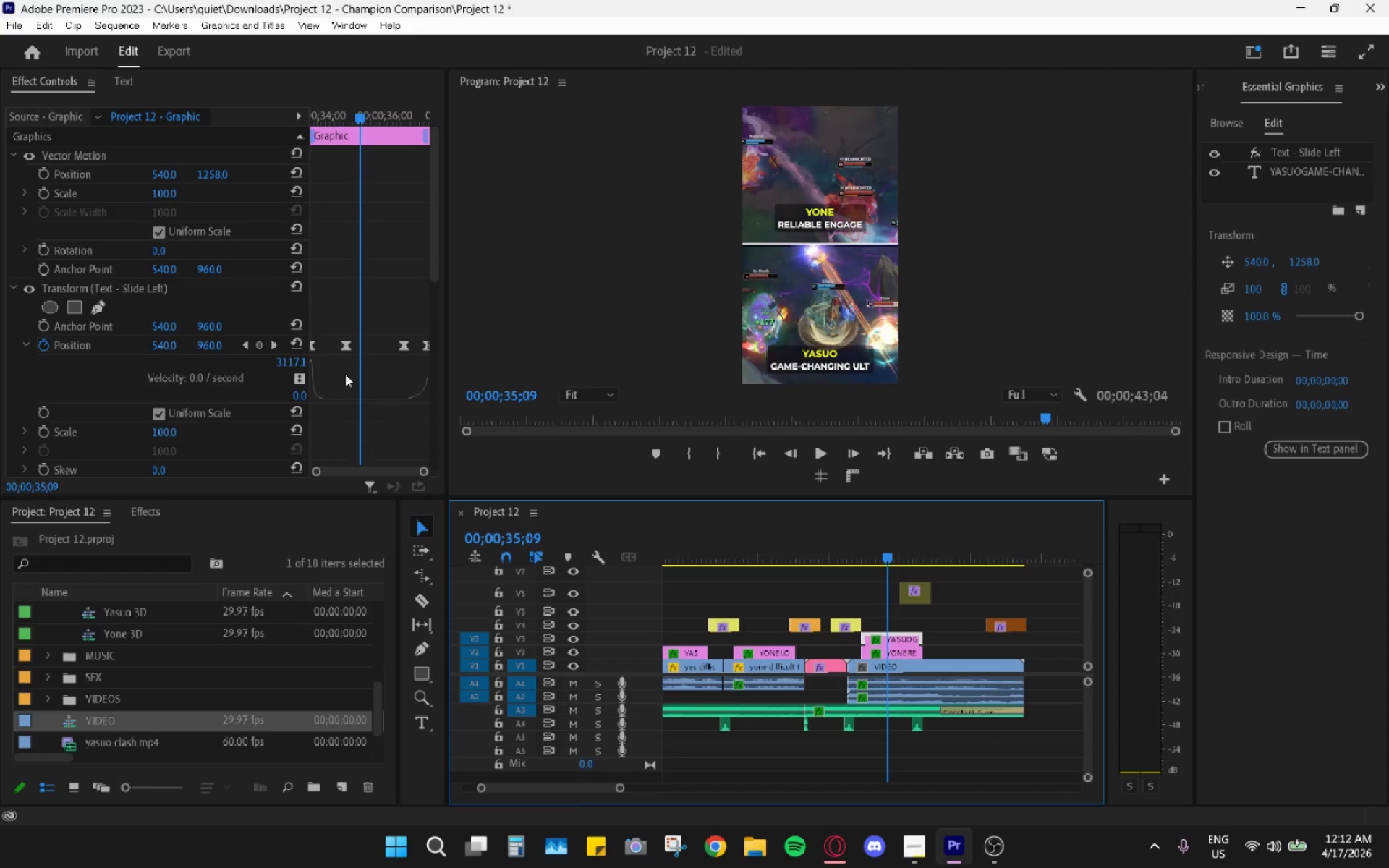 
scroll: coordinate [112, 305], scroll_direction: down, amount: 4.0
 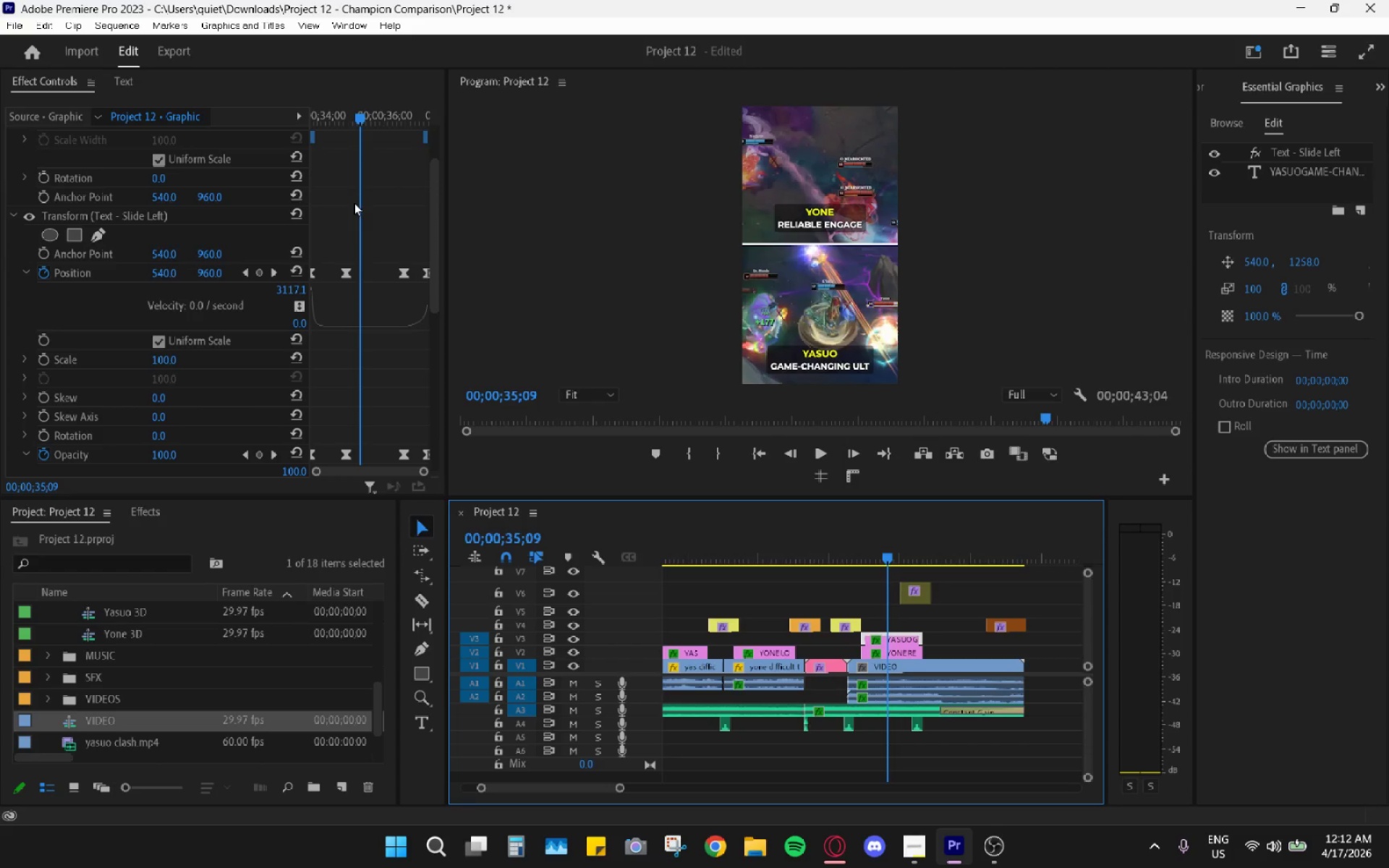 
left_click_drag(start_coordinate=[358, 114], to_coordinate=[344, 114])
 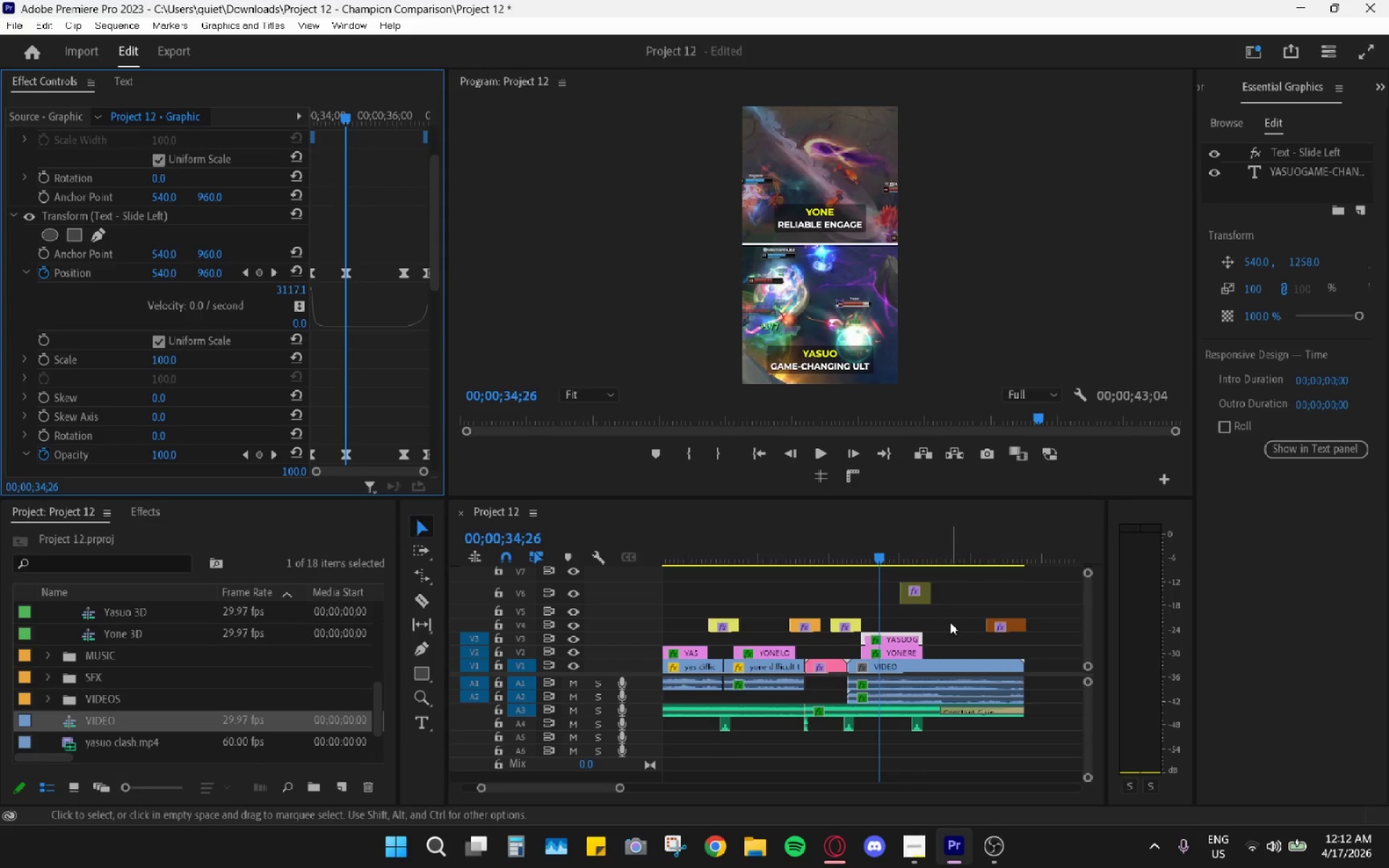 
mouse_move([876, 627])
 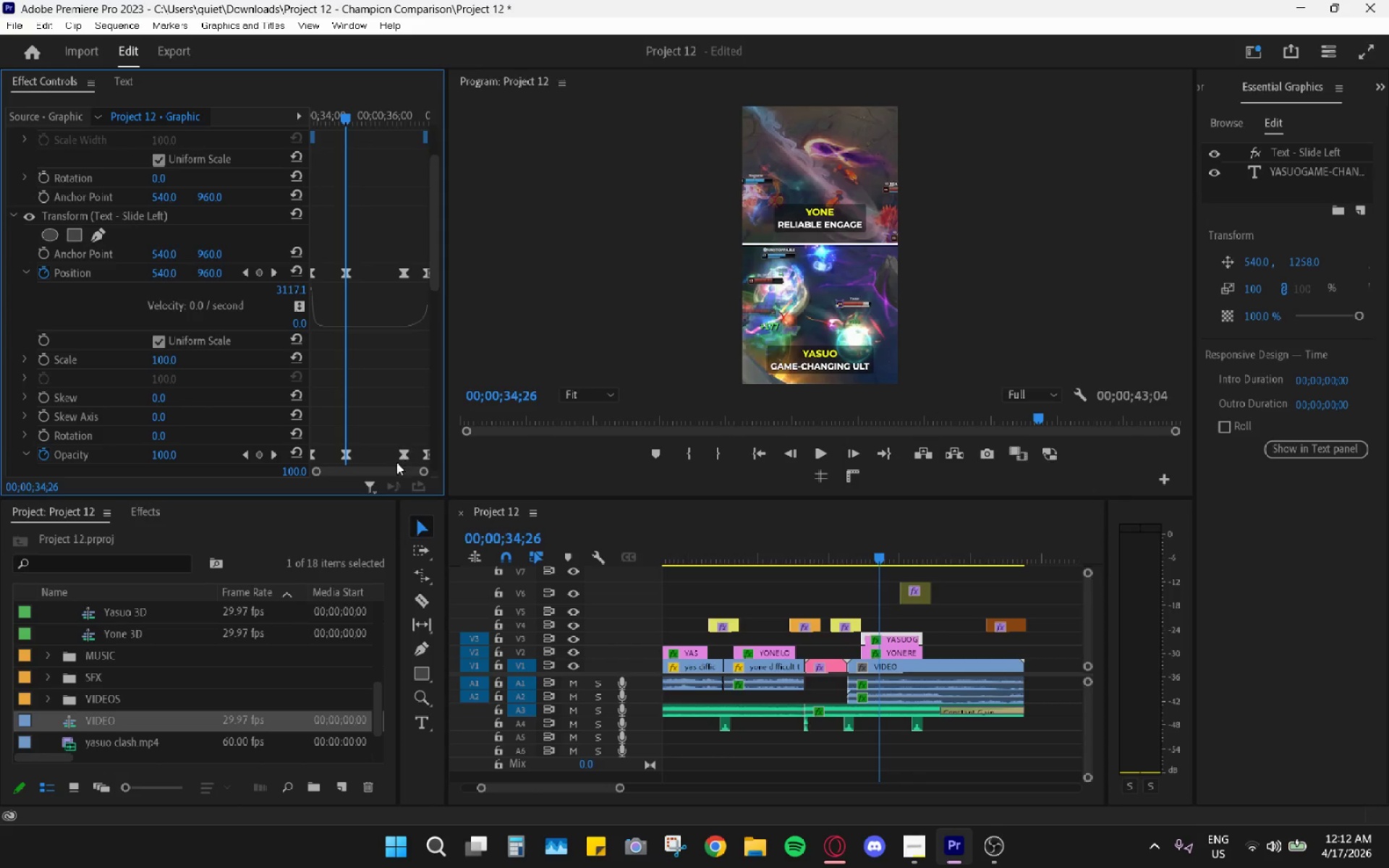 
wait(5.88)
 